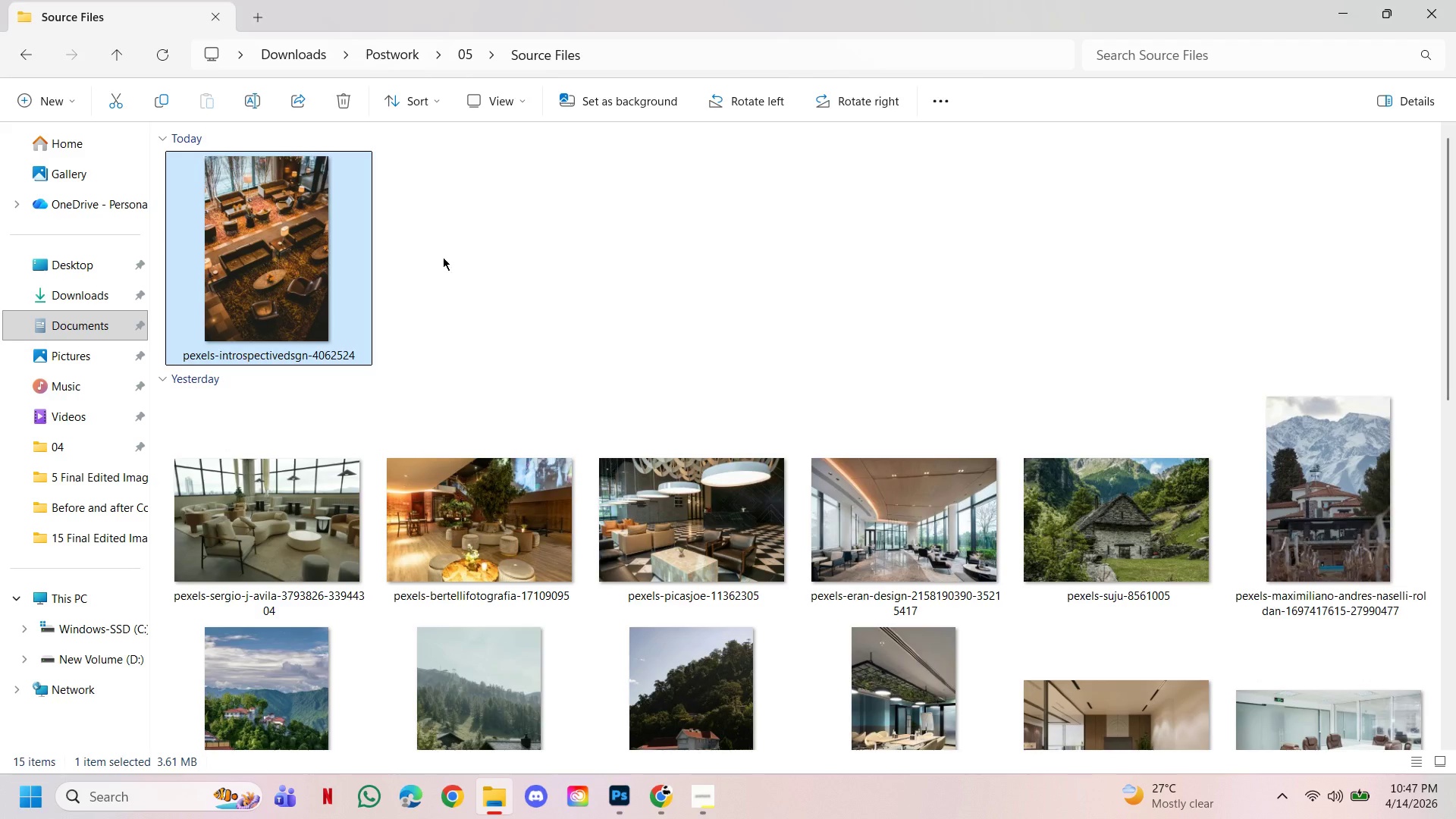 
double_click([286, 257])
 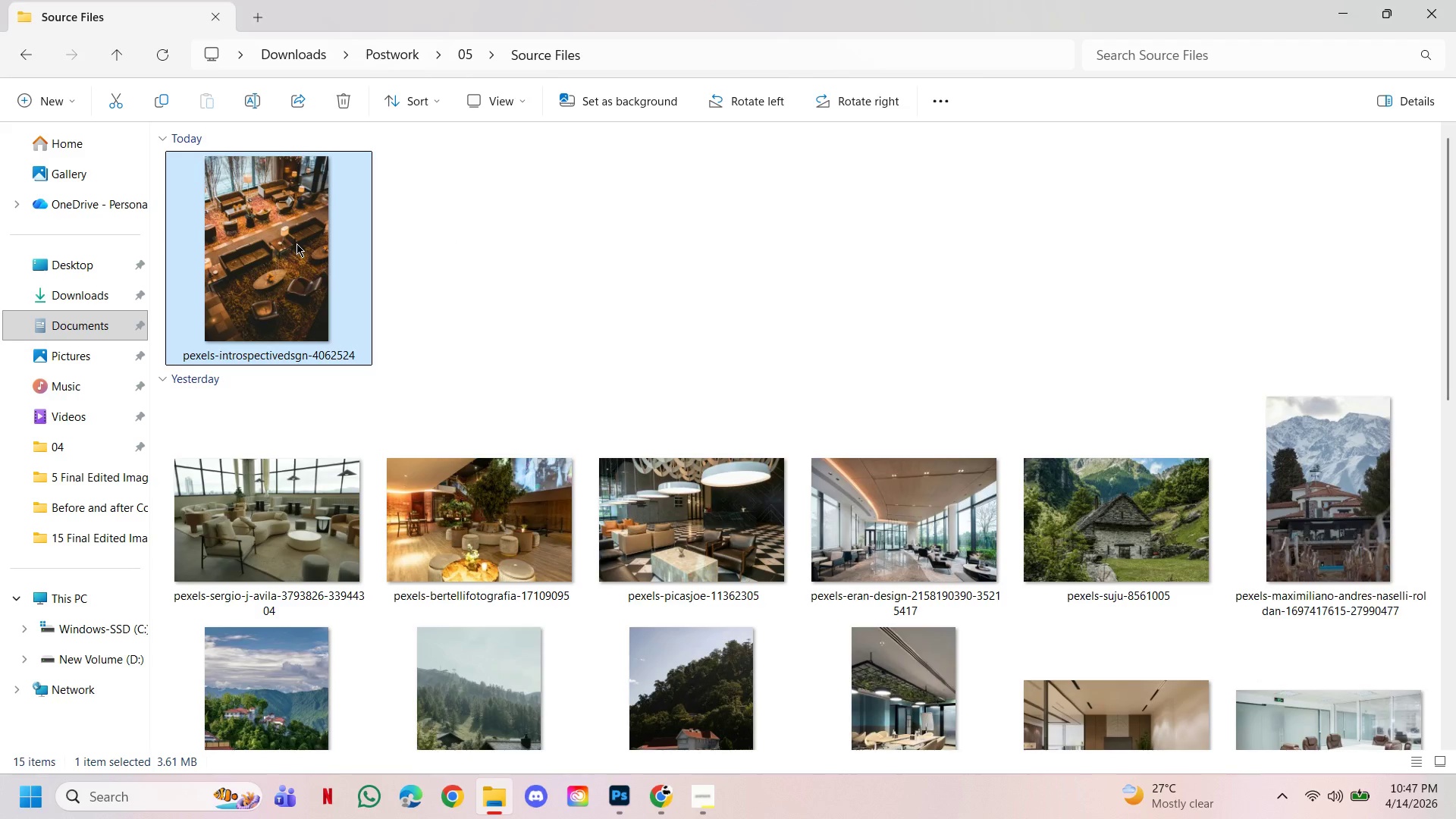 
key(Delete)
 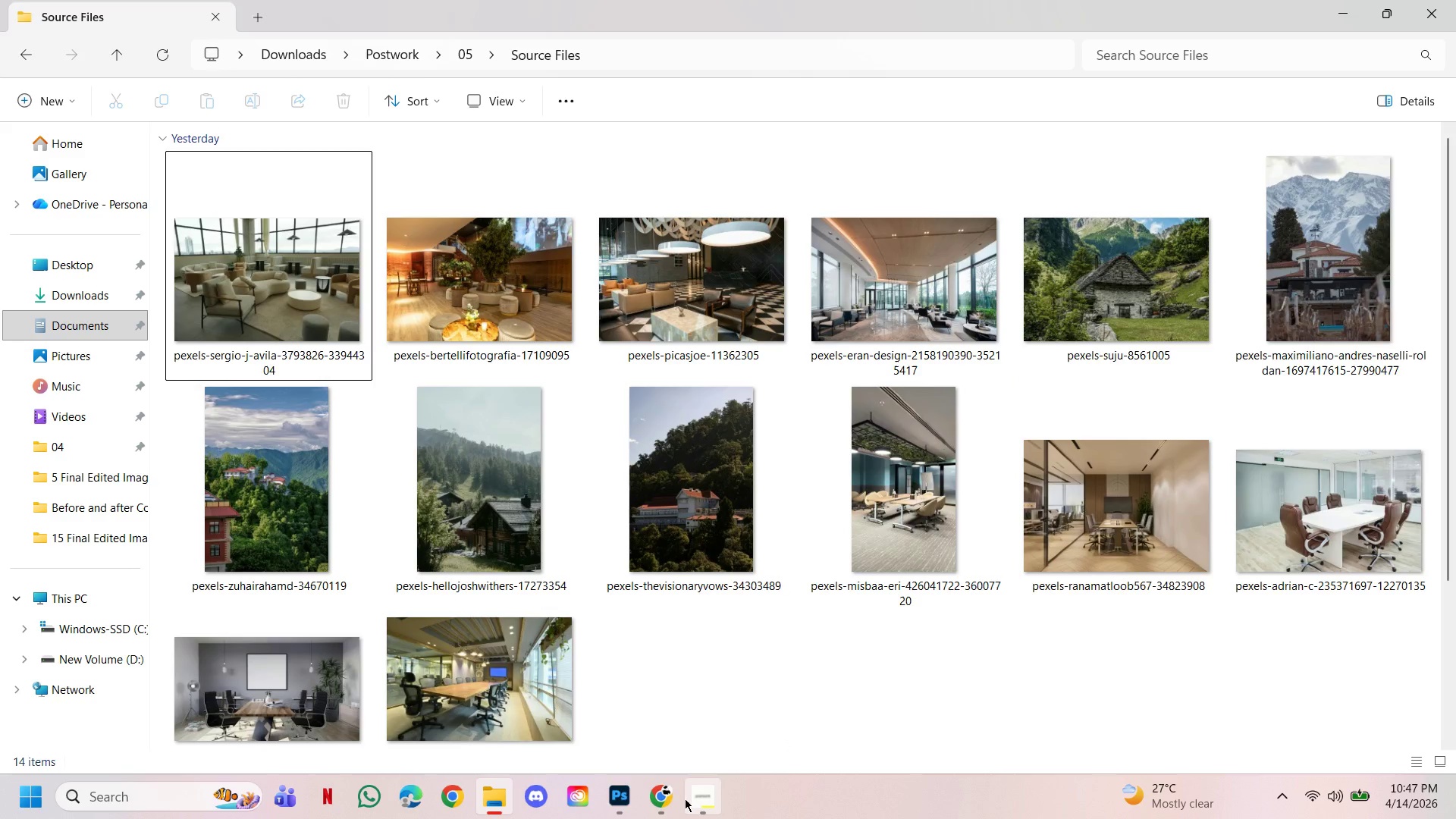 
left_click([661, 799])
 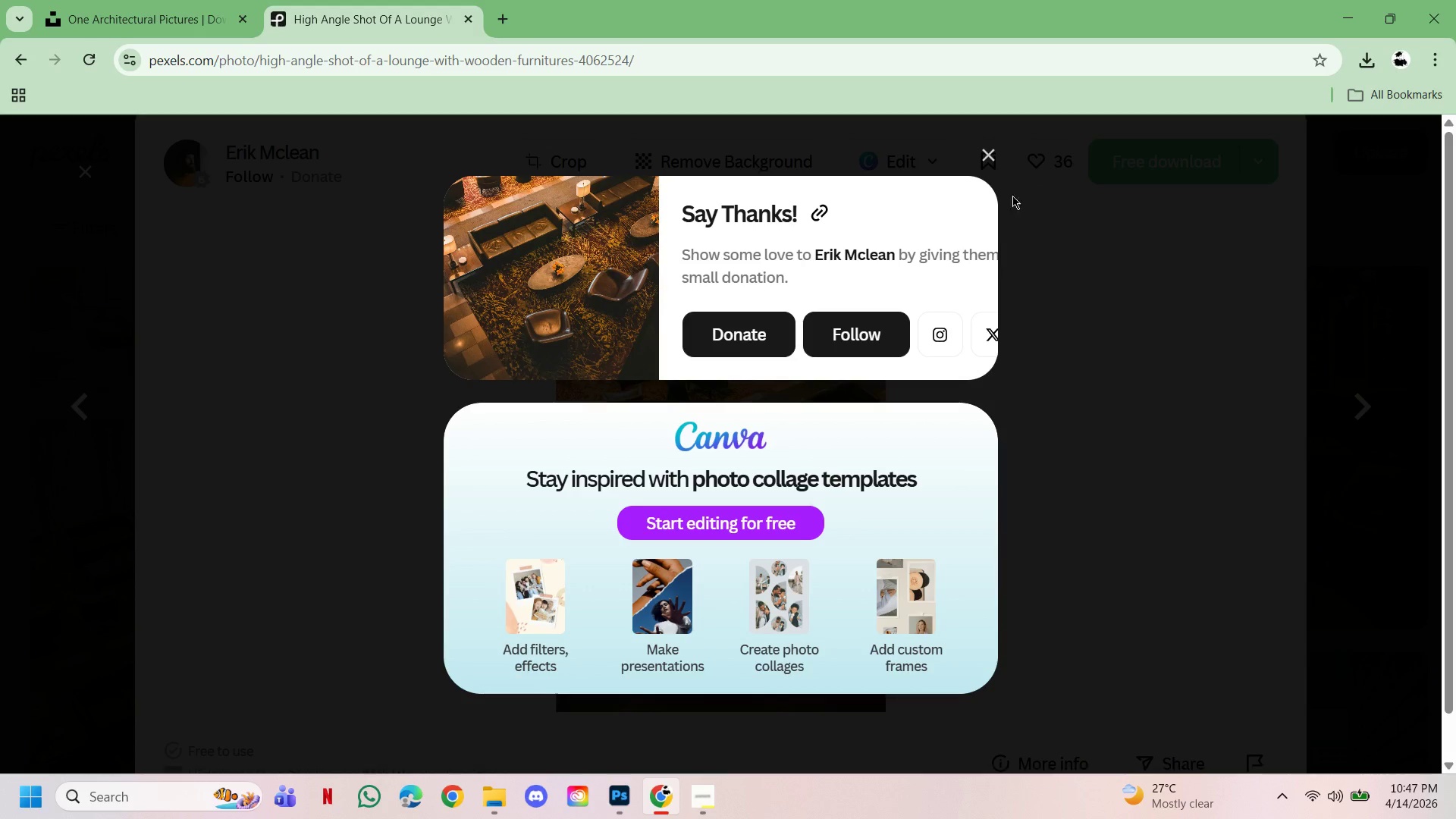 
left_click([990, 154])
 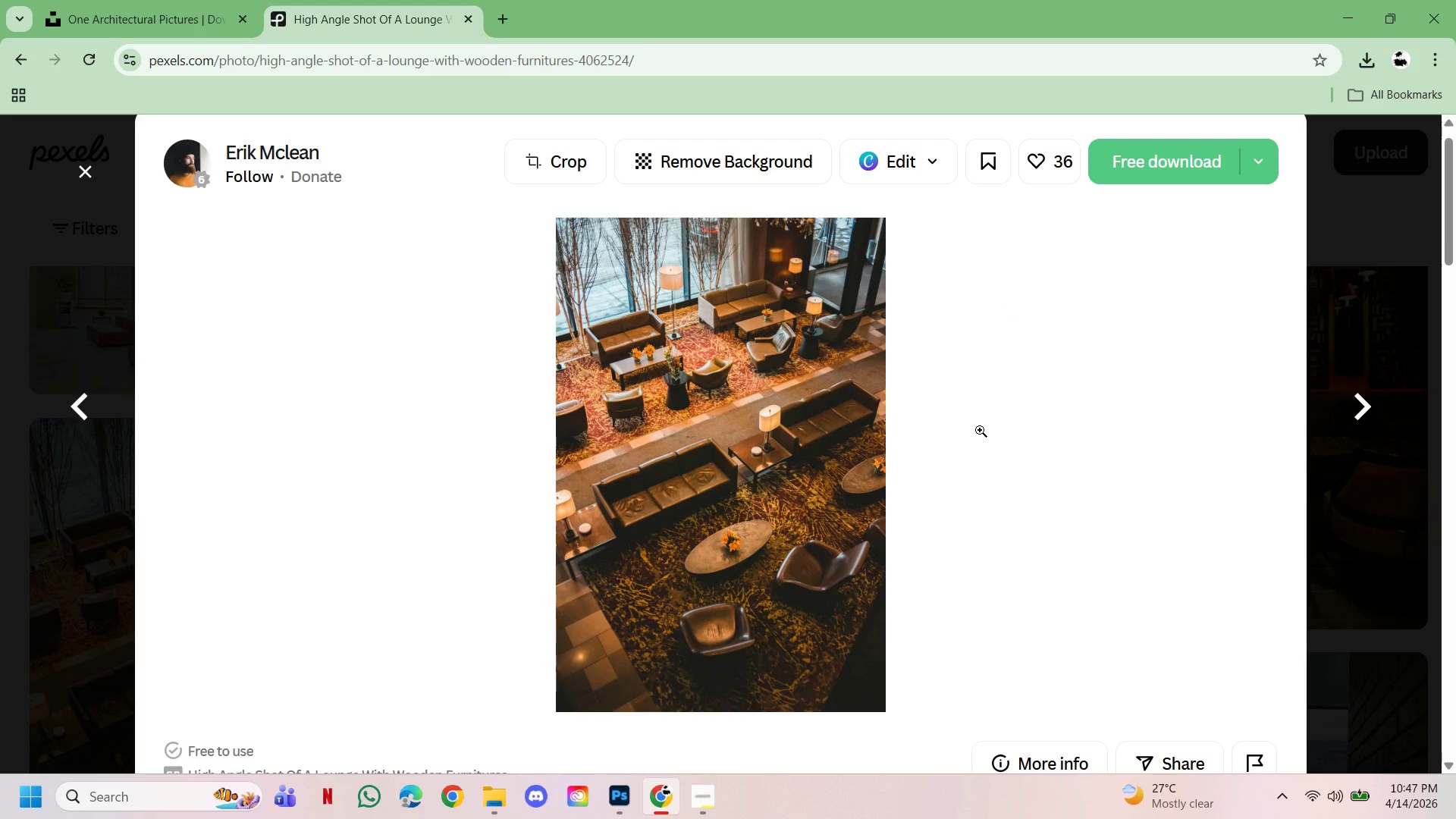 
scroll: coordinate [786, 347], scroll_direction: down, amount: 35.0
 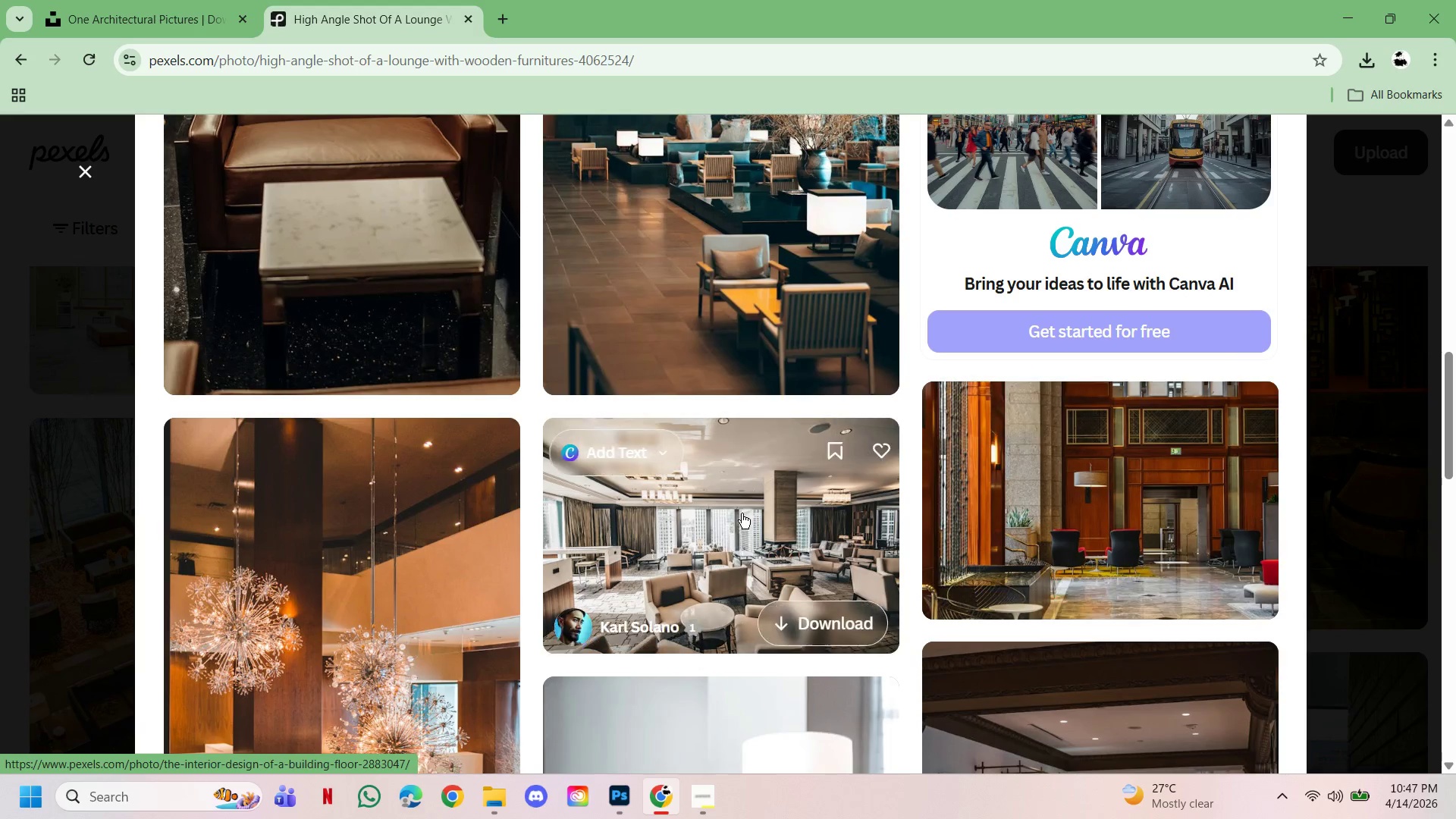 
left_click([695, 529])
 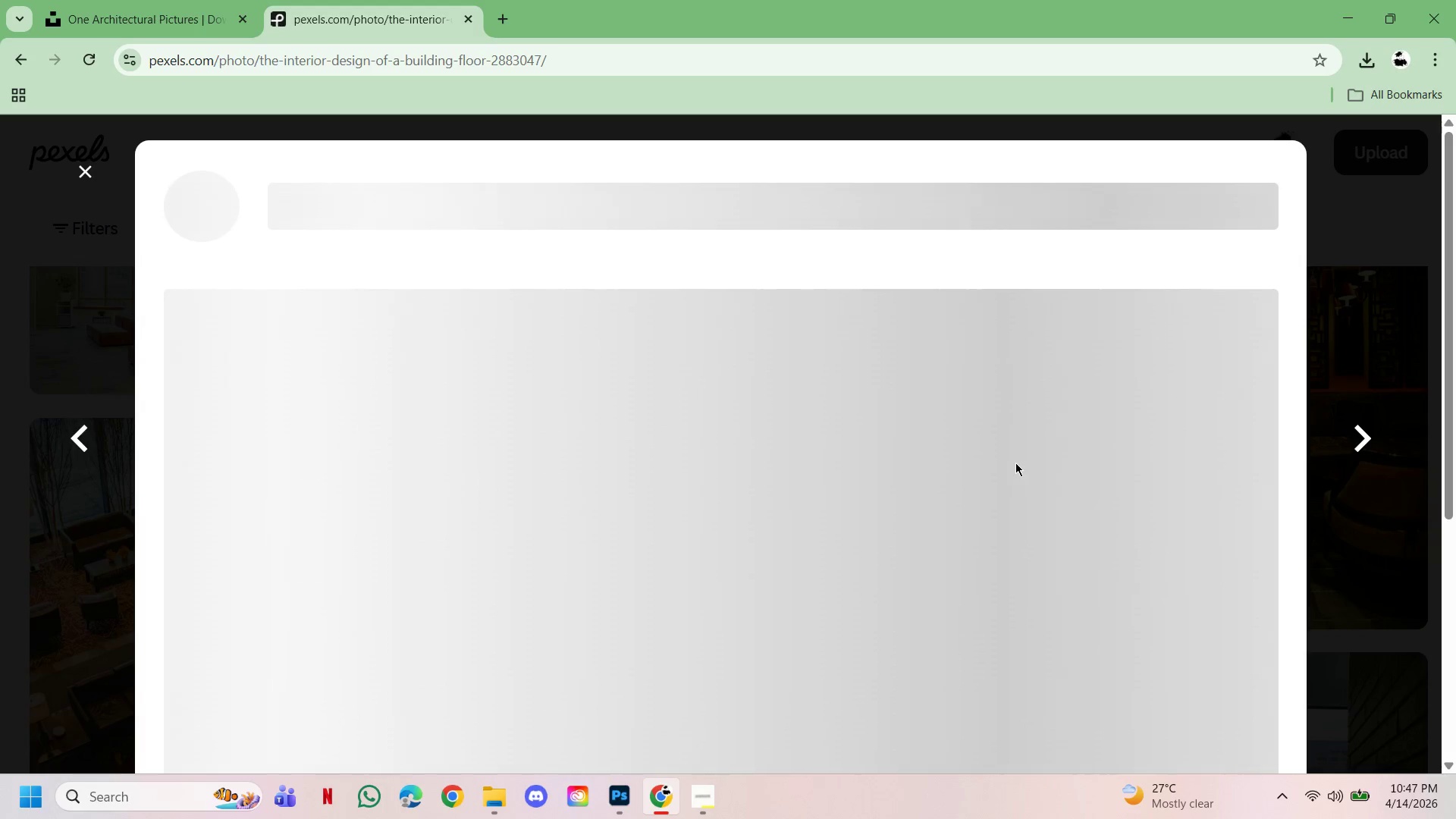 
scroll: coordinate [1015, 476], scroll_direction: down, amount: 14.0
 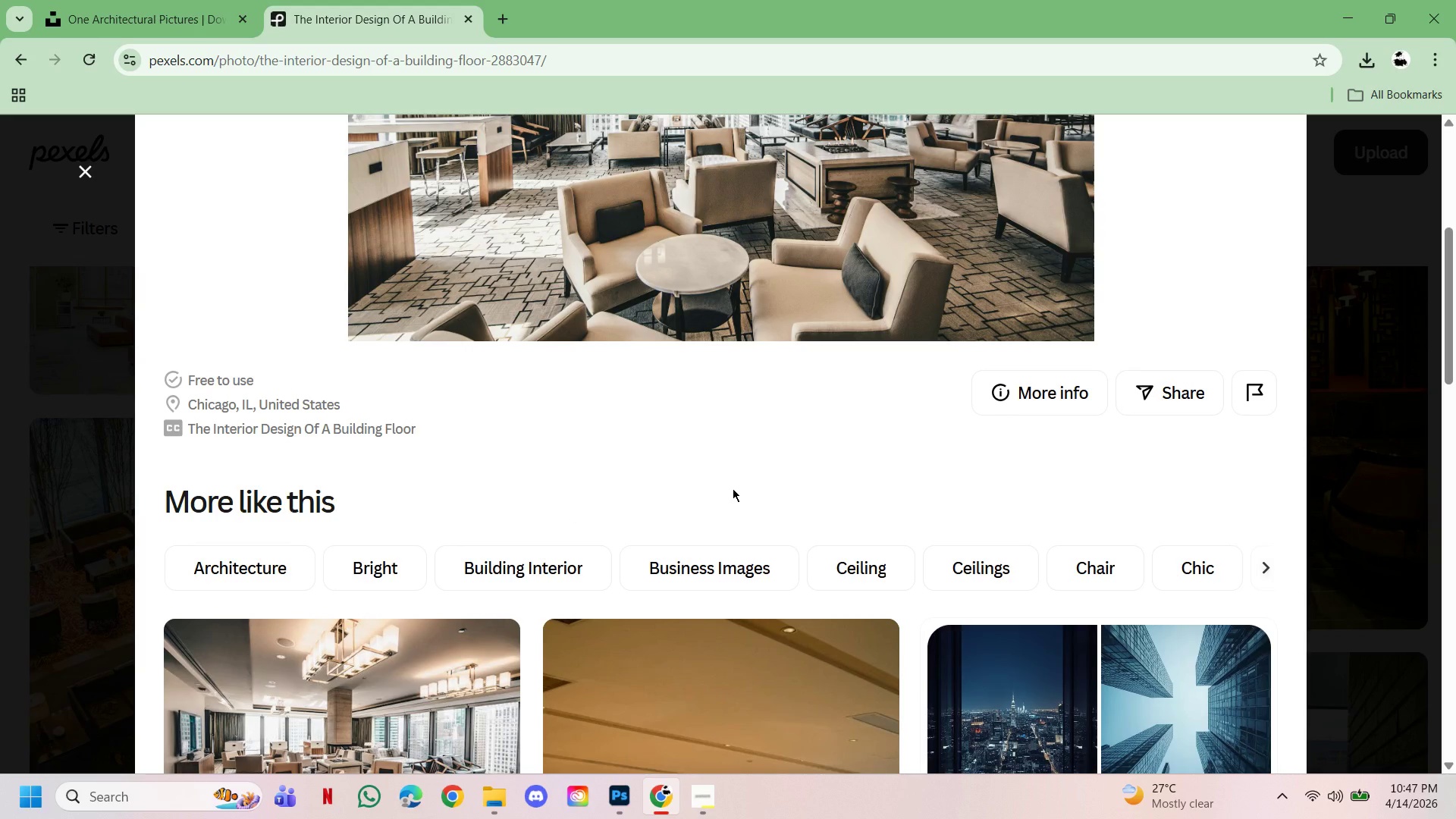 
wait(6.19)
 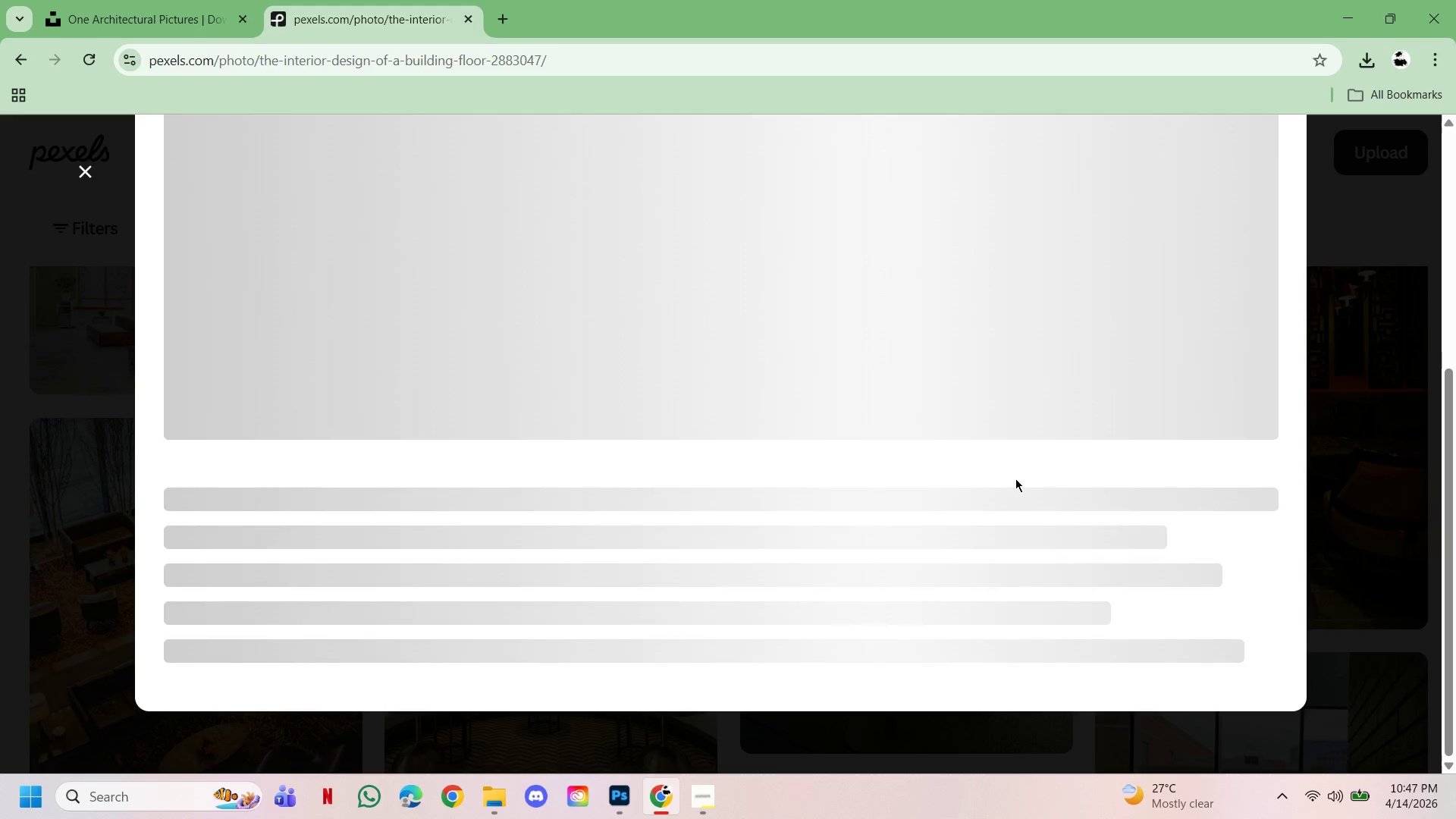 
scroll: coordinate [736, 493], scroll_direction: up, amount: 13.0
 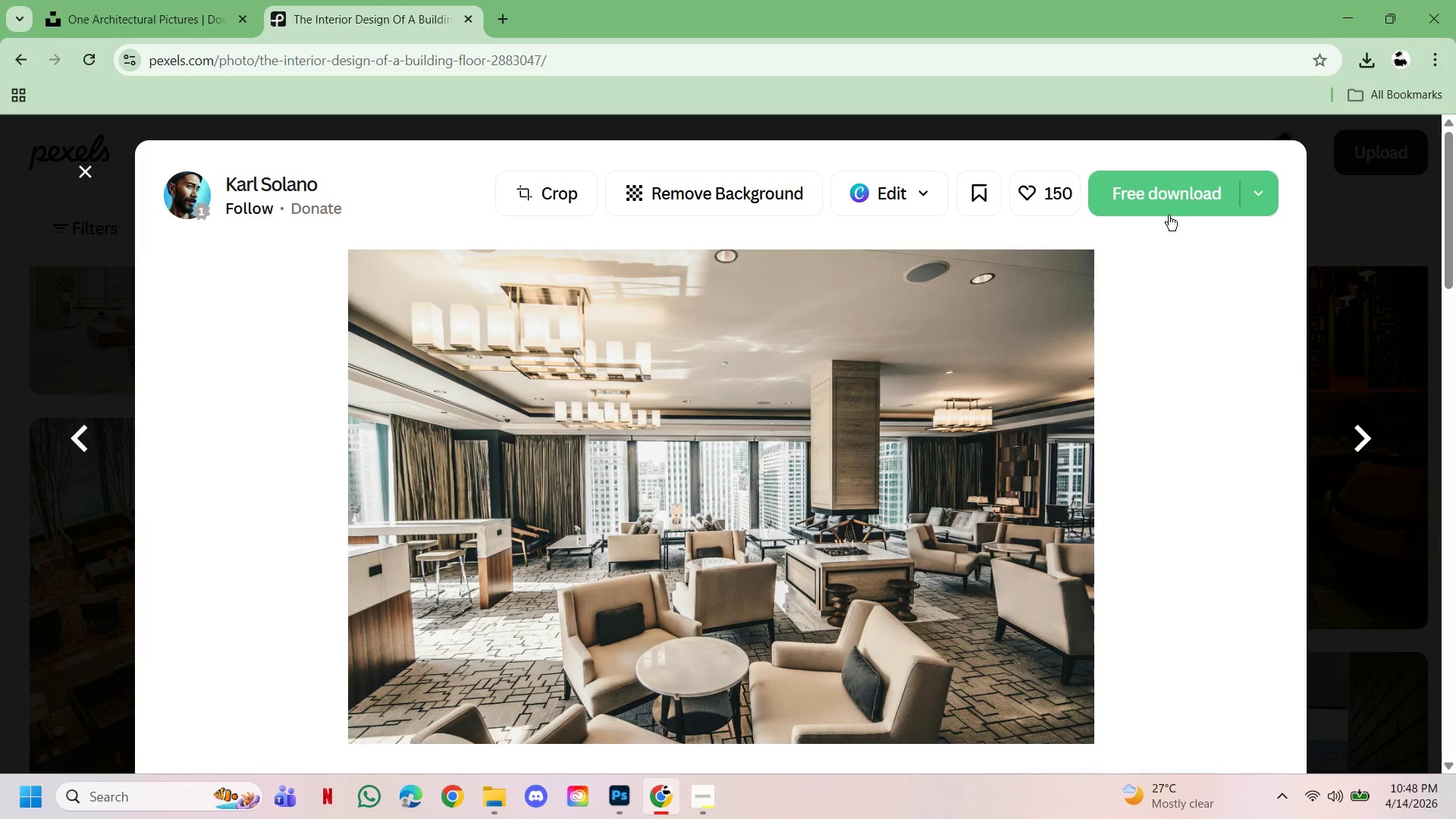 
left_click([1172, 201])
 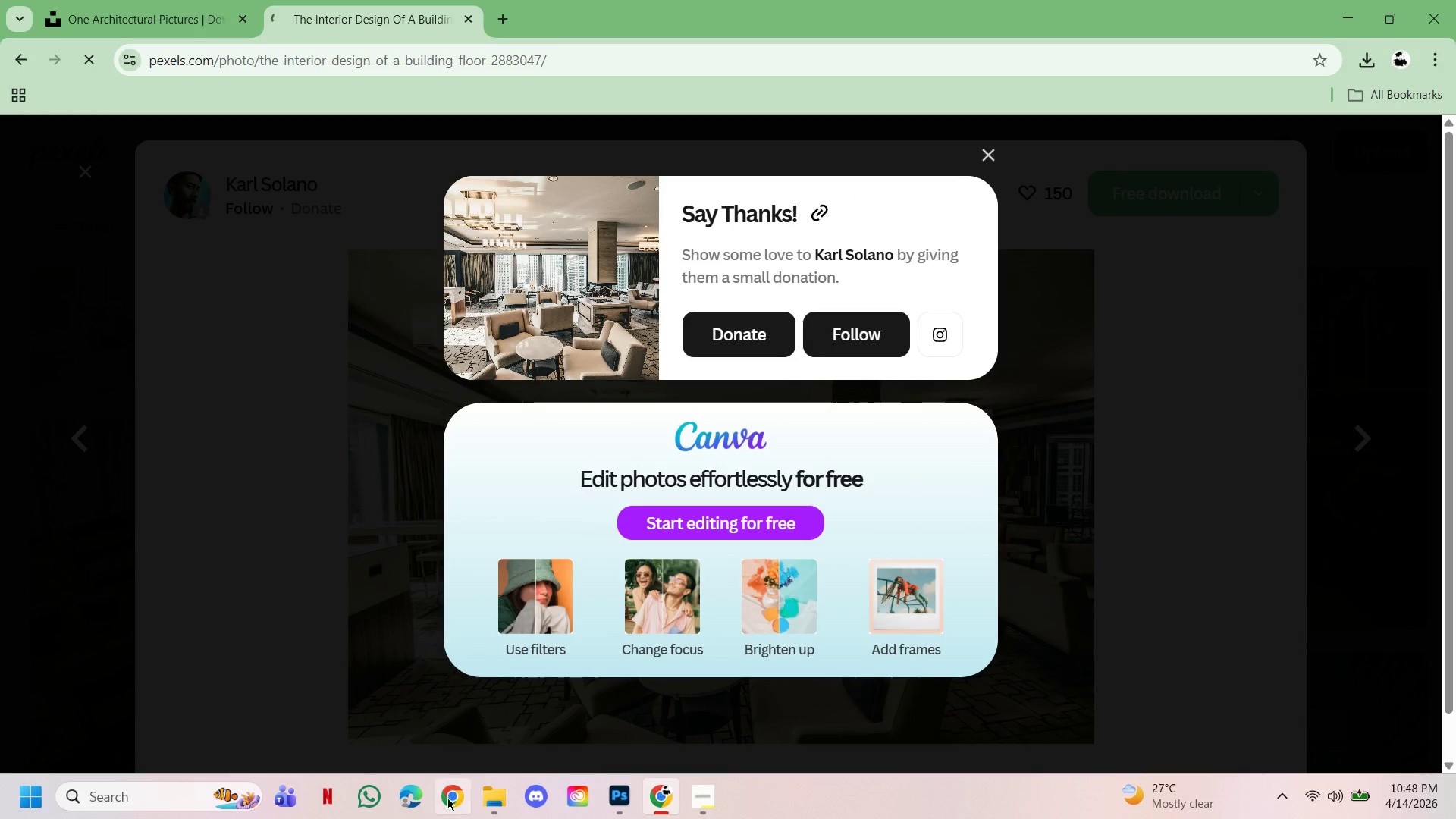 
left_click([493, 811])
 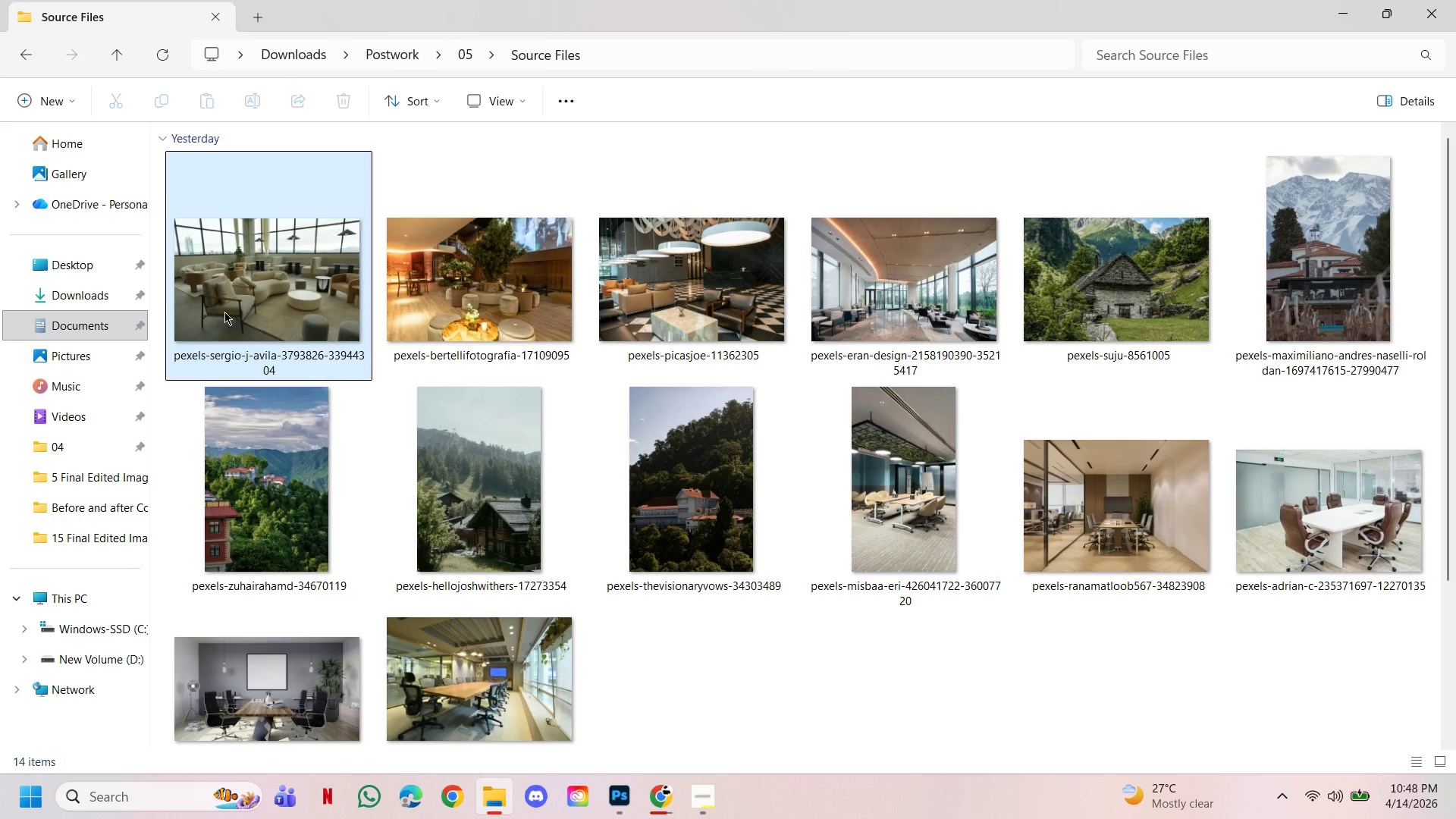 
left_click([96, 293])
 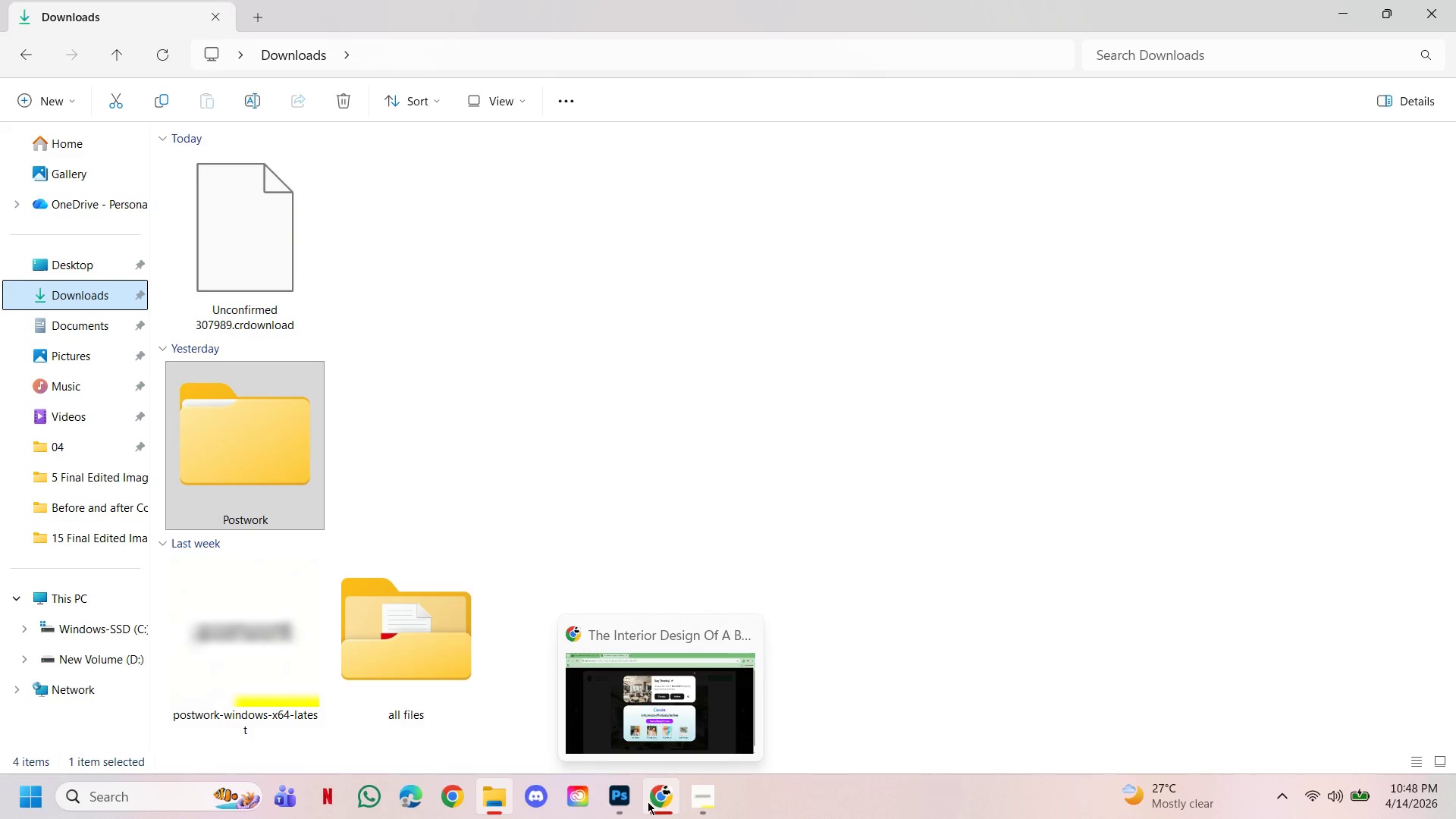 
left_click([670, 804])
 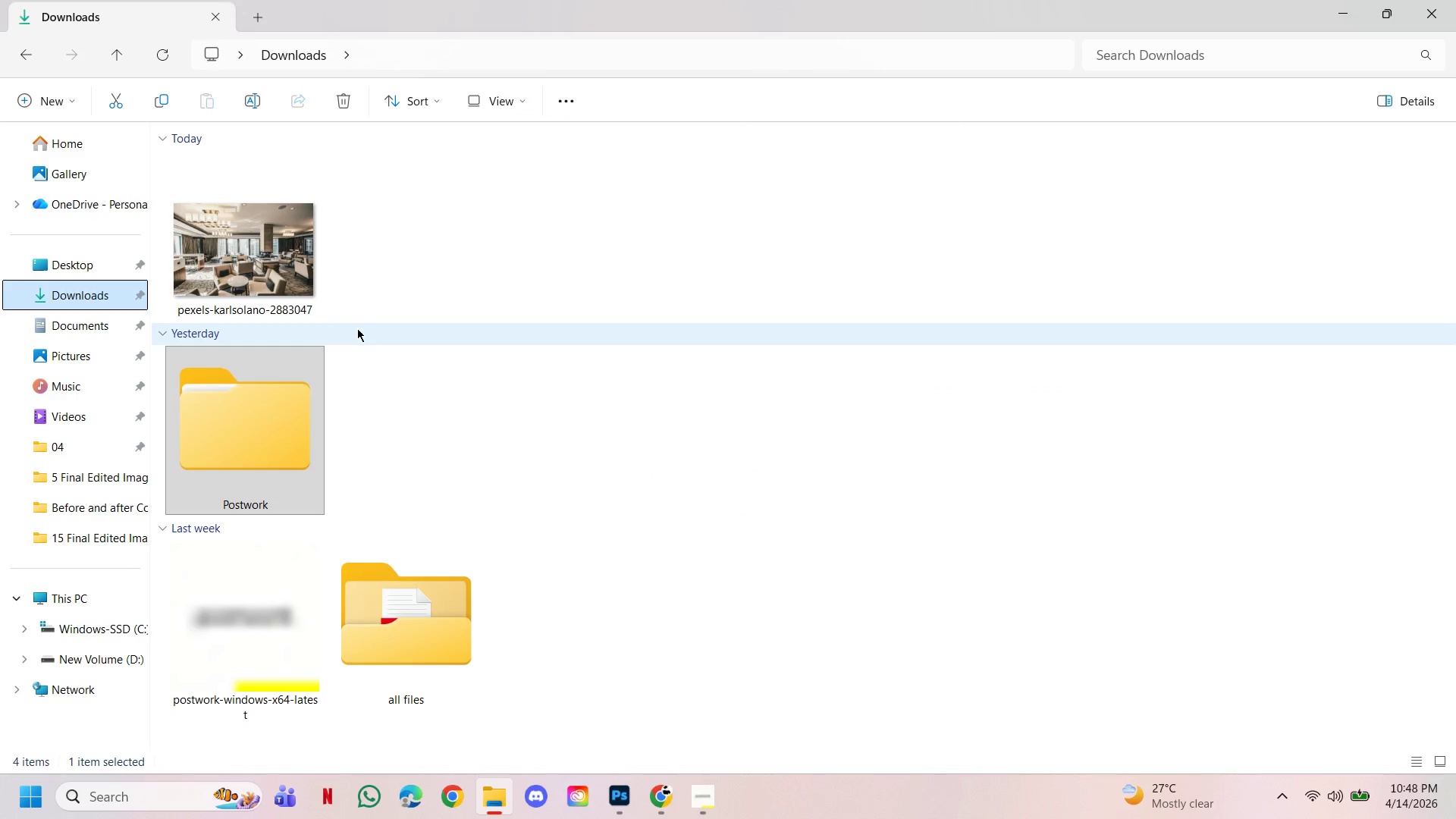 
double_click([320, 307])
 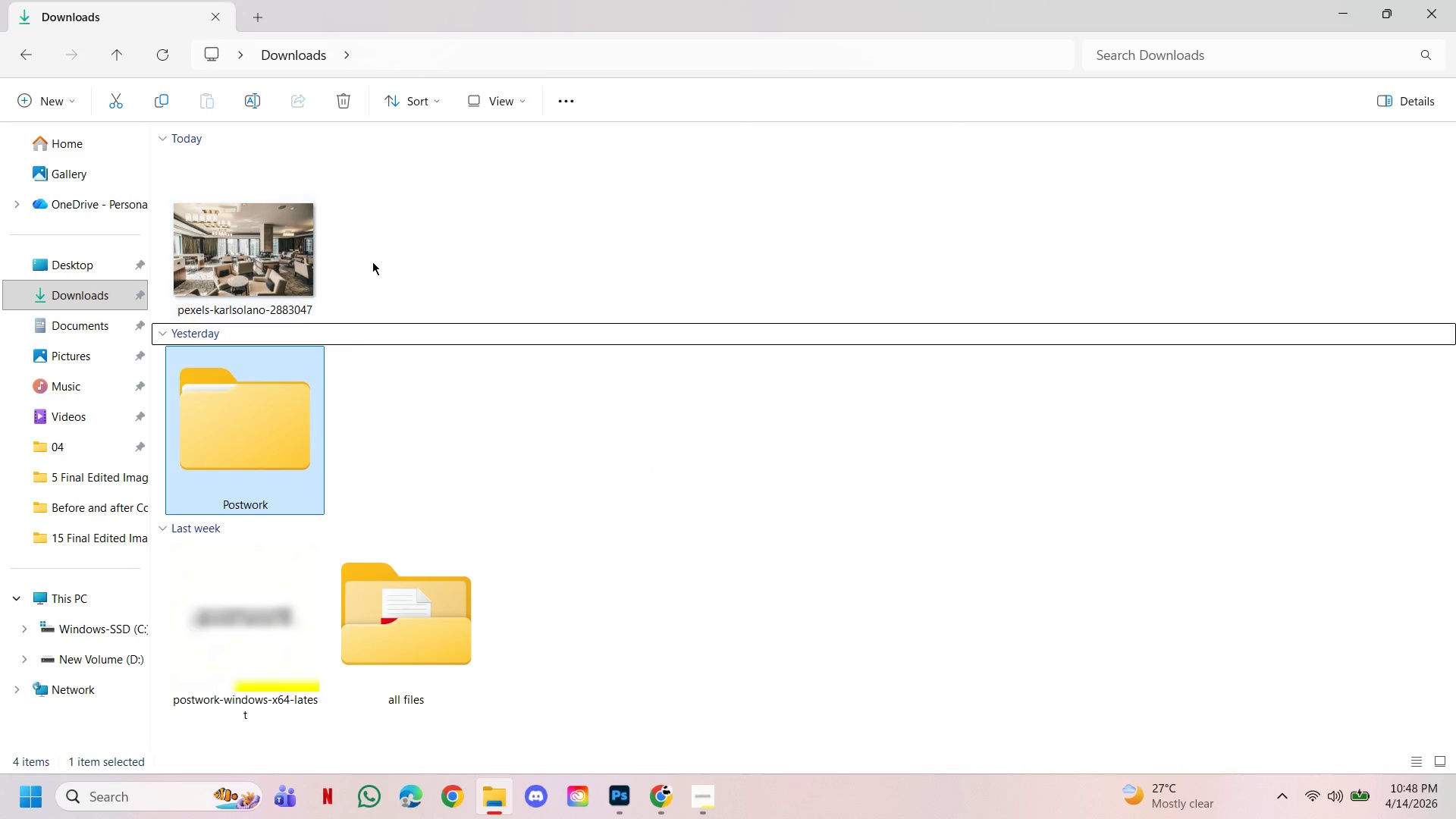 
left_click([466, 232])
 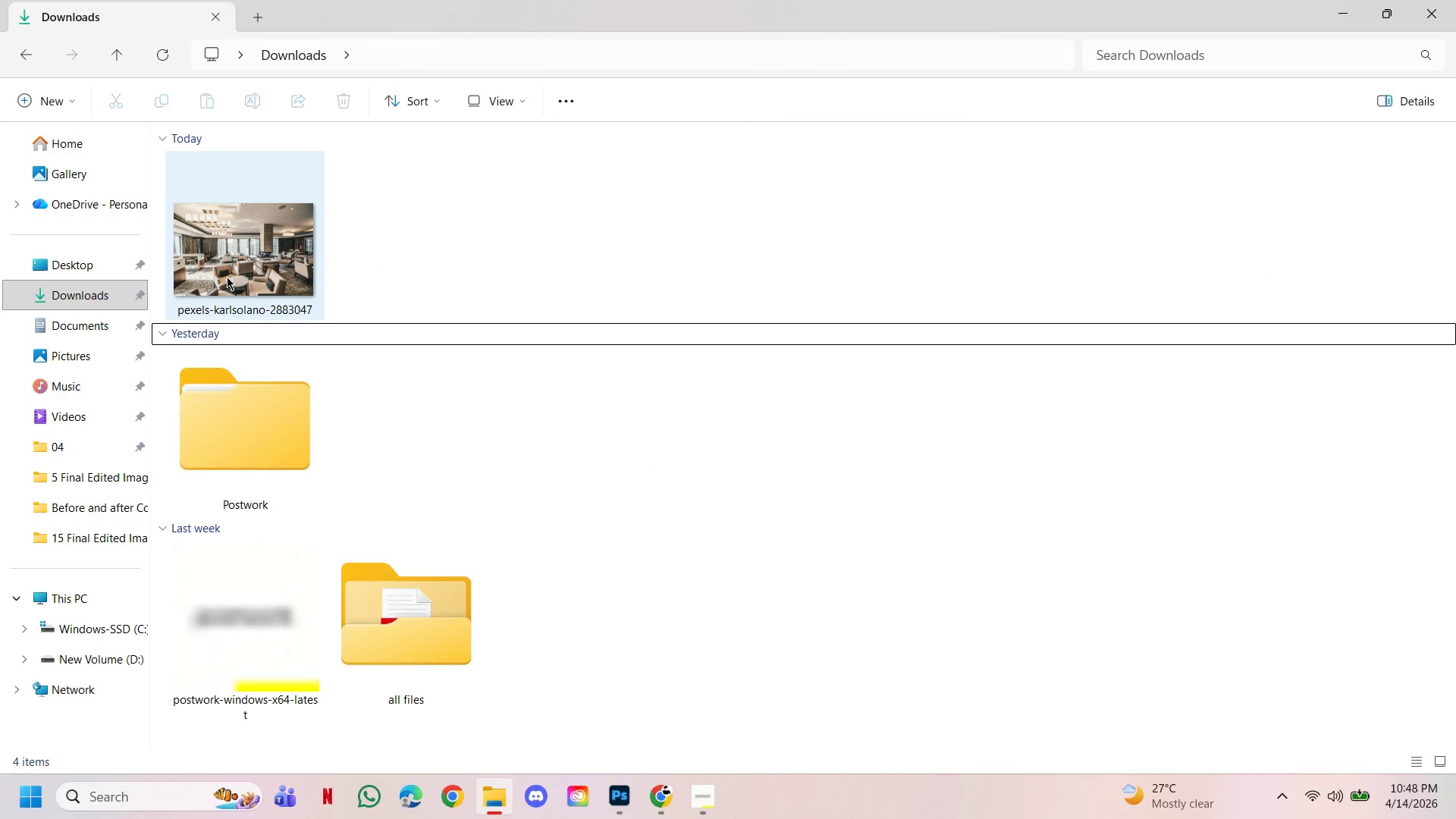 
left_click([226, 277])
 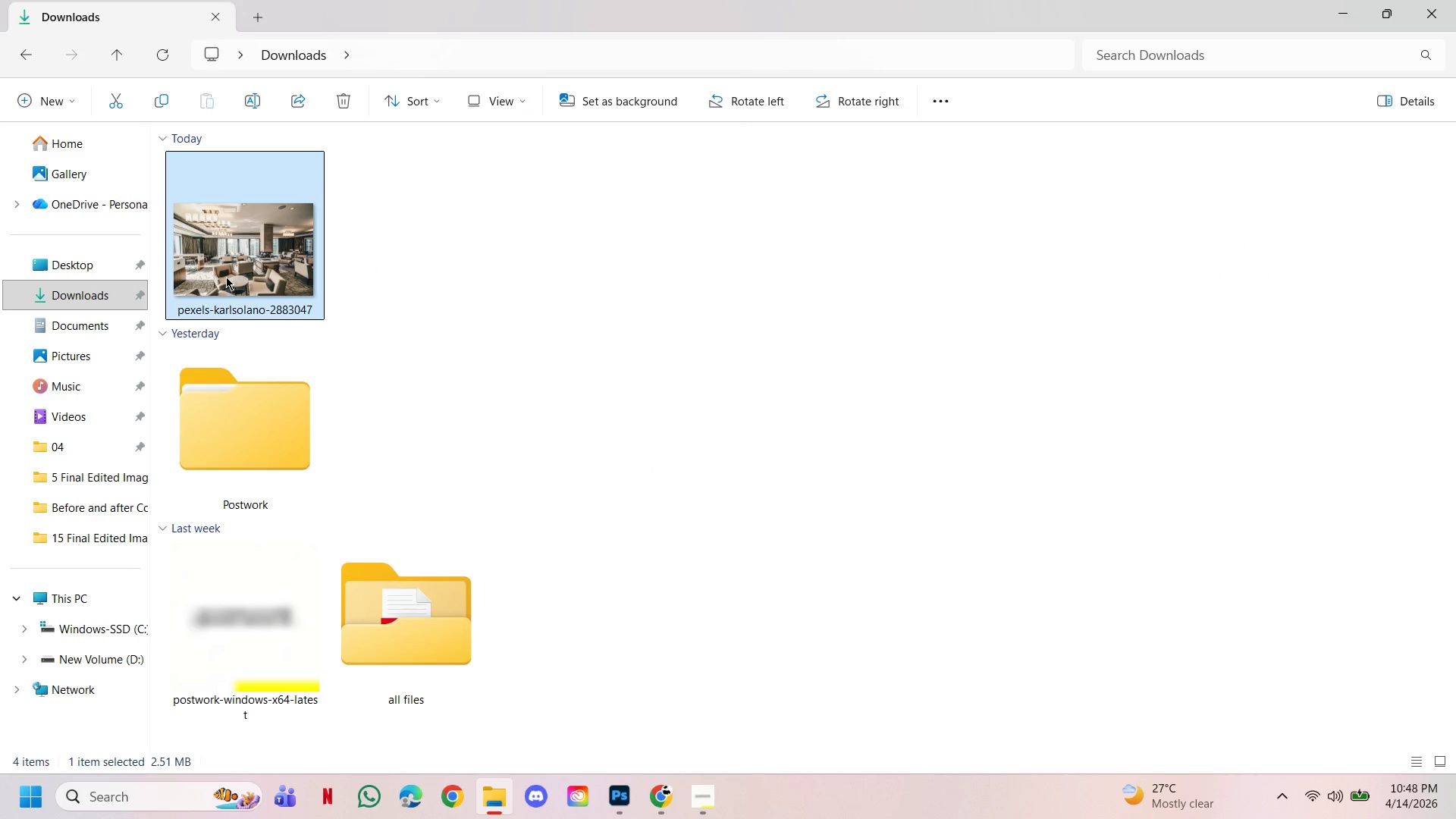 
right_click([226, 277])
 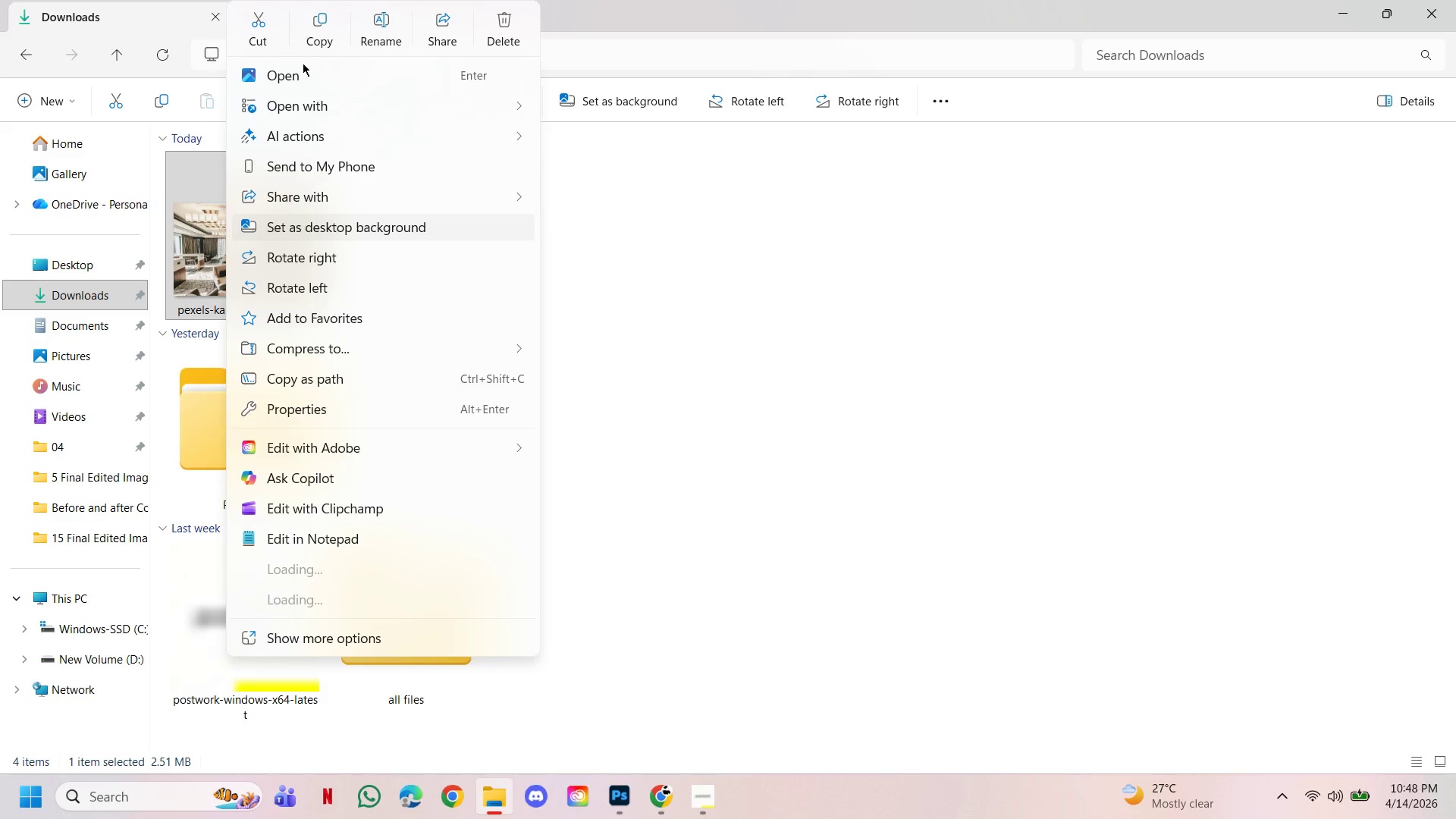 
left_click([260, 27])
 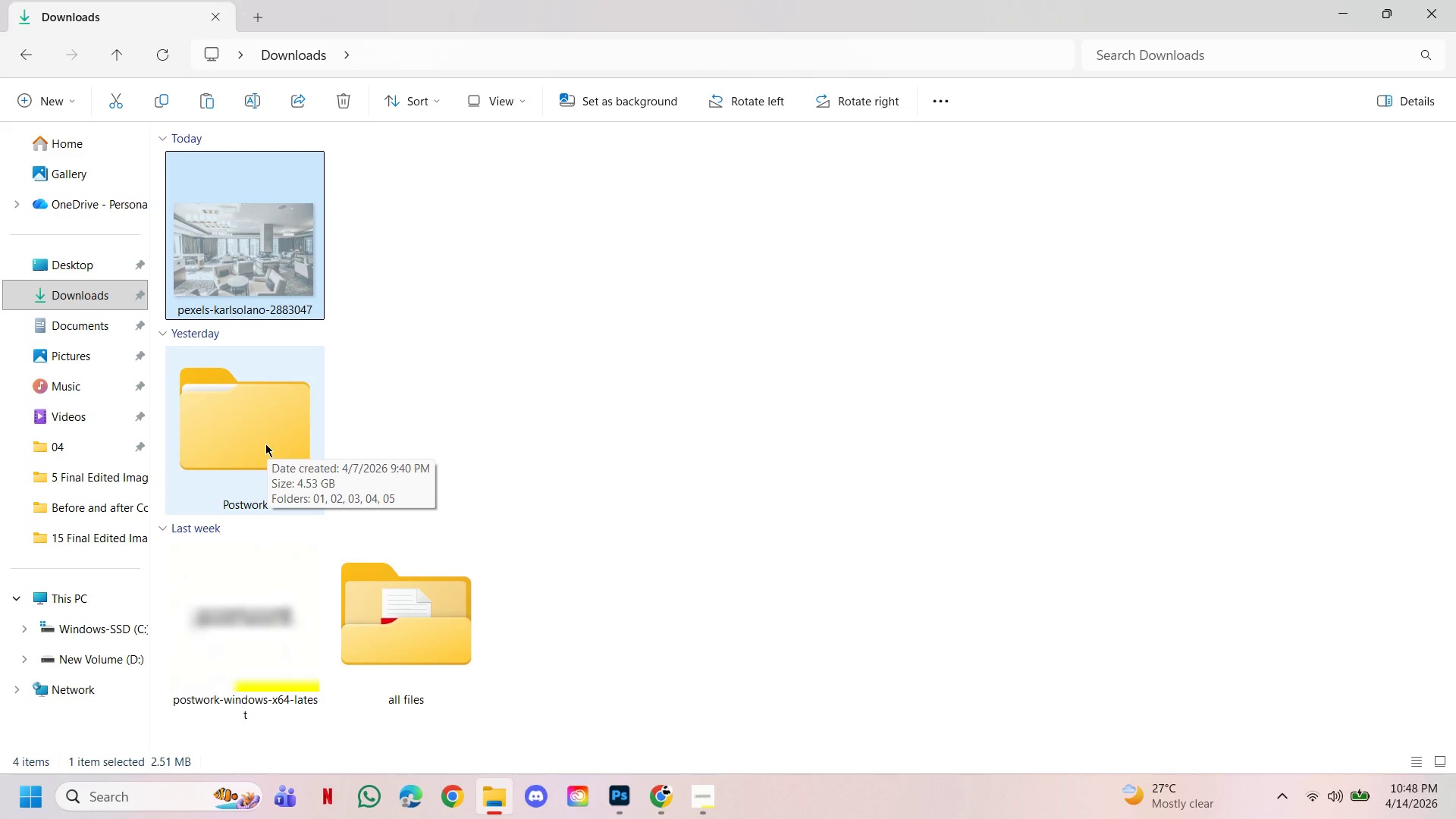 
double_click([265, 444])
 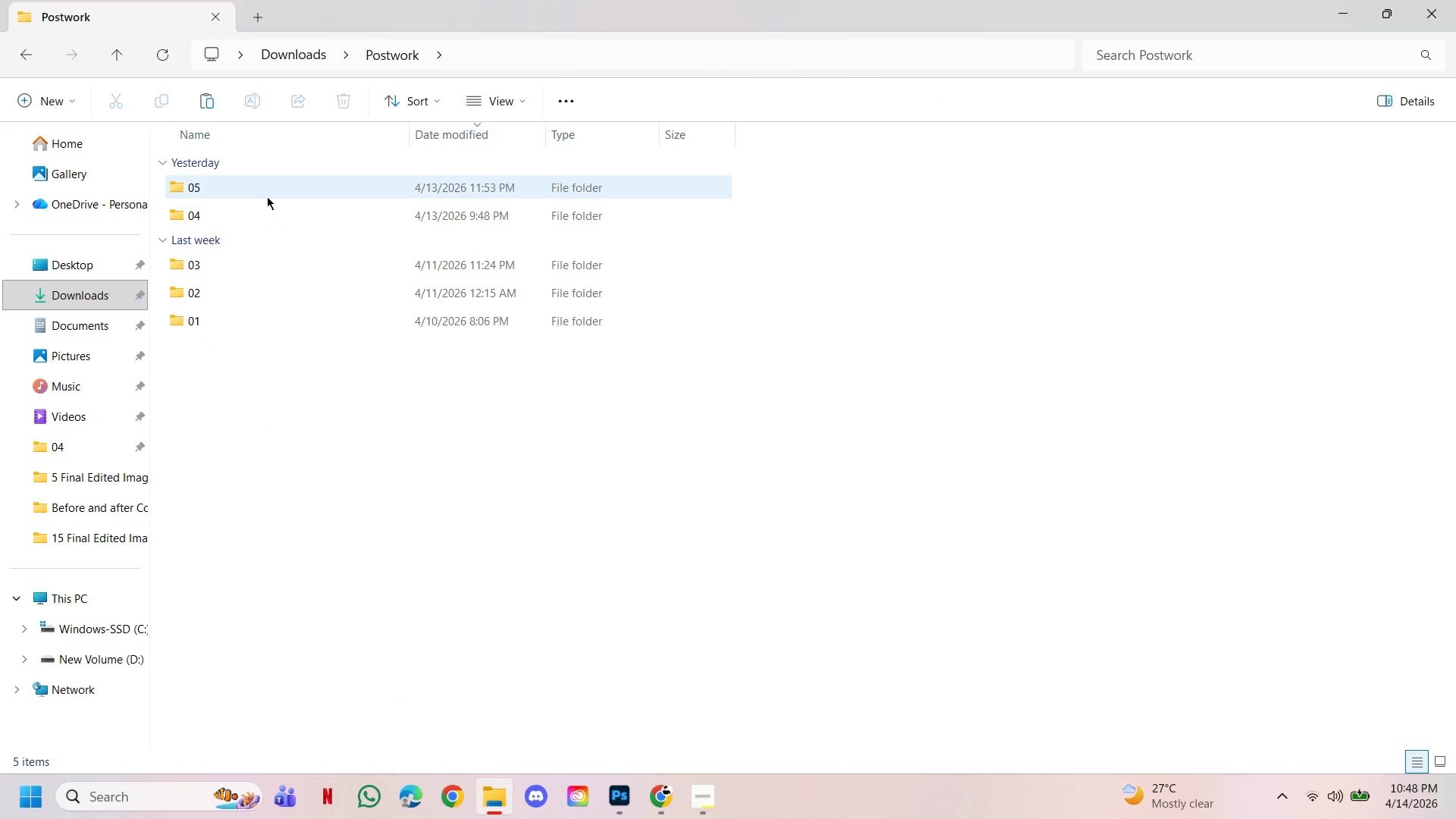 
double_click([268, 194])
 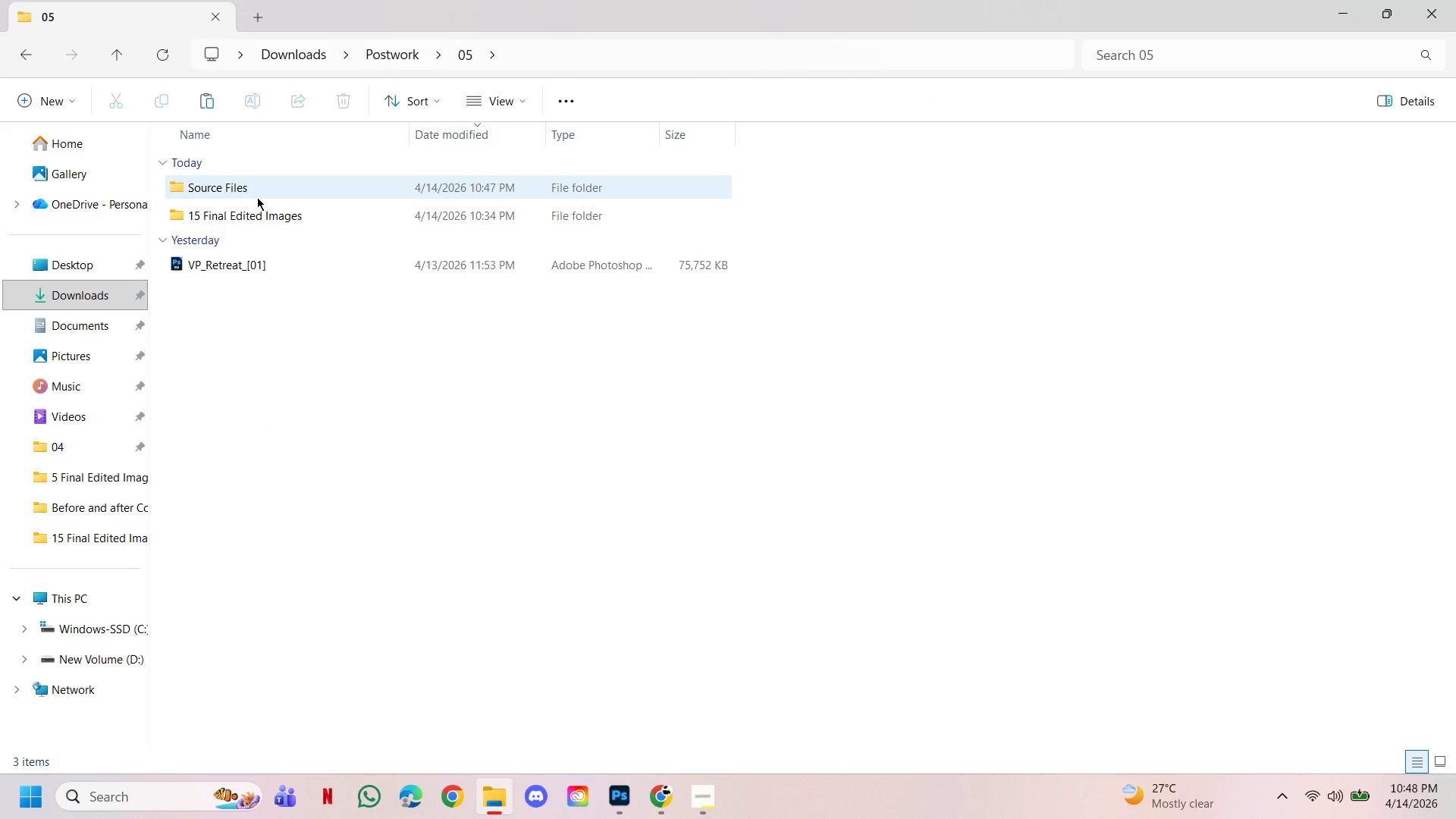 
double_click([257, 197])
 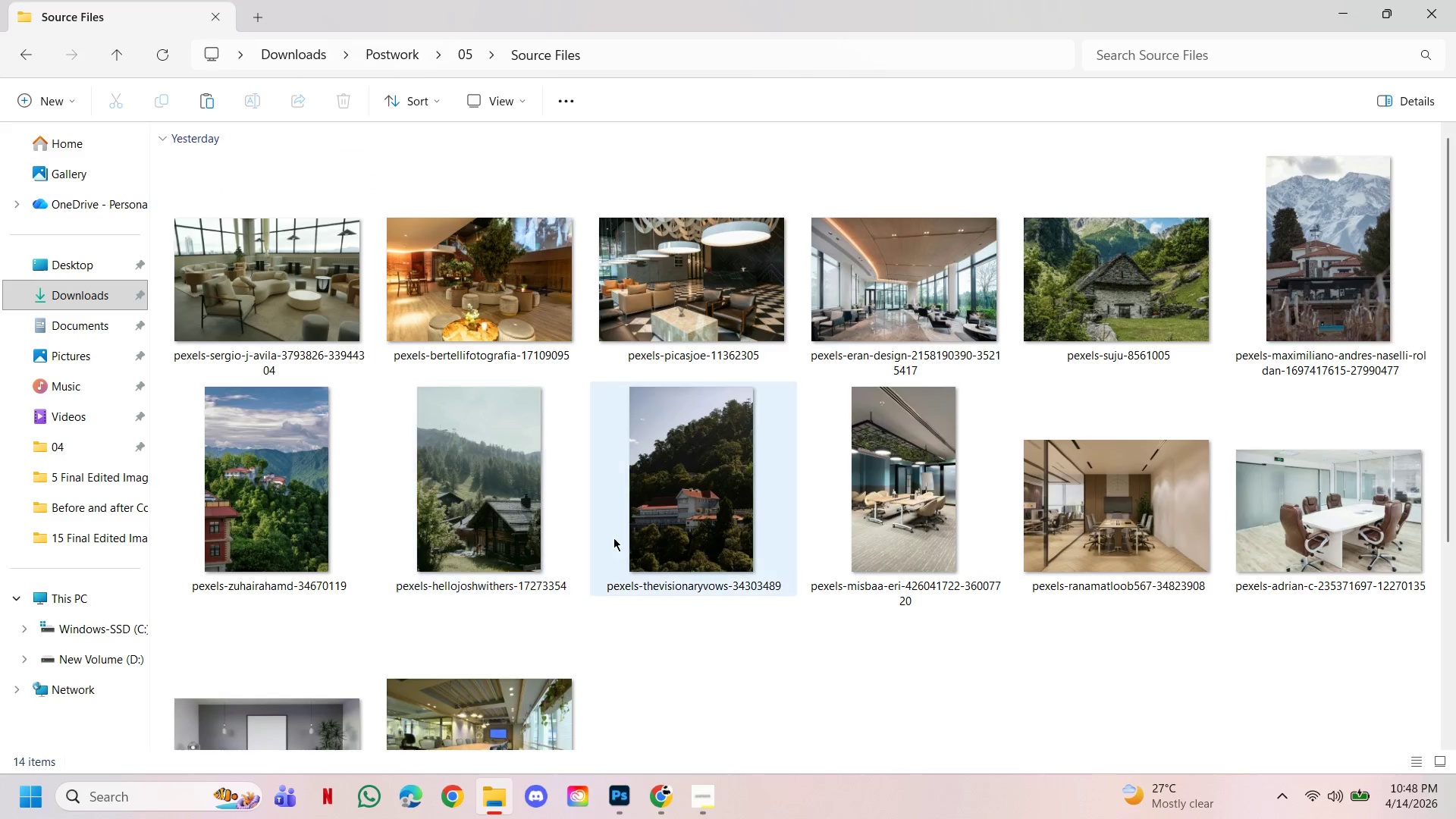 
right_click([734, 675])
 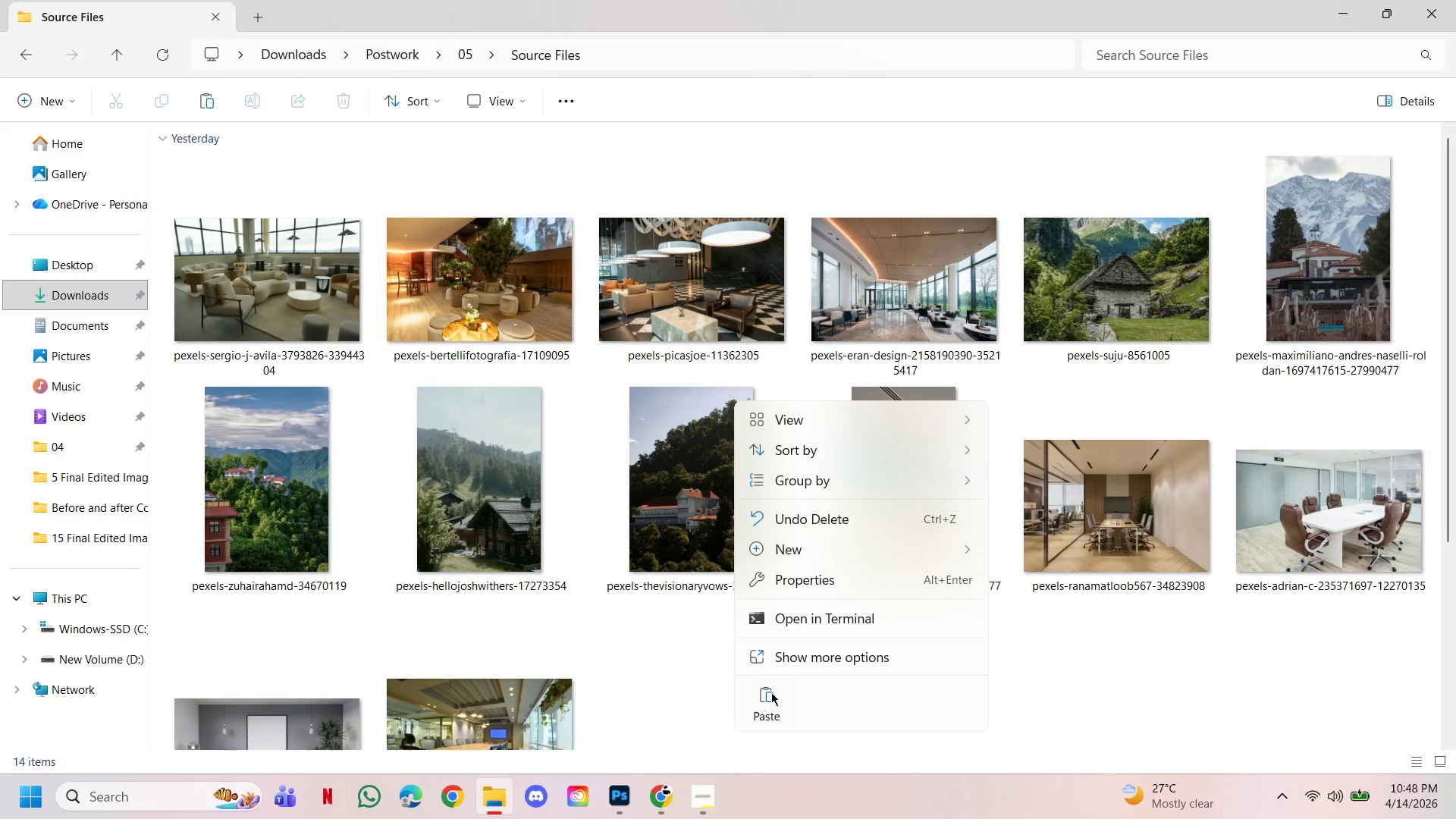 
left_click([769, 695])
 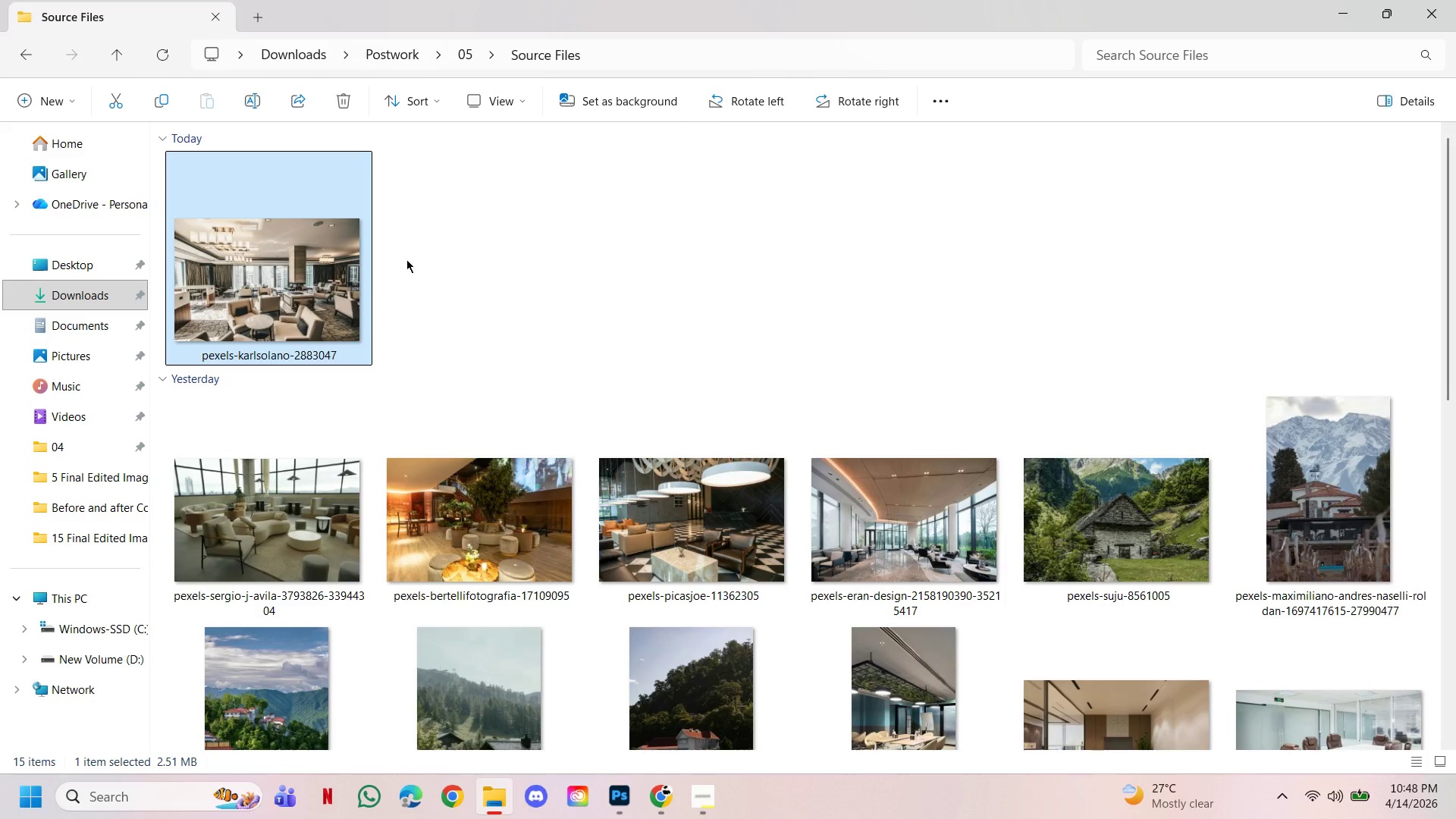 
left_click([316, 257])
 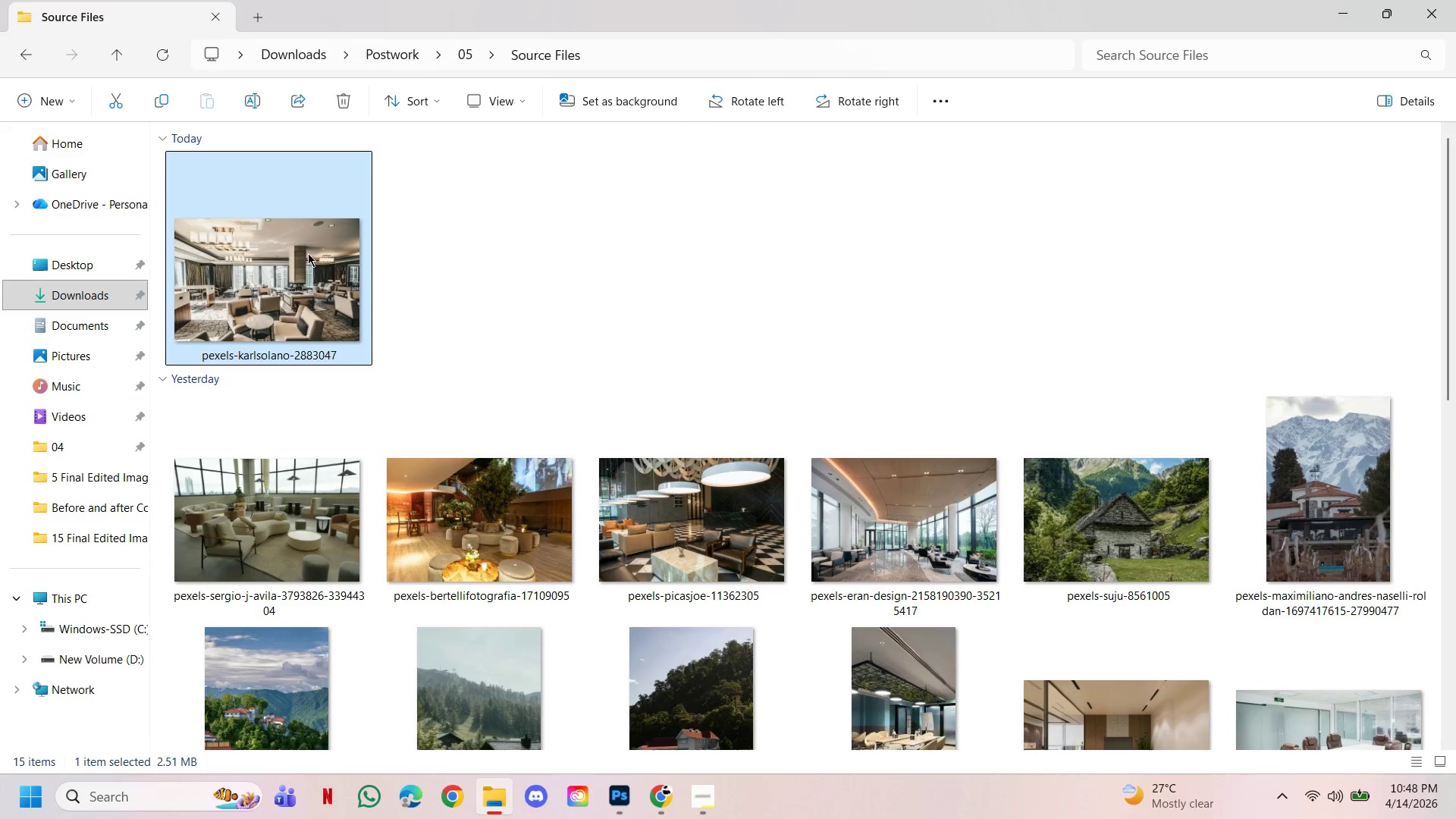 
mouse_move([284, 254])
 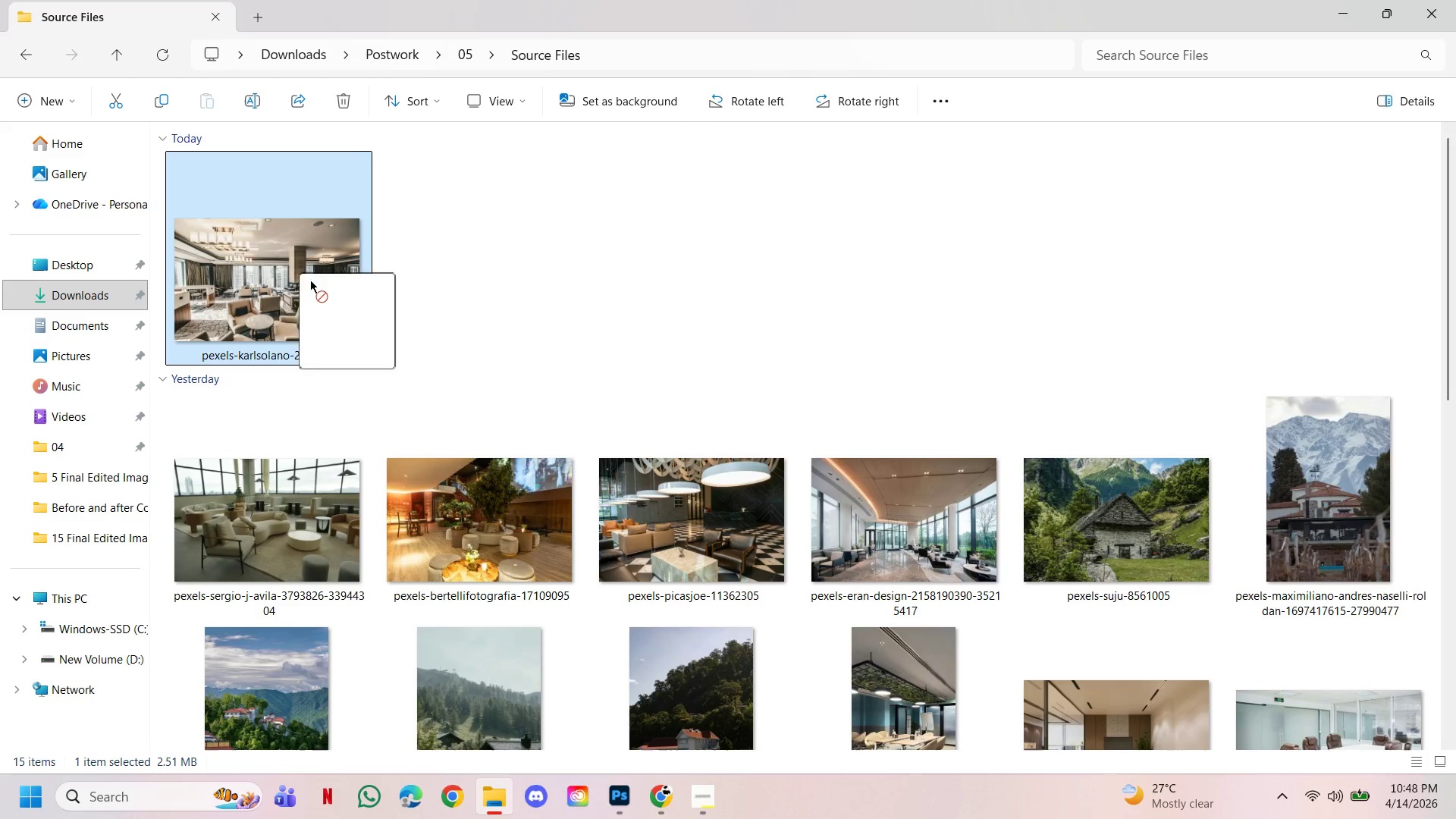 
left_click_drag(start_coordinate=[283, 254], to_coordinate=[632, 177])
 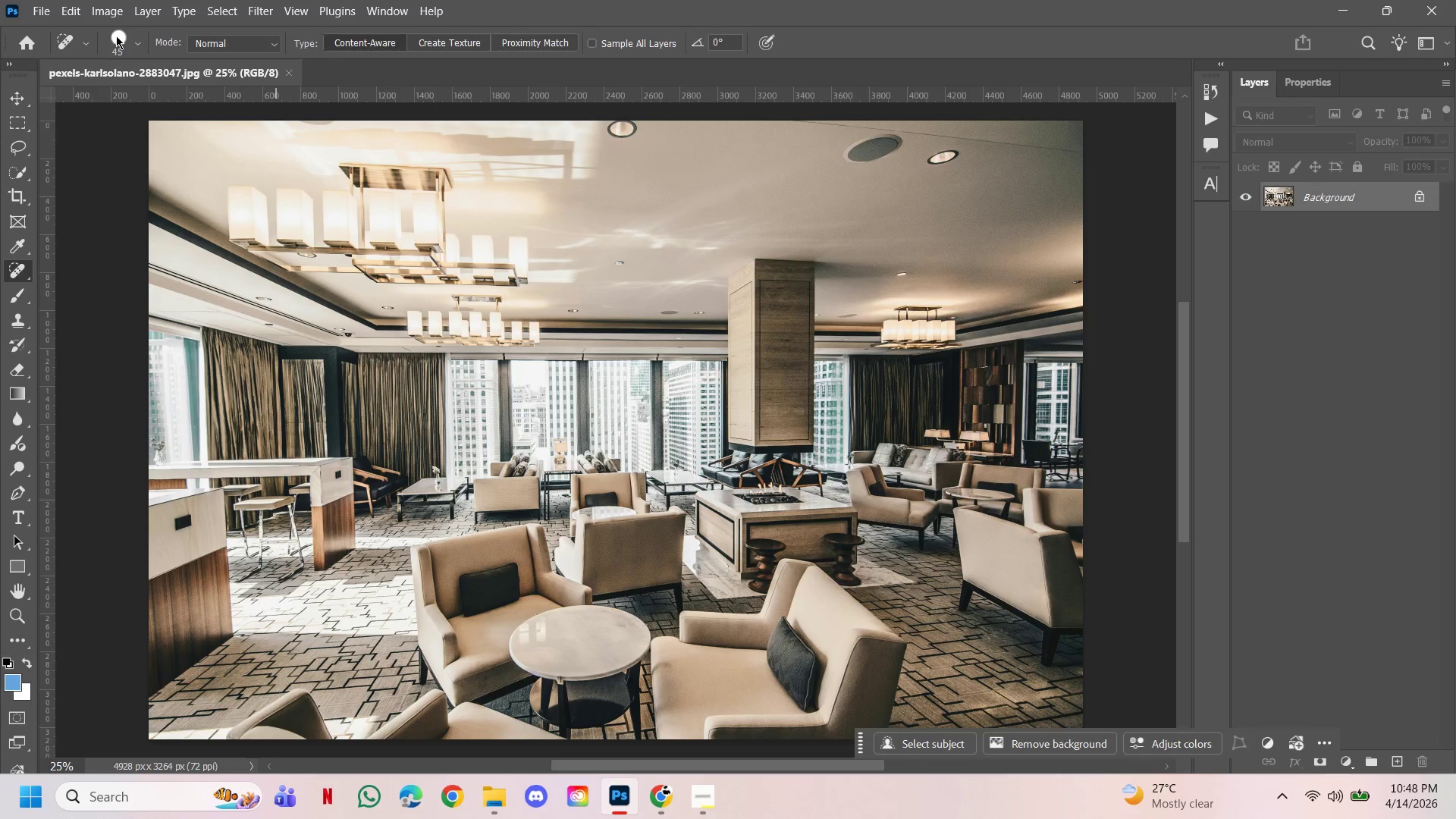 
left_click([119, 11])
 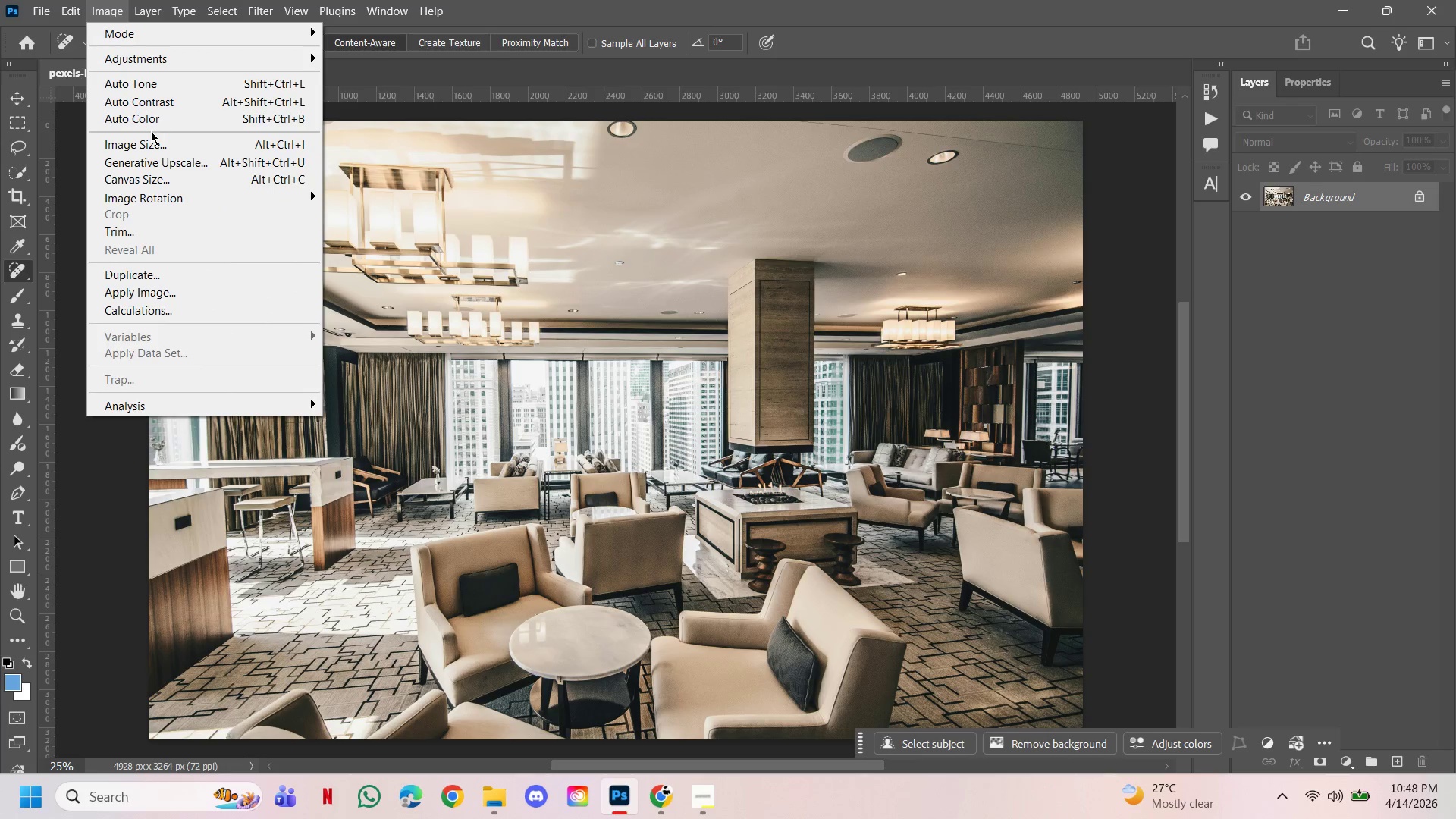 
left_click([152, 137])
 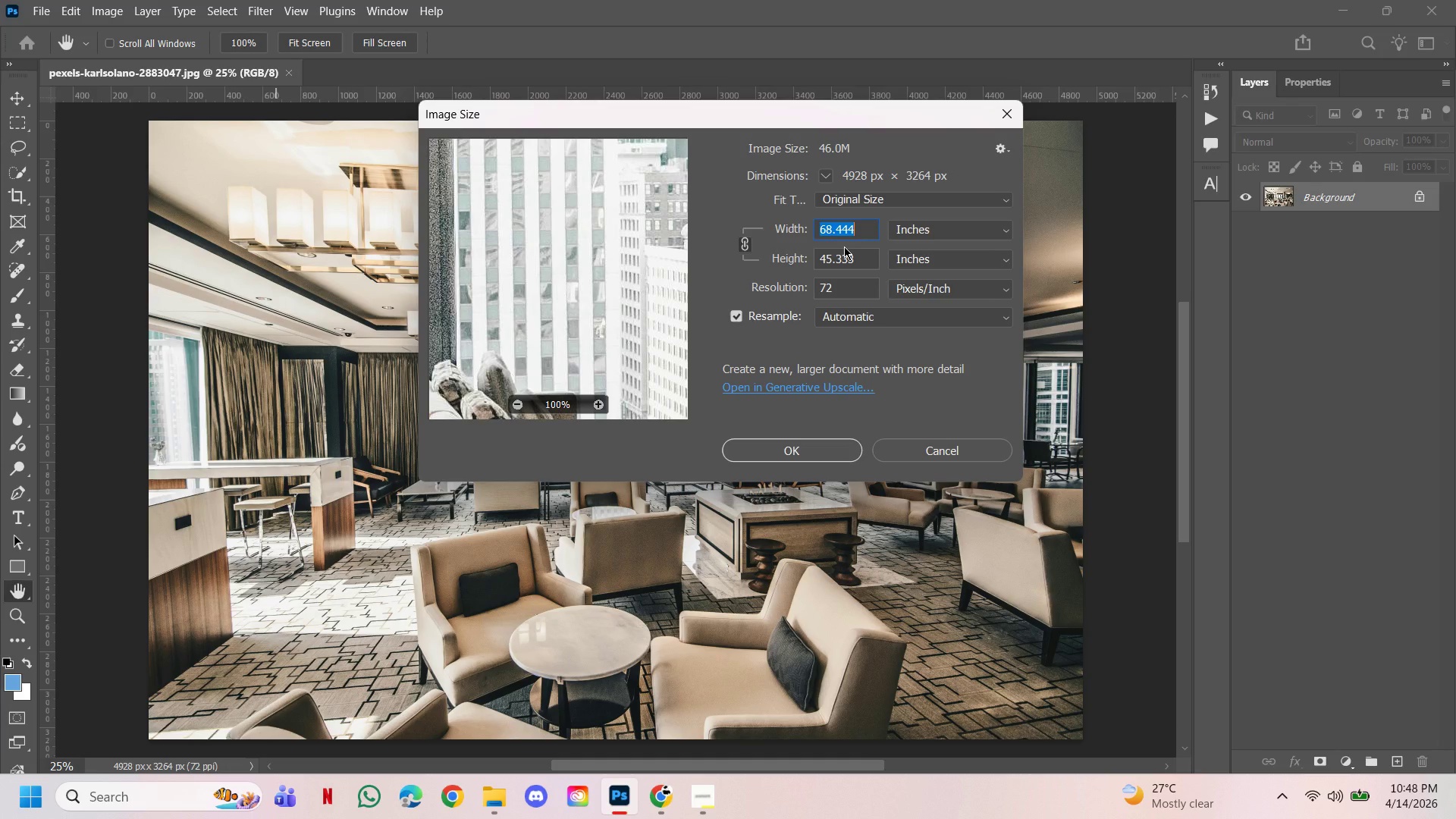 
type(41.67)
 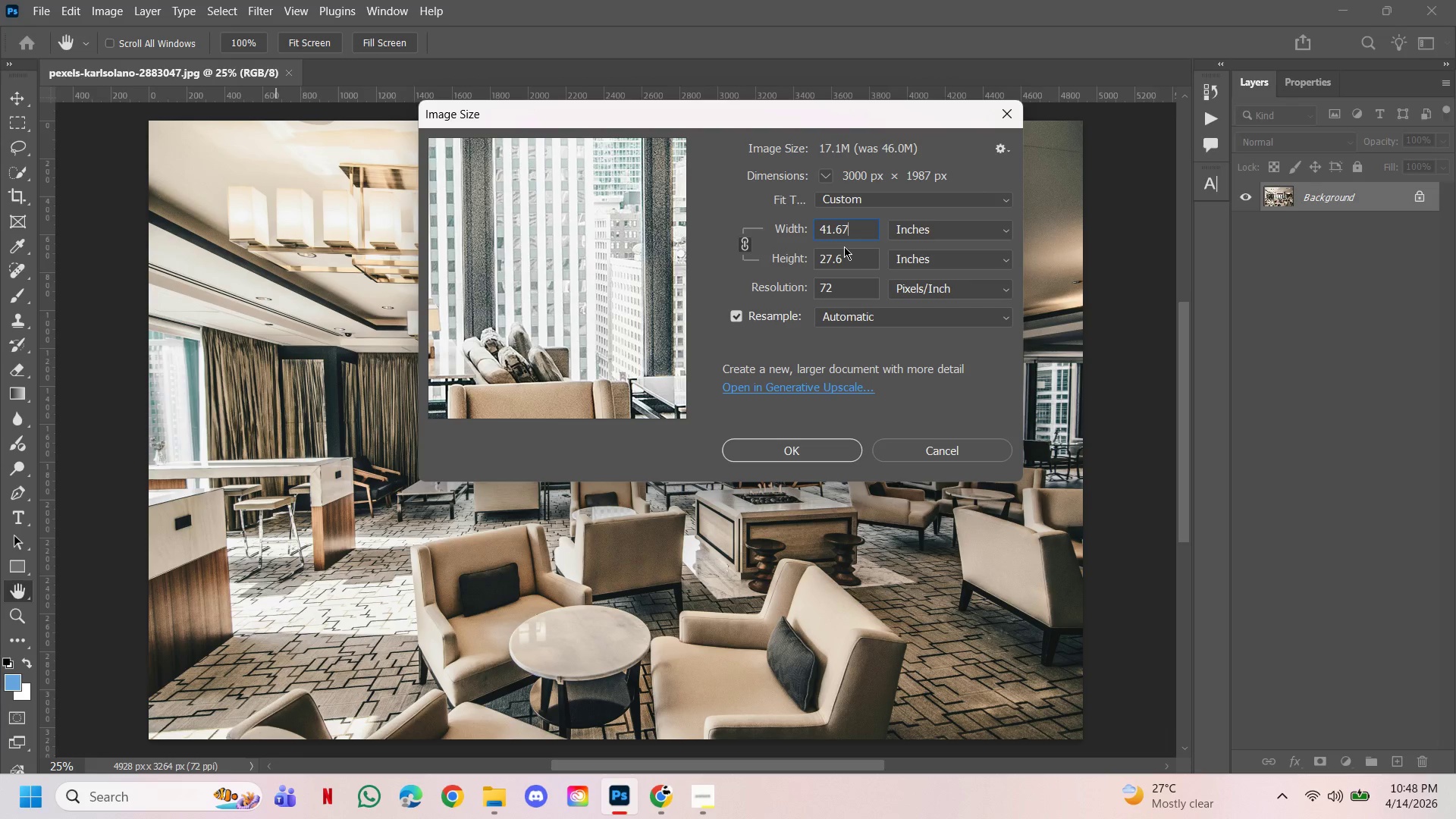 
key(Enter)
 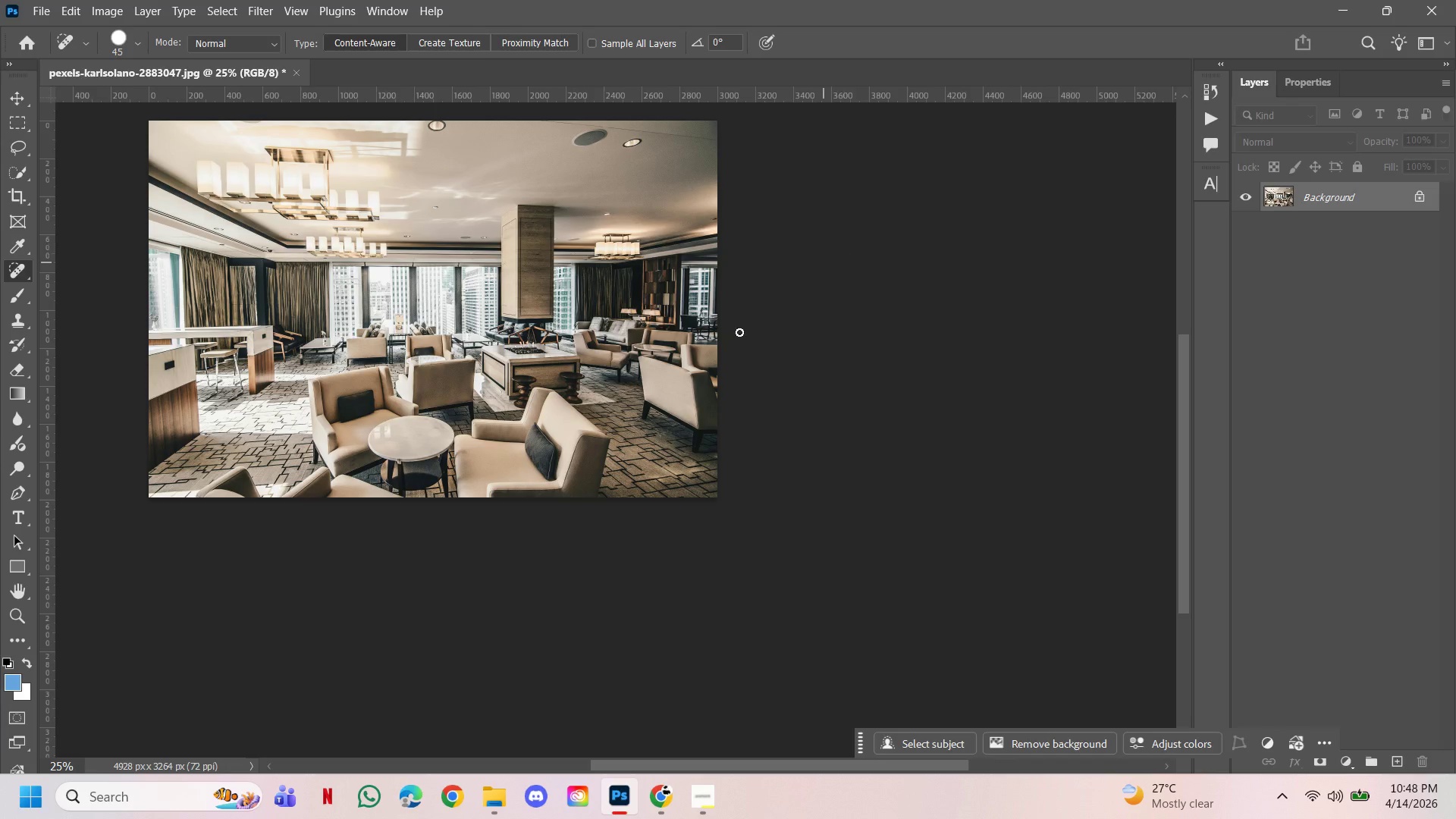 
hold_key(key=ControlLeft, duration=0.38)
 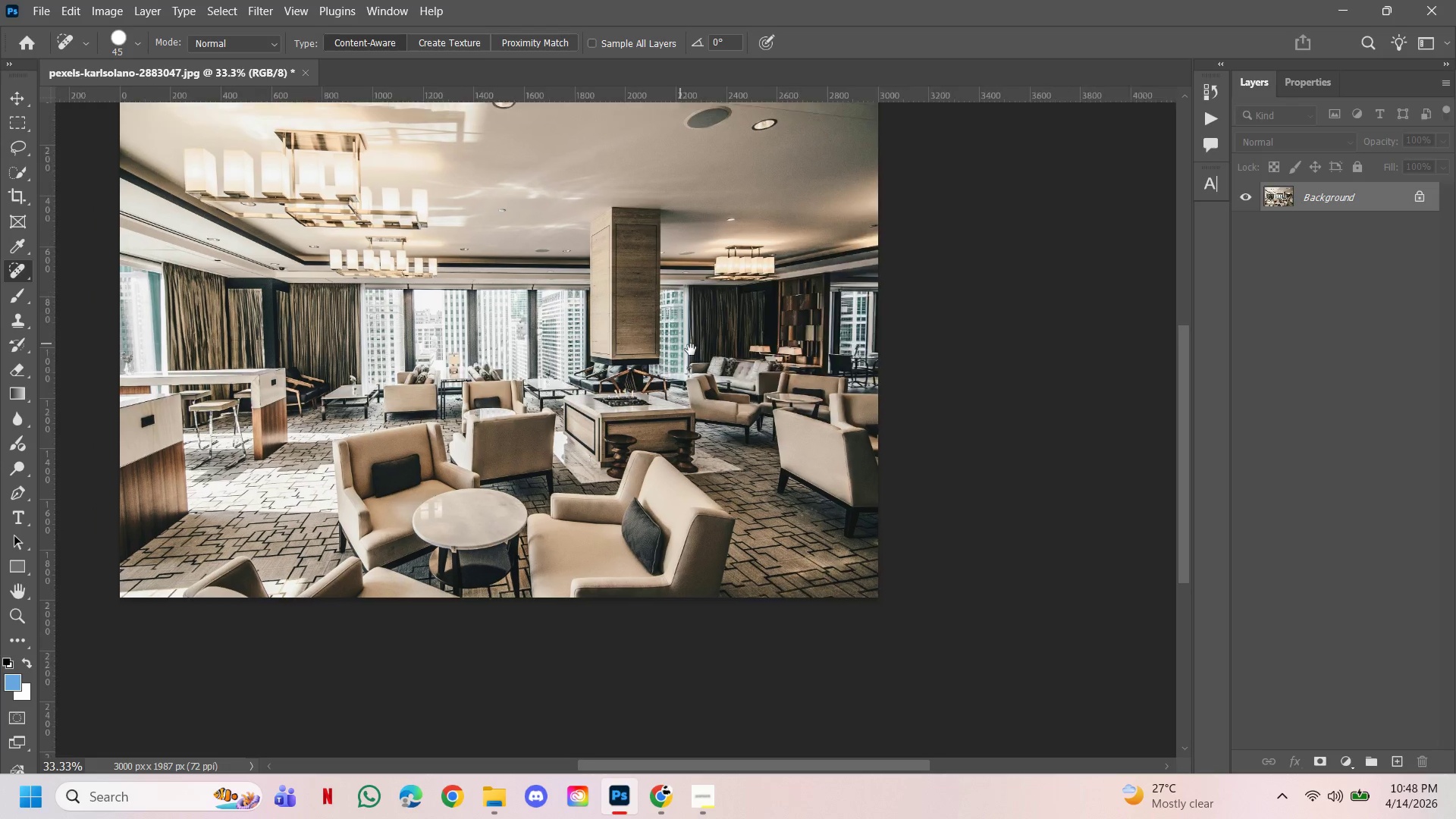 
hold_key(key=Space, duration=1.5)
 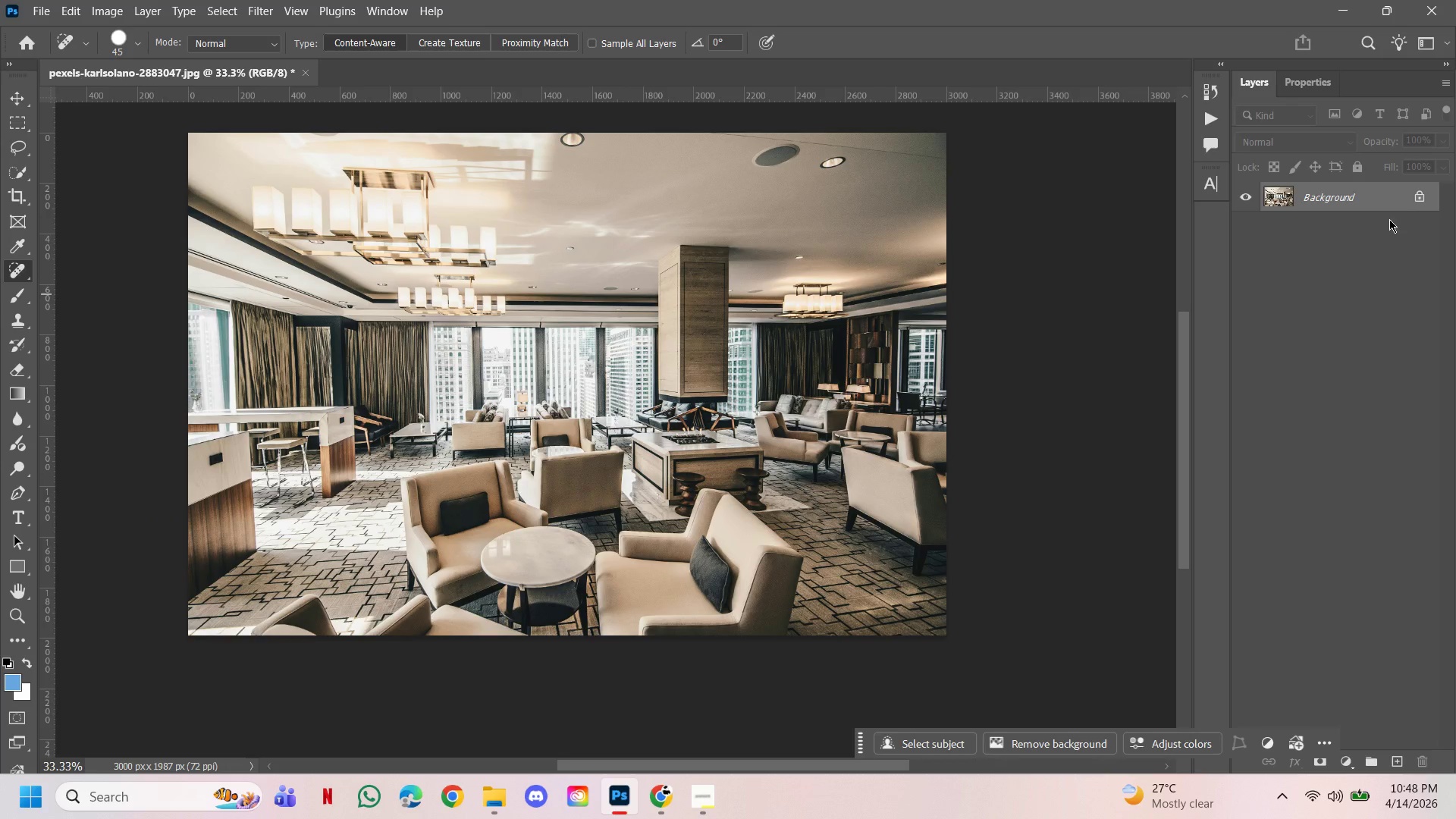 
left_click([418, 300])
 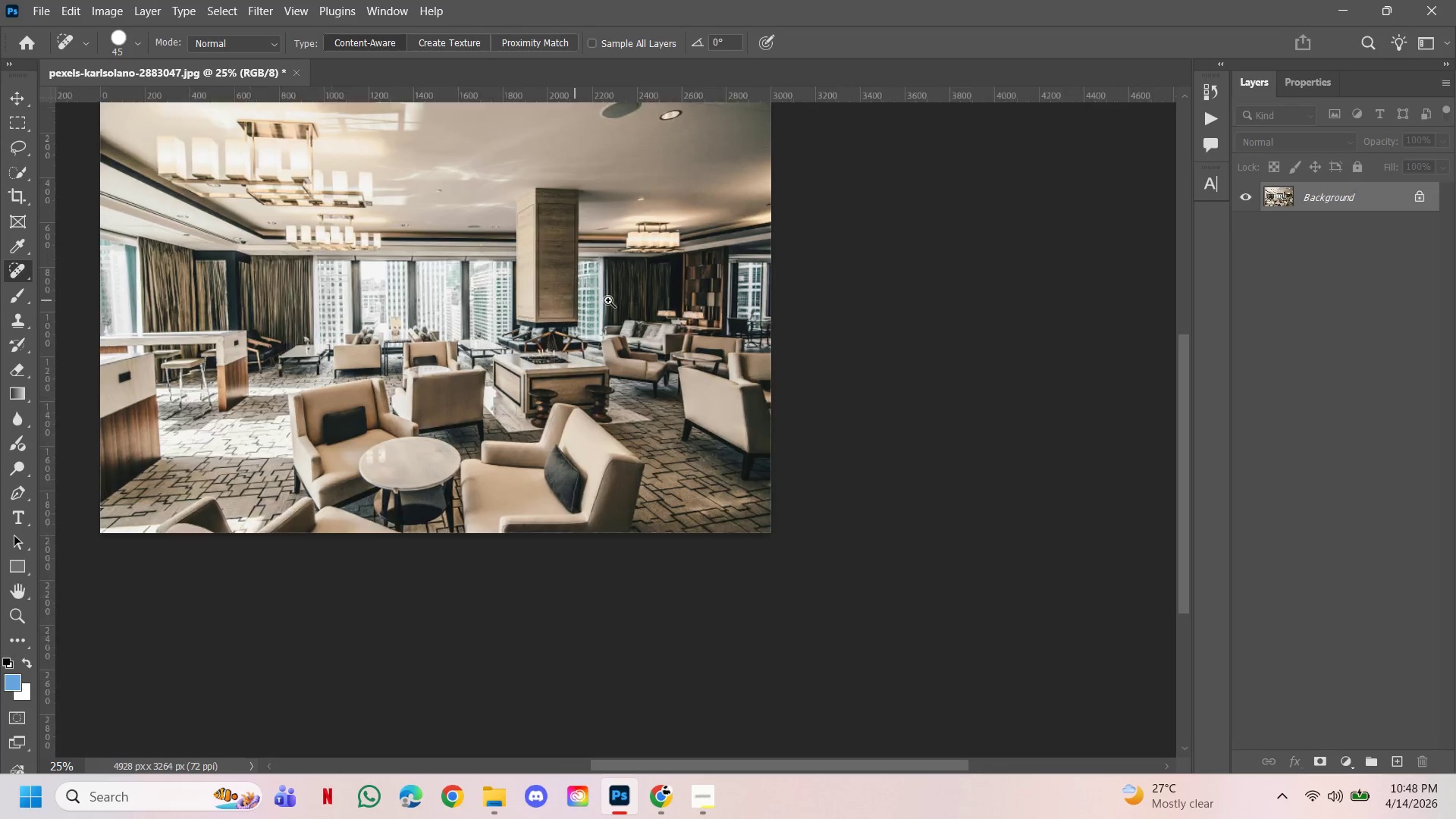 
left_click_drag(start_coordinate=[615, 307], to_coordinate=[744, 379])
 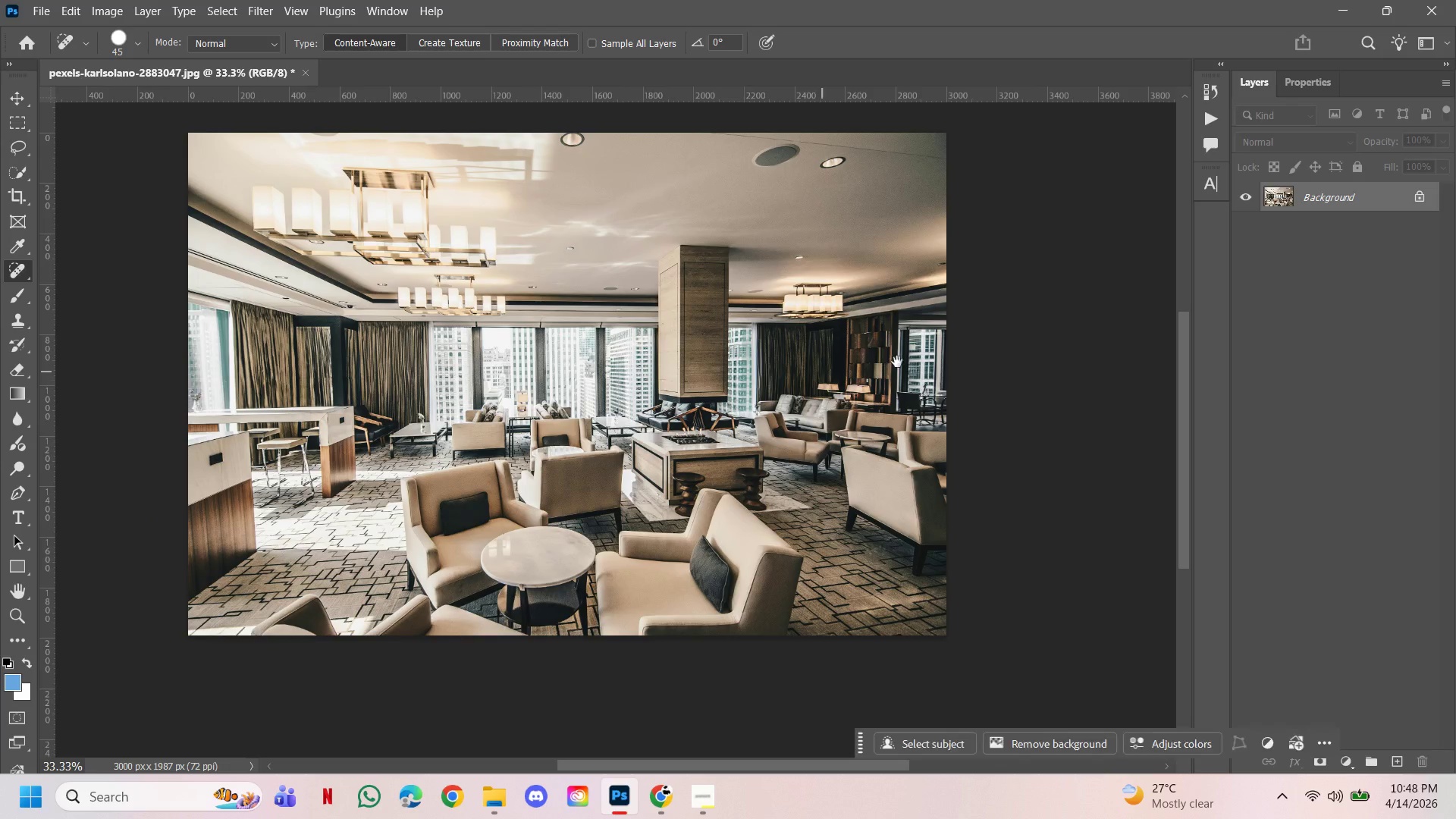 
key(Space)
 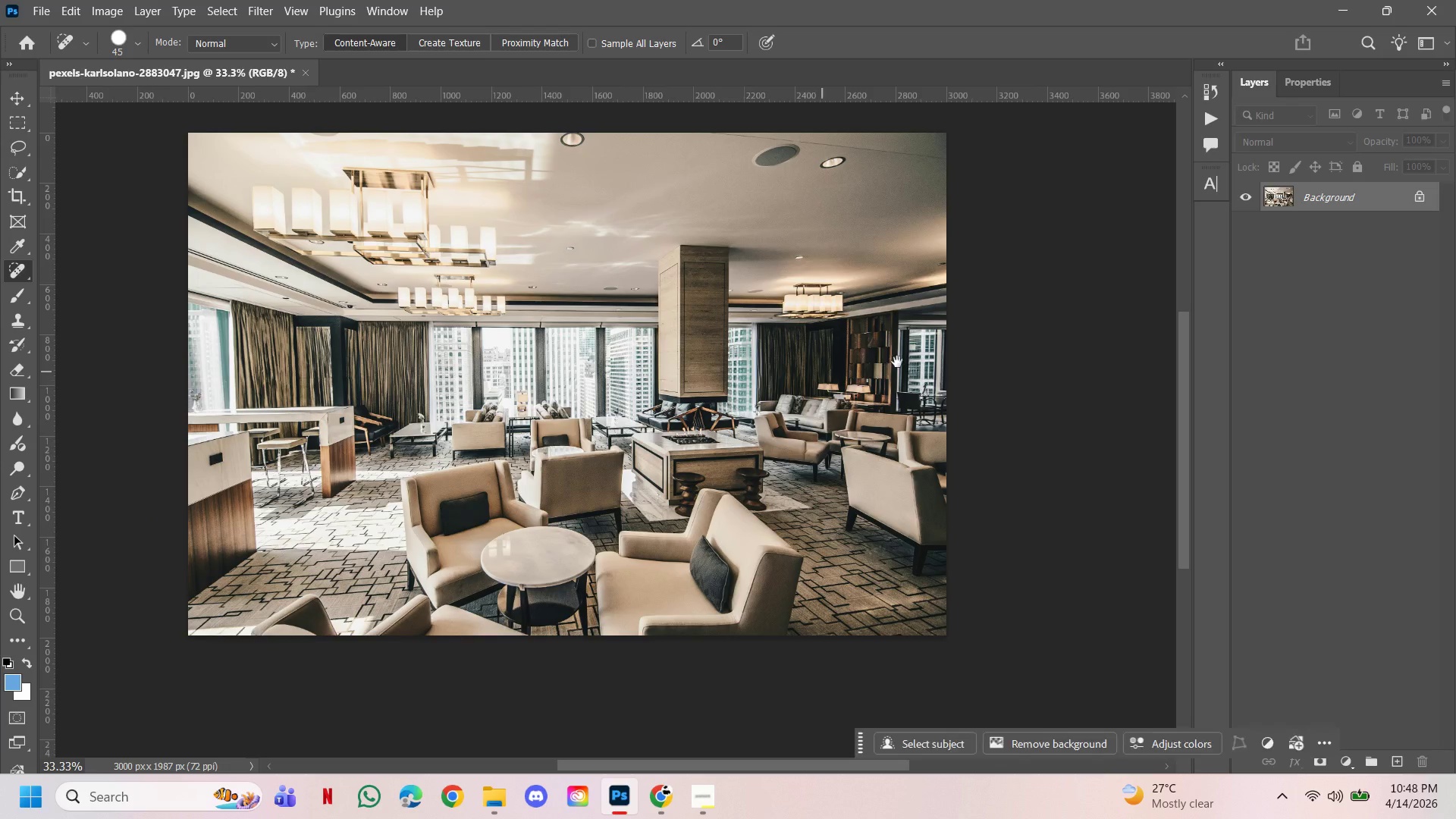 
key(Space)
 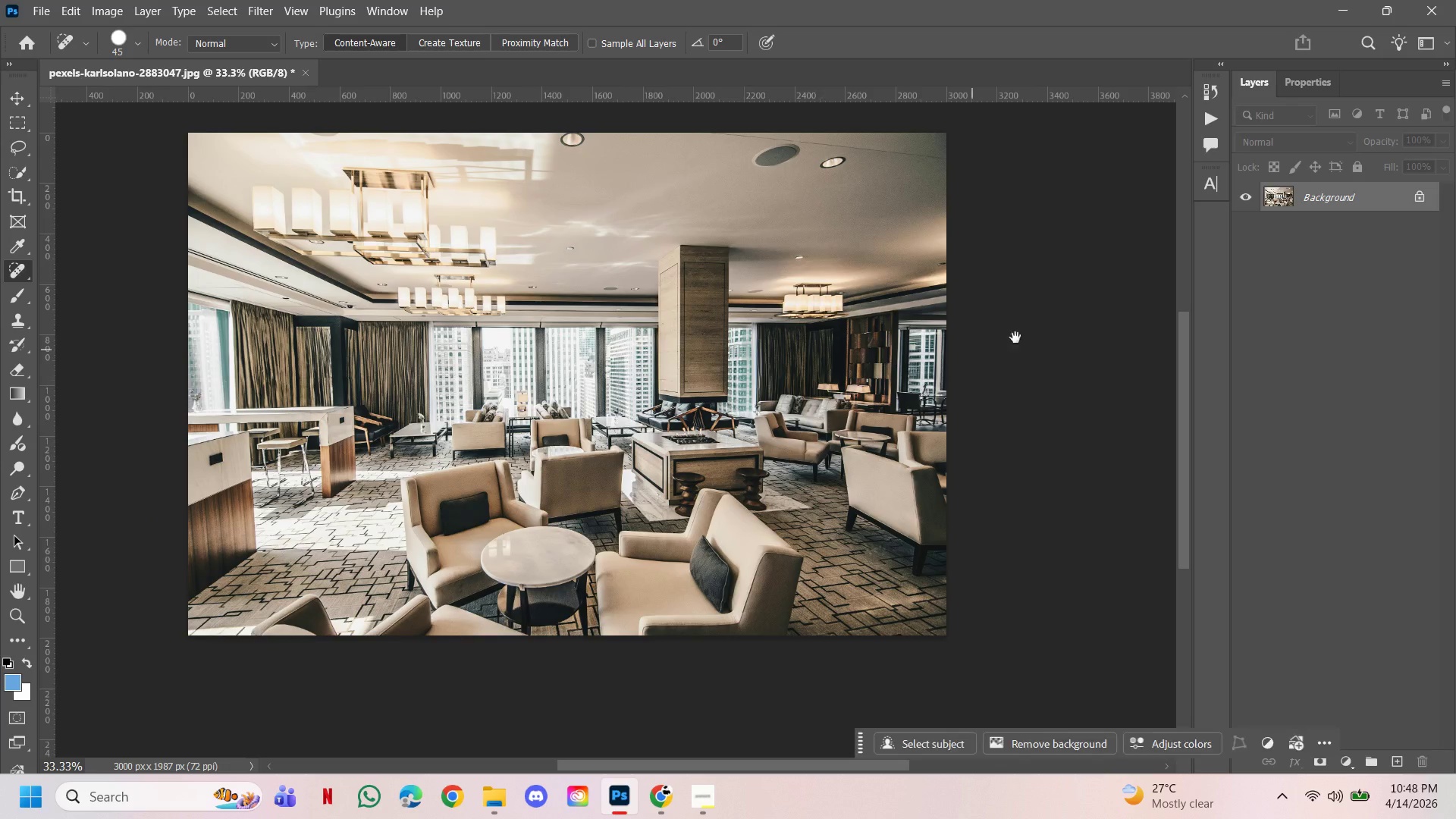 
key(Space)
 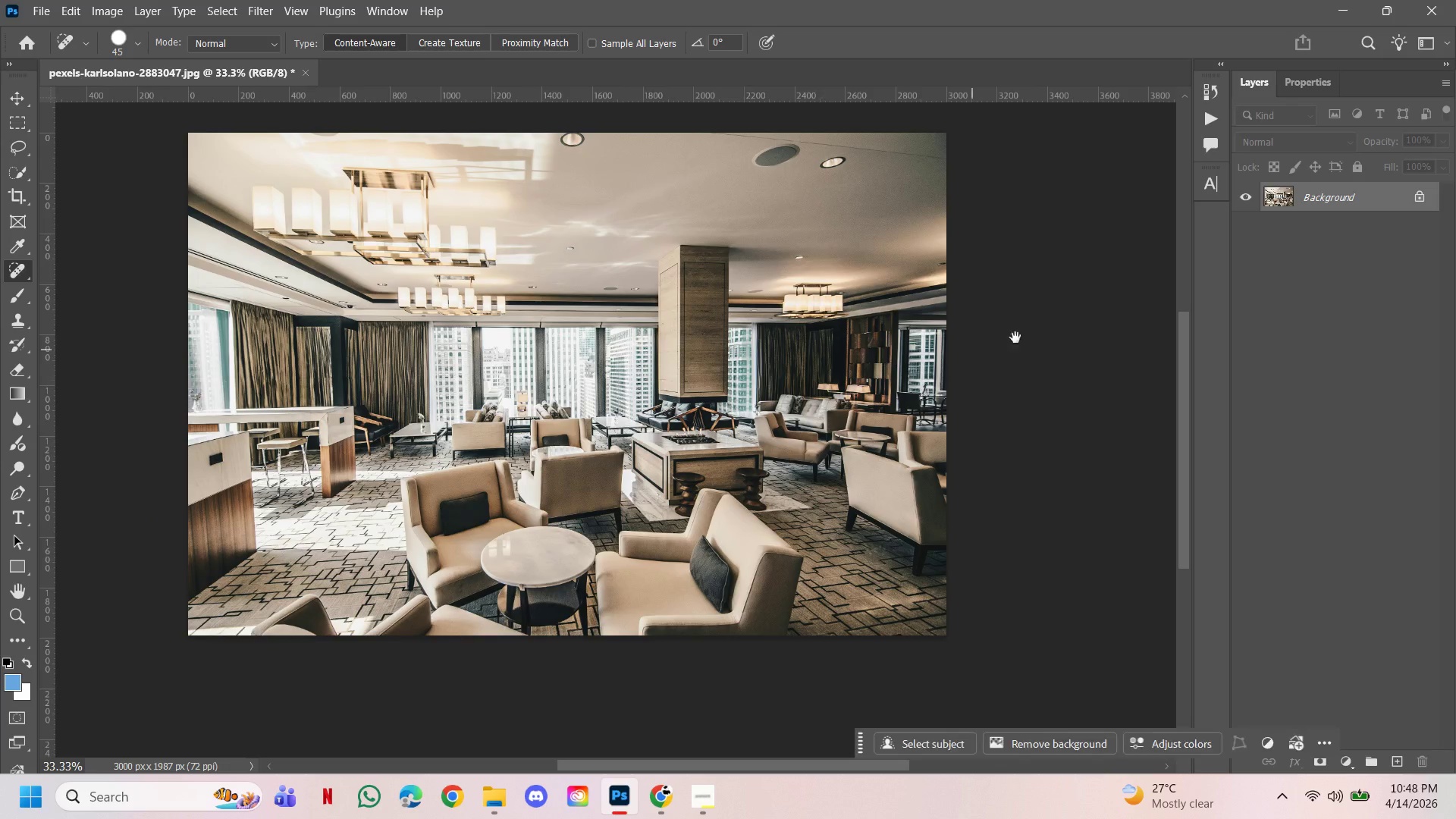 
key(Space)
 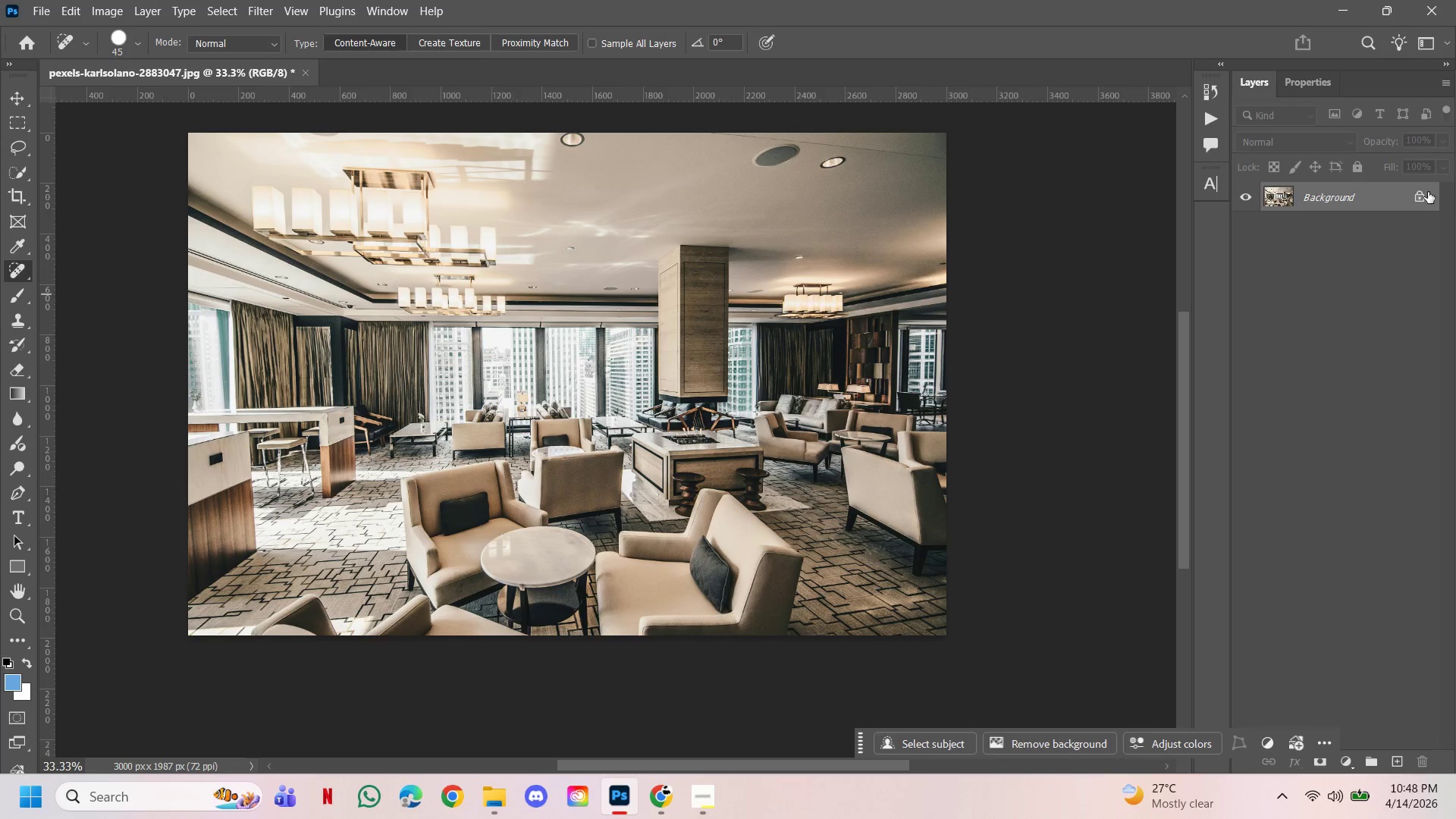 
left_click([1420, 193])
 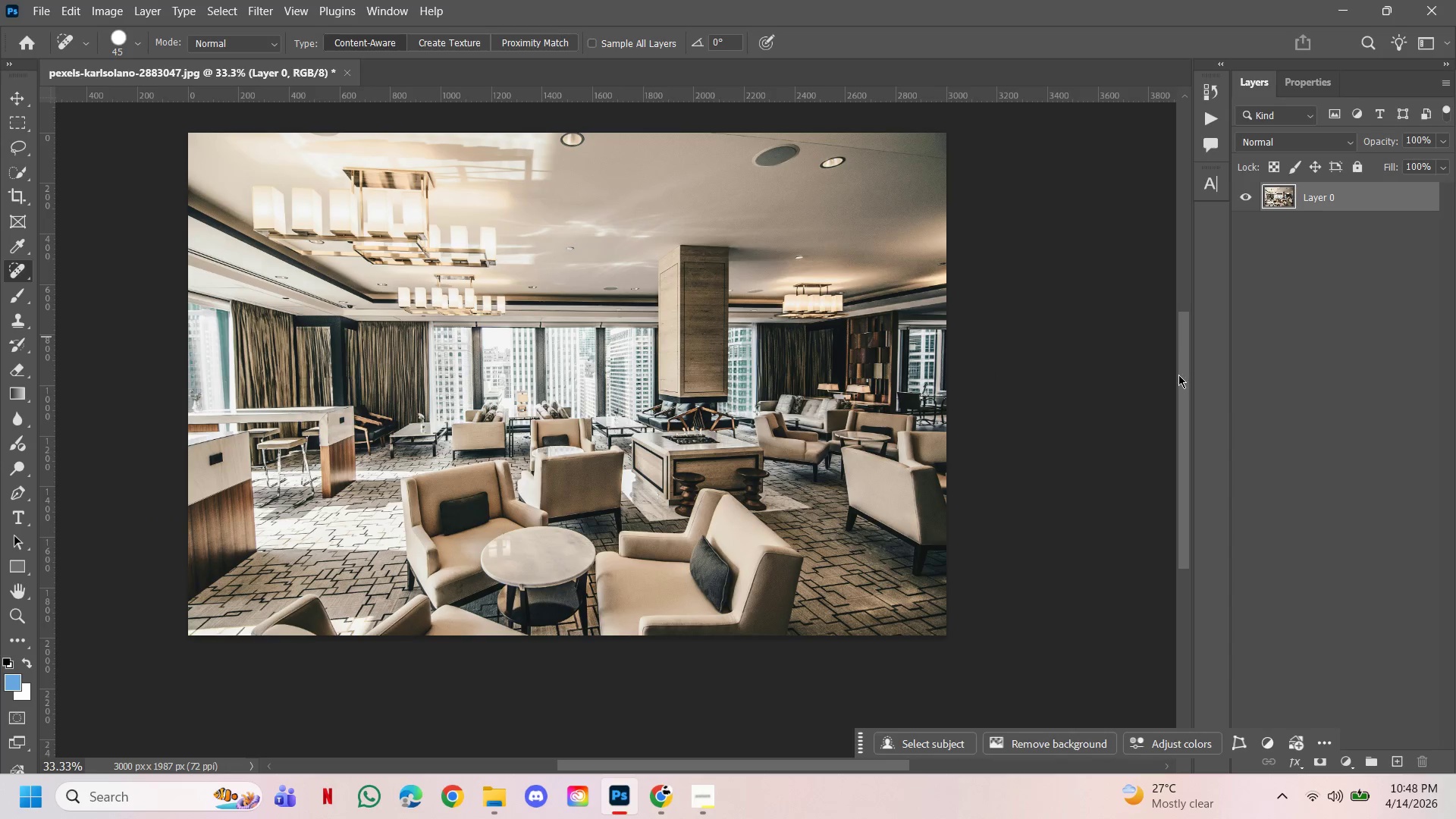 
right_click([1337, 205])
 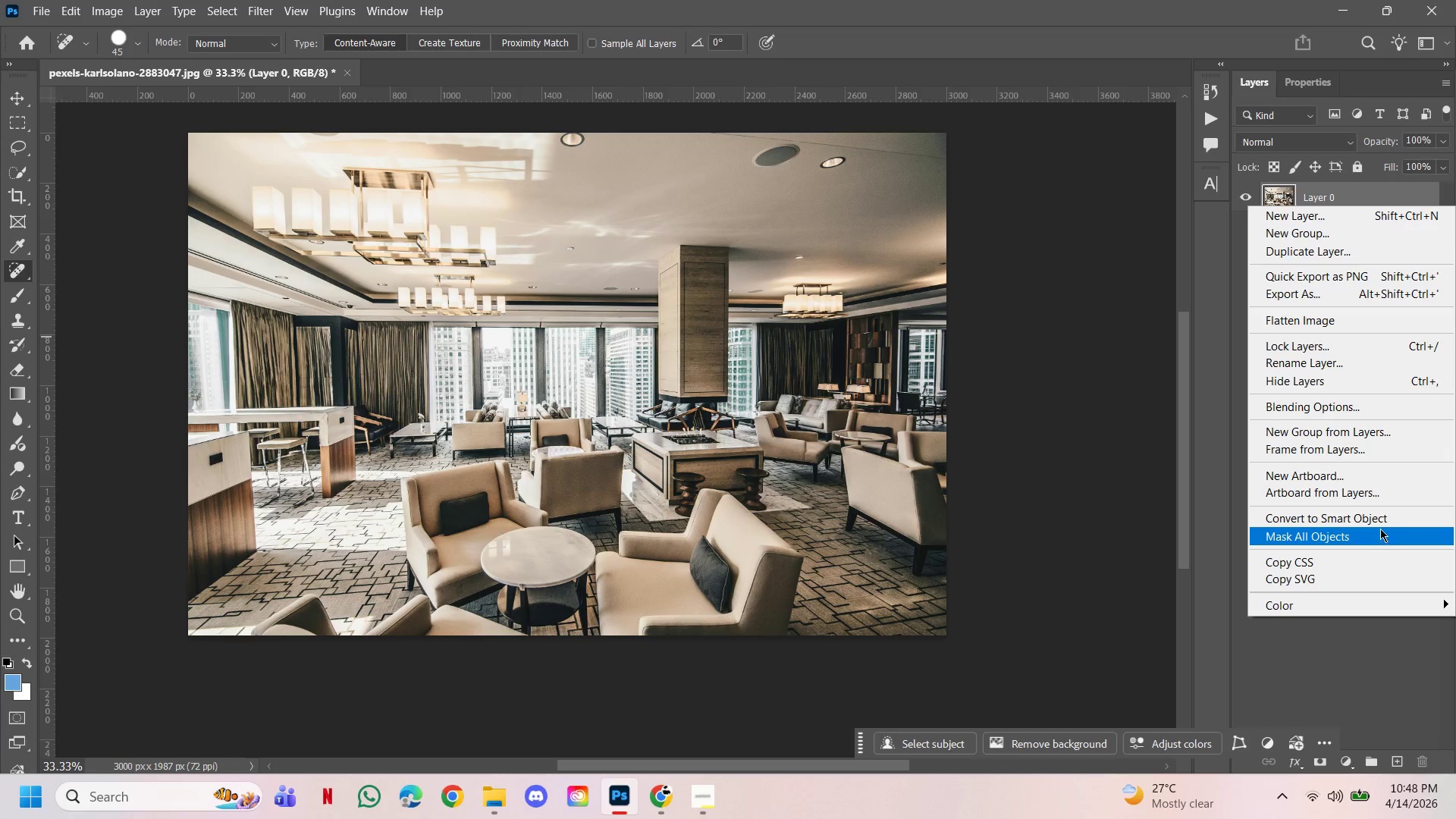 
left_click([1379, 525])
 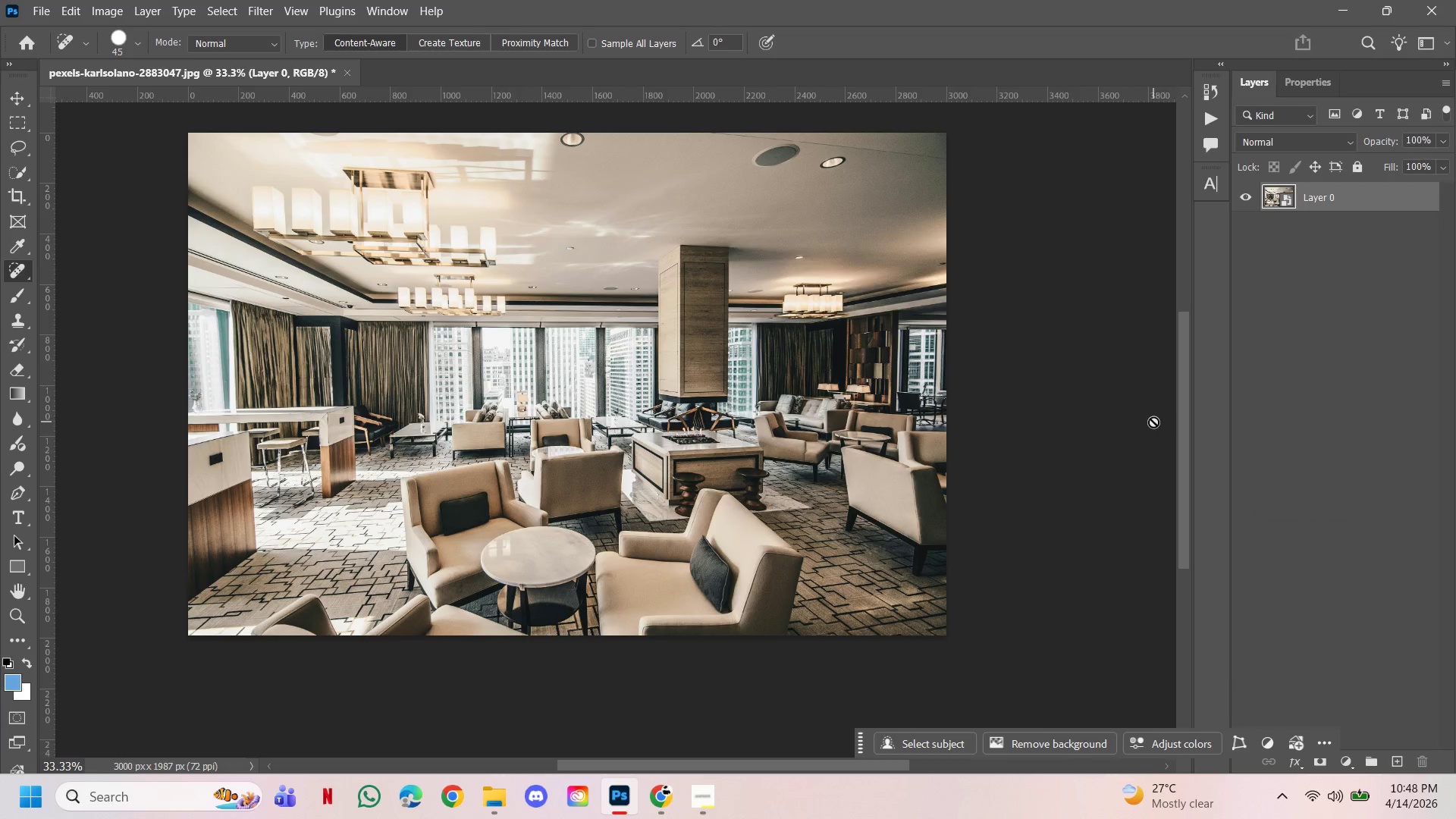 
key(Control+Shift+A)
 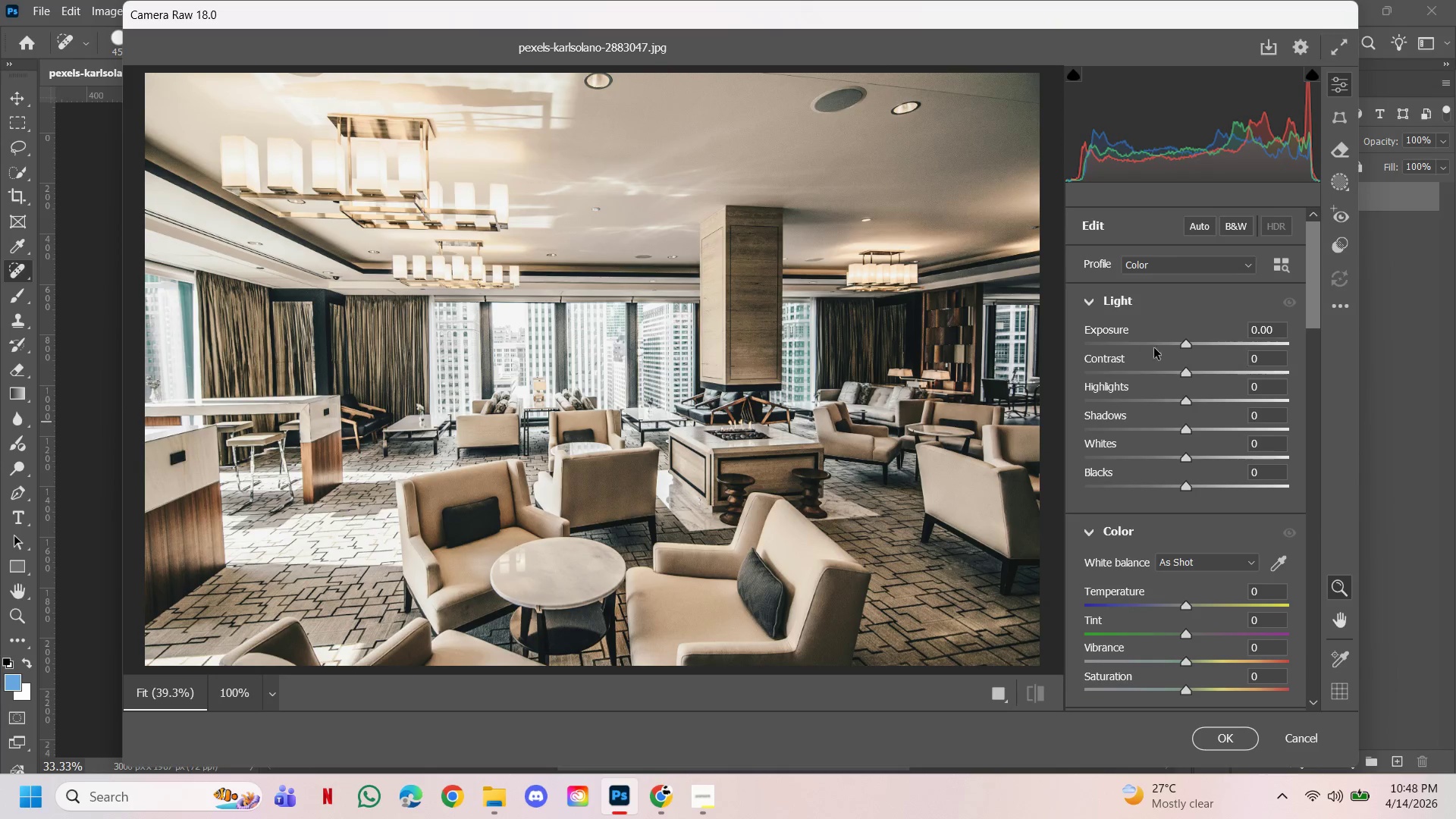 
left_click_drag(start_coordinate=[1185, 344], to_coordinate=[1197, 348])
 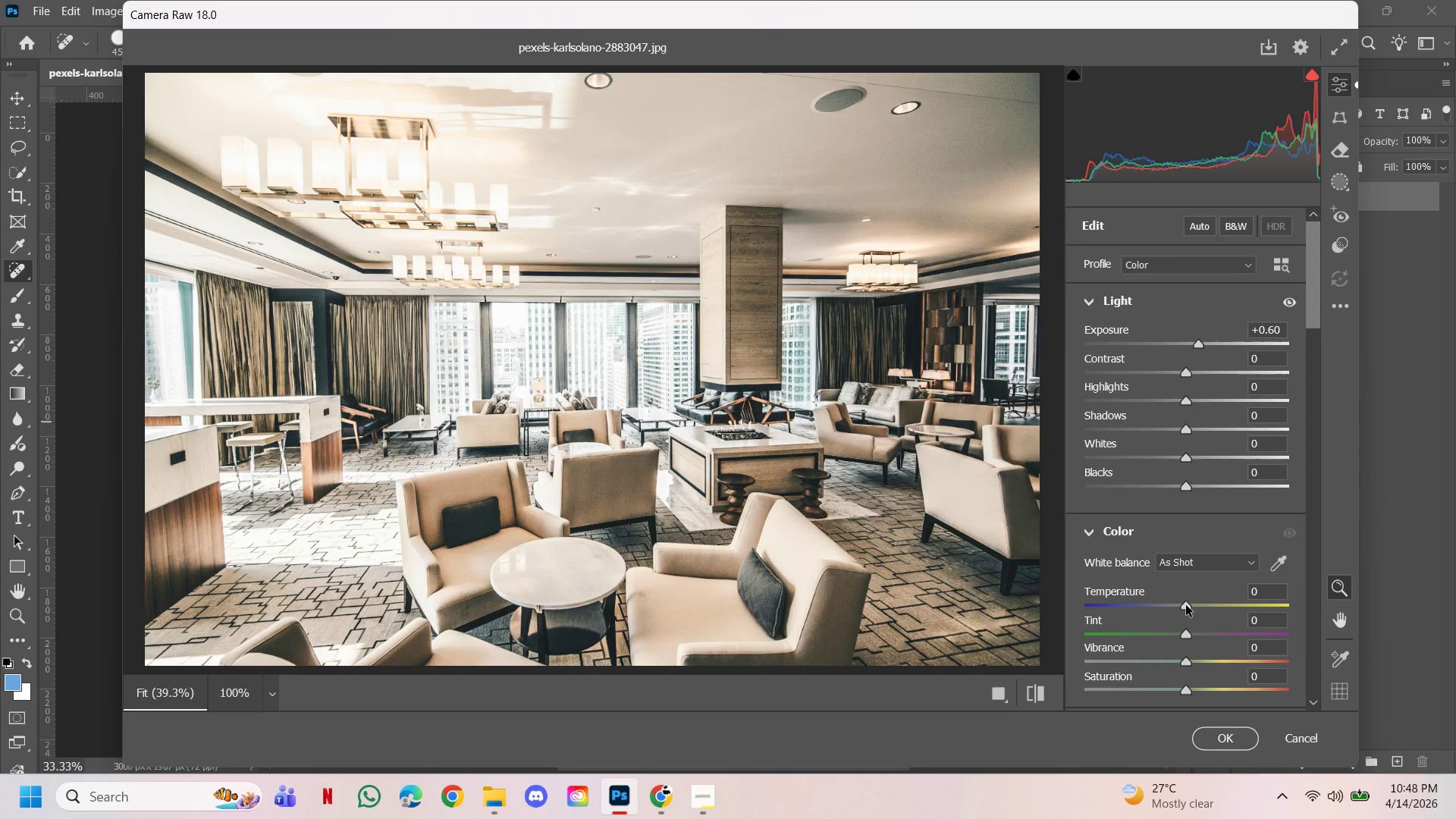 
left_click_drag(start_coordinate=[1186, 605], to_coordinate=[1165, 592])
 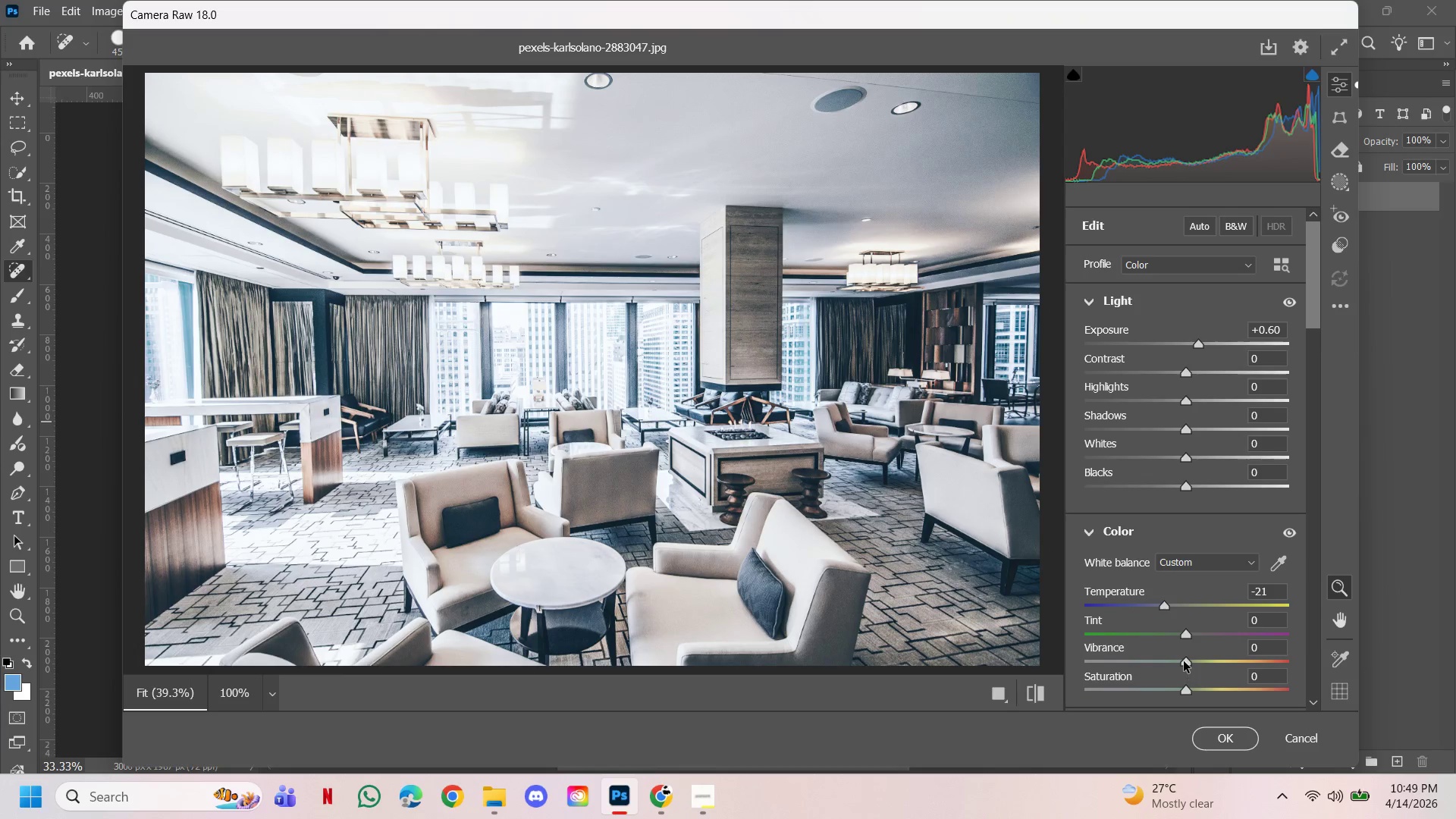 
left_click_drag(start_coordinate=[1184, 661], to_coordinate=[1253, 660])
 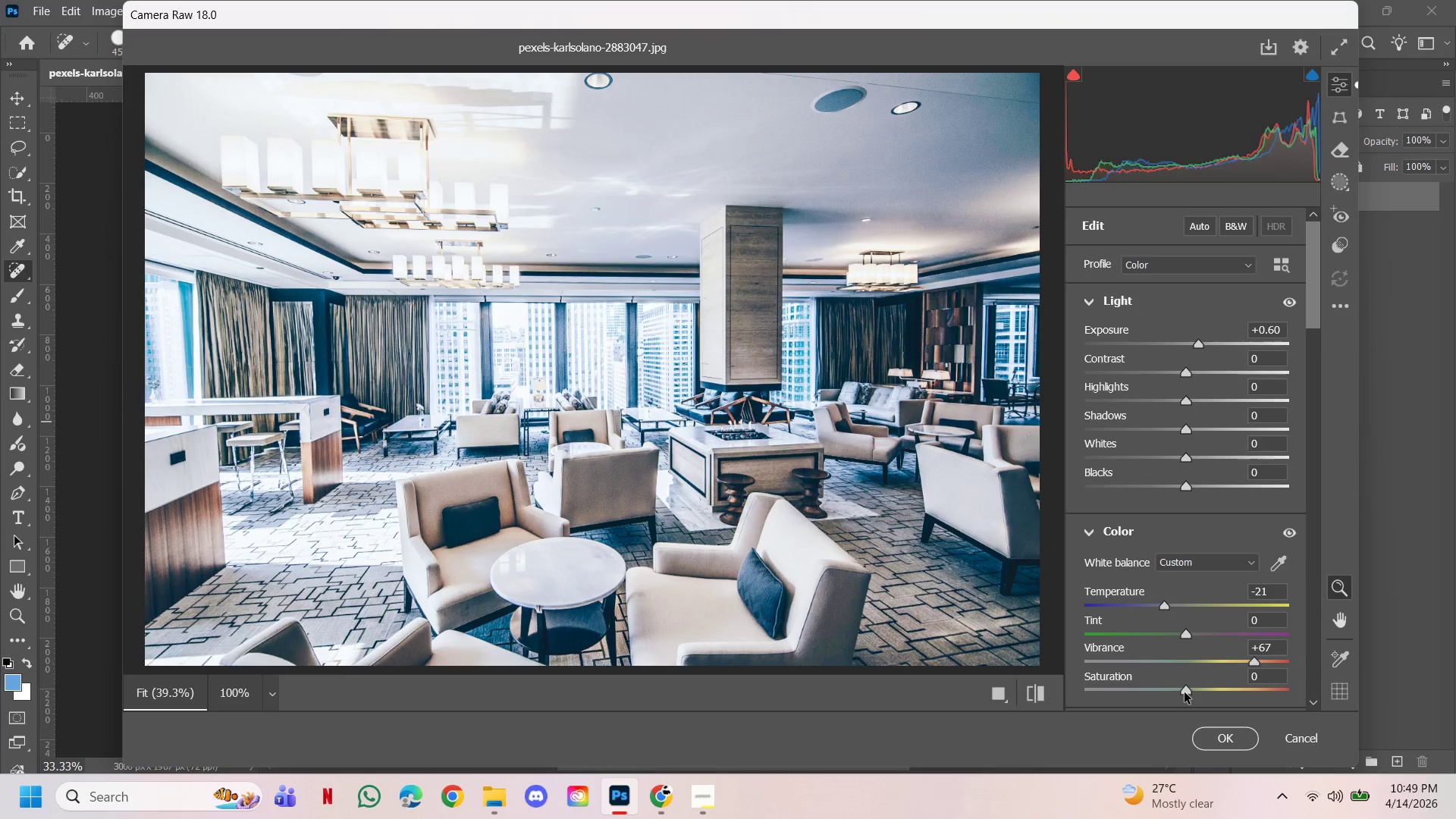 
left_click_drag(start_coordinate=[1183, 692], to_coordinate=[1216, 677])
 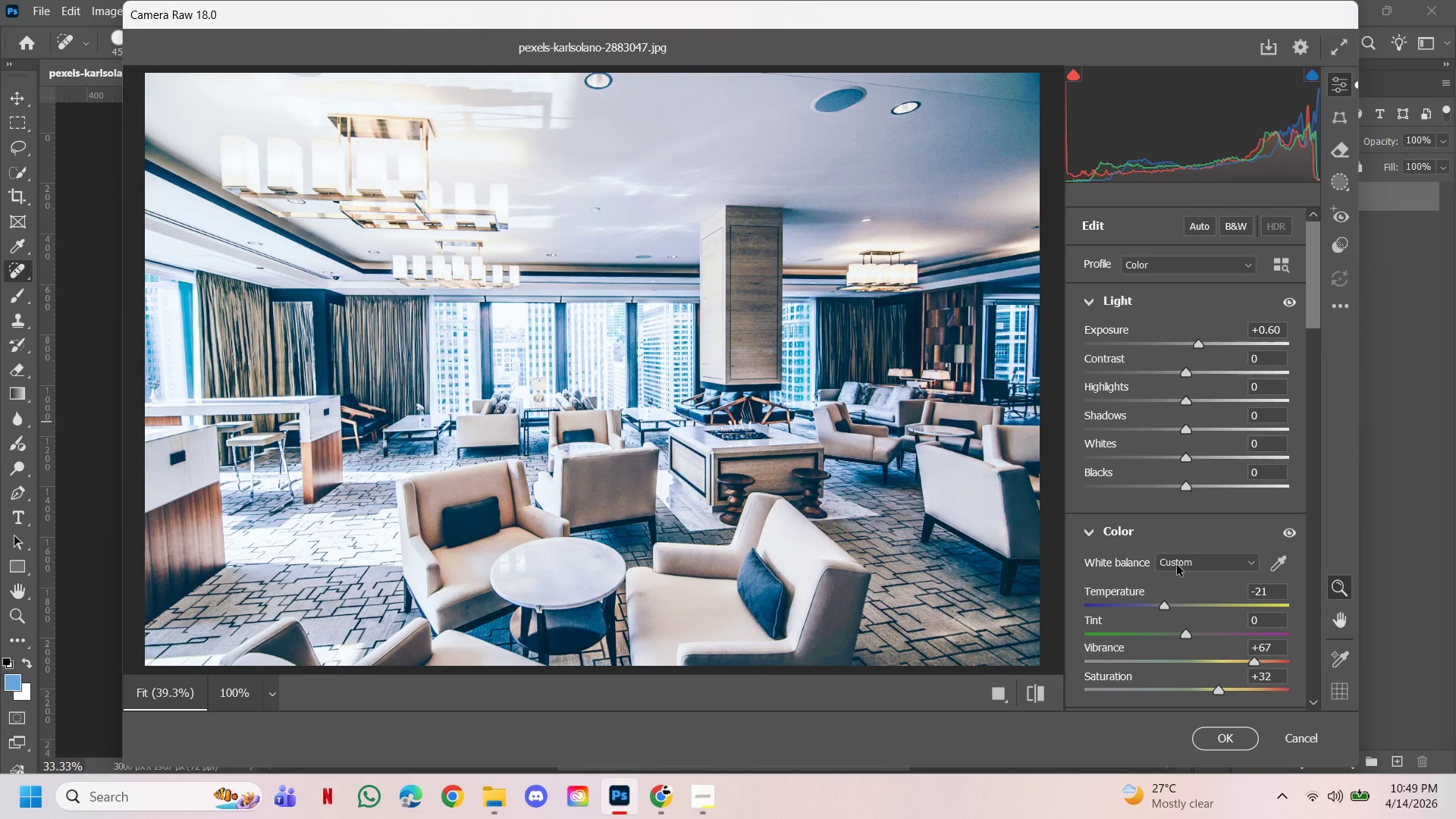 
left_click_drag(start_coordinate=[1161, 607], to_coordinate=[1165, 594])
 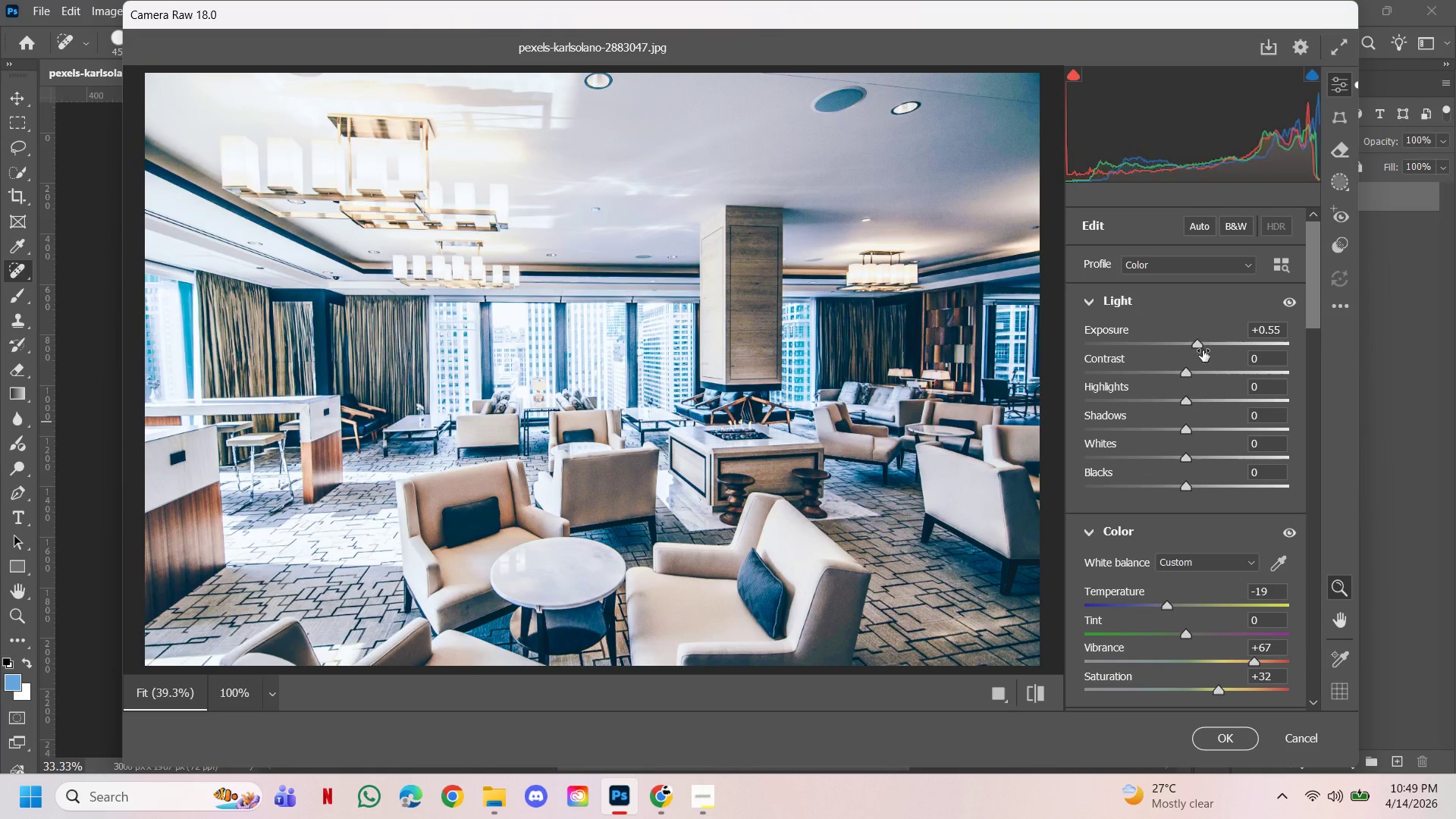 
left_click_drag(start_coordinate=[1181, 372], to_coordinate=[1119, 360])
 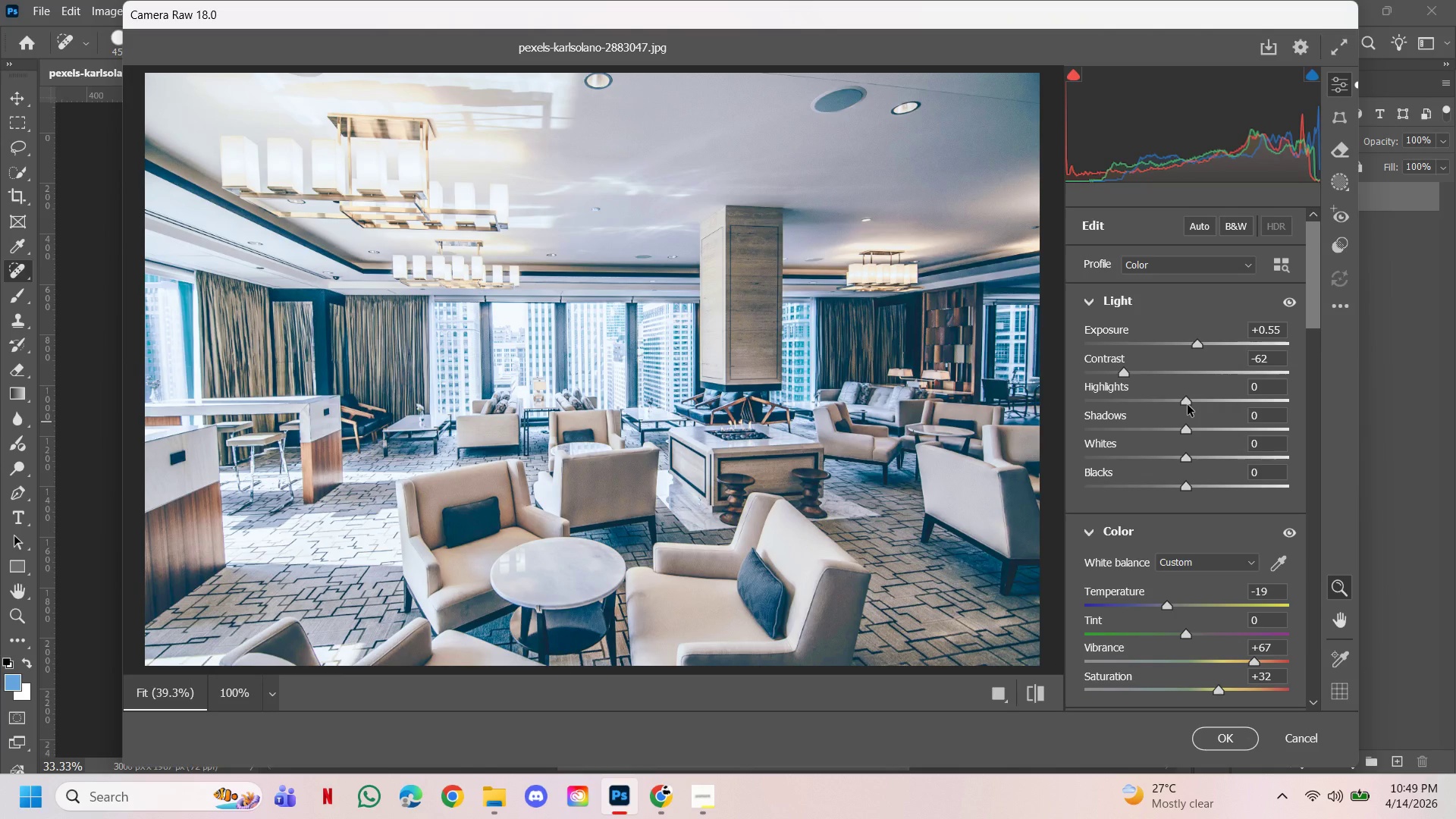 
left_click_drag(start_coordinate=[1188, 405], to_coordinate=[1019, 394])
 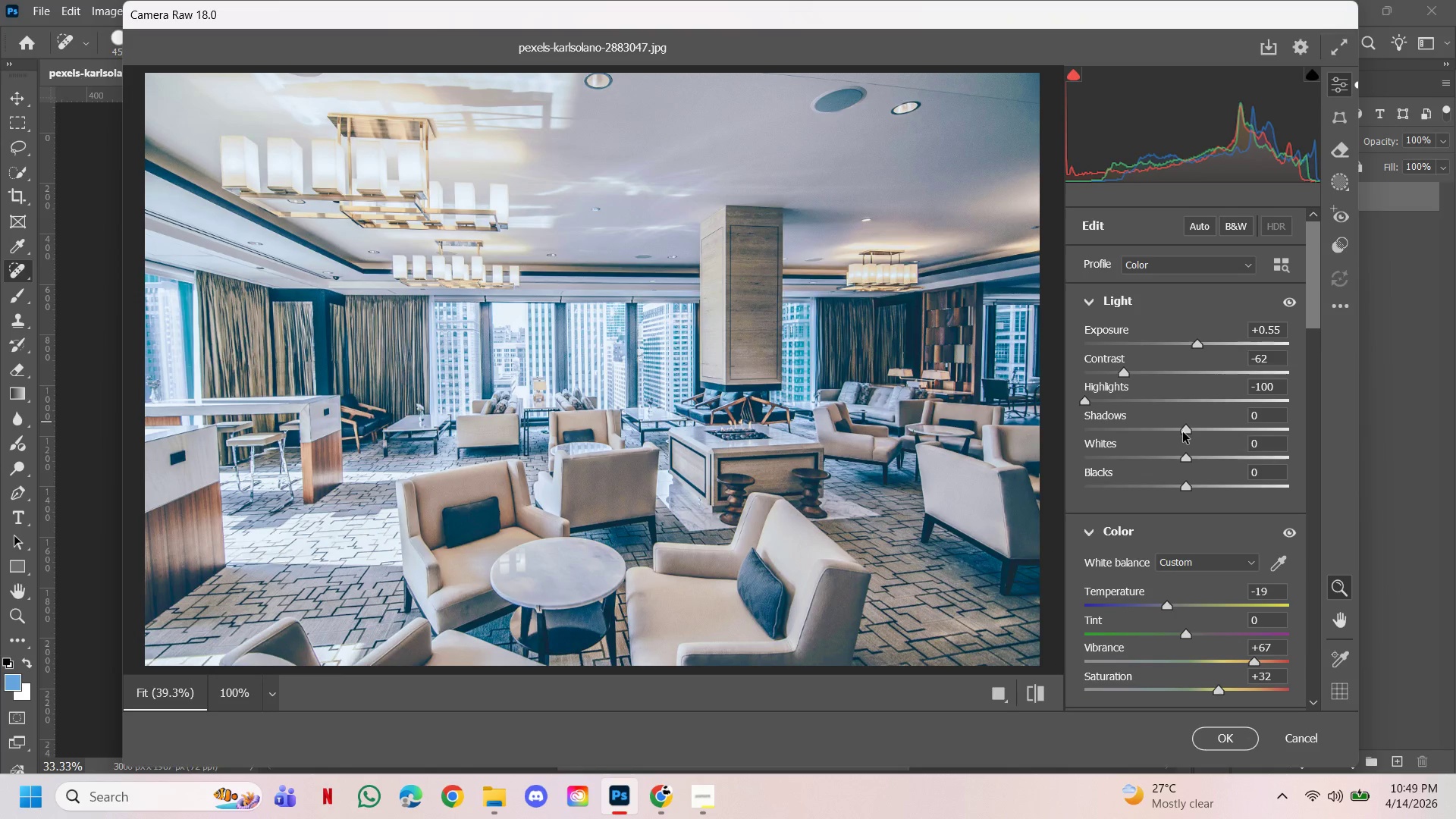 
left_click_drag(start_coordinate=[1183, 432], to_coordinate=[1206, 427])
 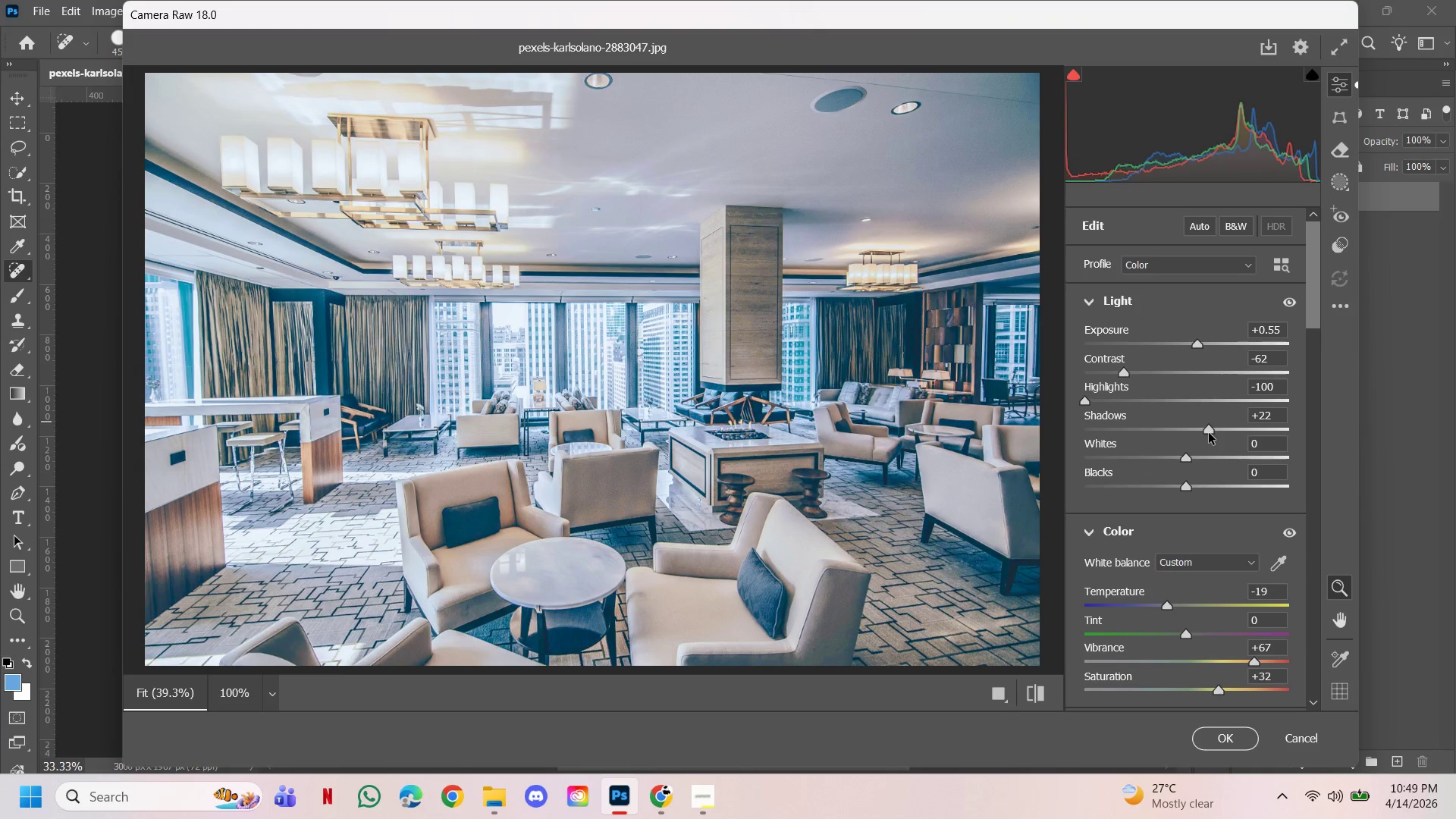 
left_click_drag(start_coordinate=[1209, 426], to_coordinate=[1203, 436])
 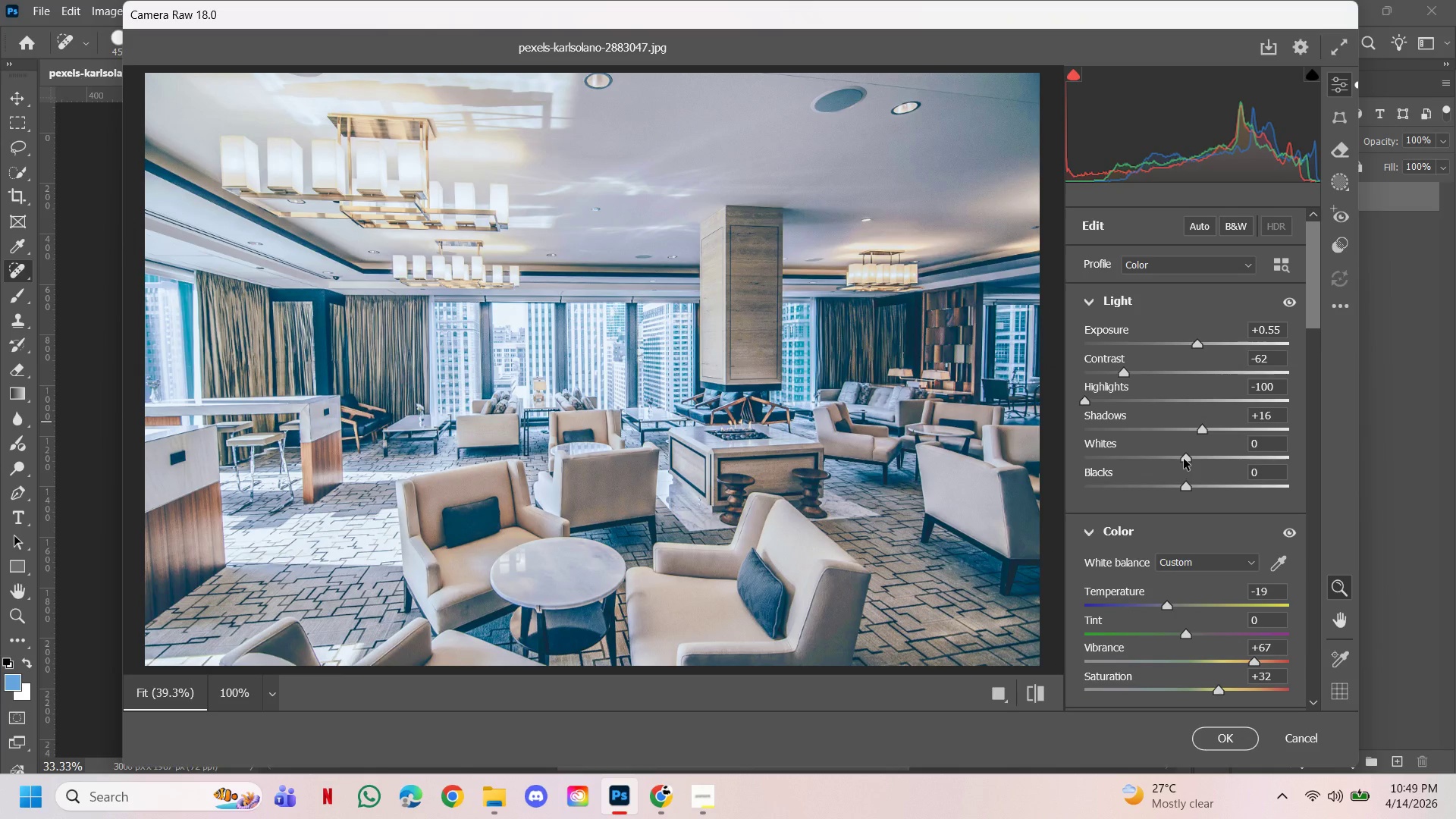 
left_click_drag(start_coordinate=[1184, 459], to_coordinate=[1218, 467])
 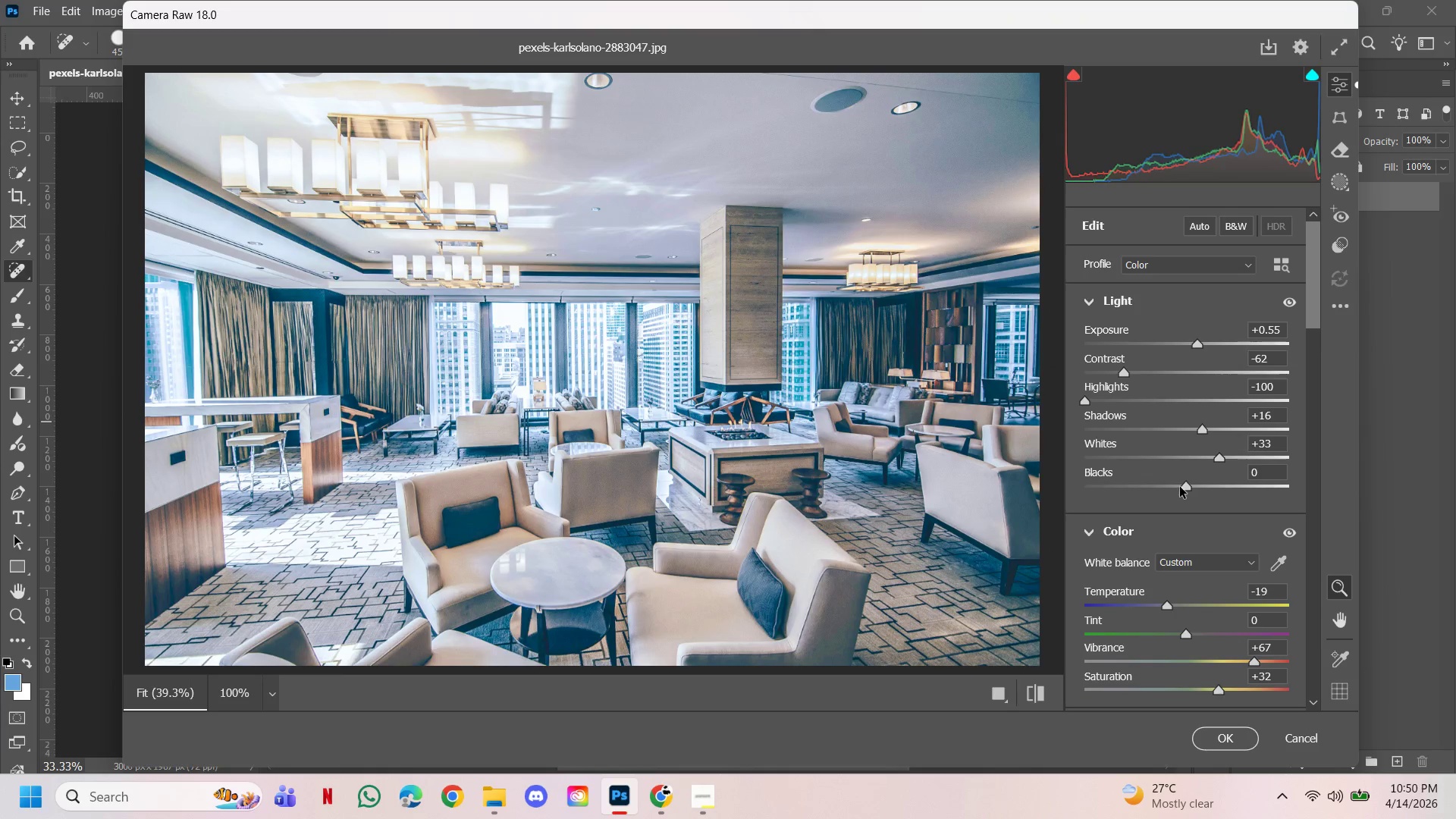 
left_click_drag(start_coordinate=[1180, 485], to_coordinate=[1219, 482])
 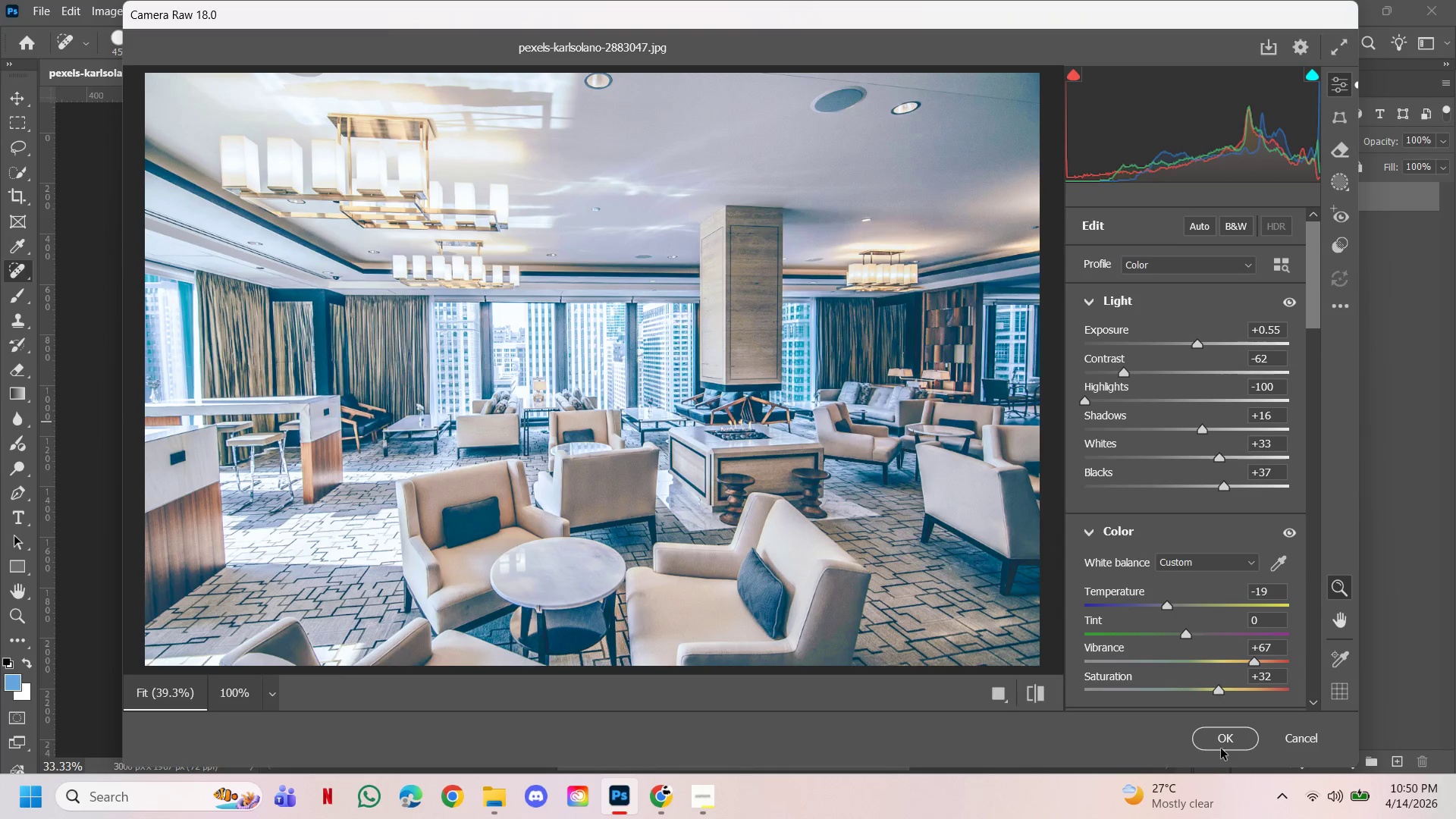 
double_click([1222, 739])
 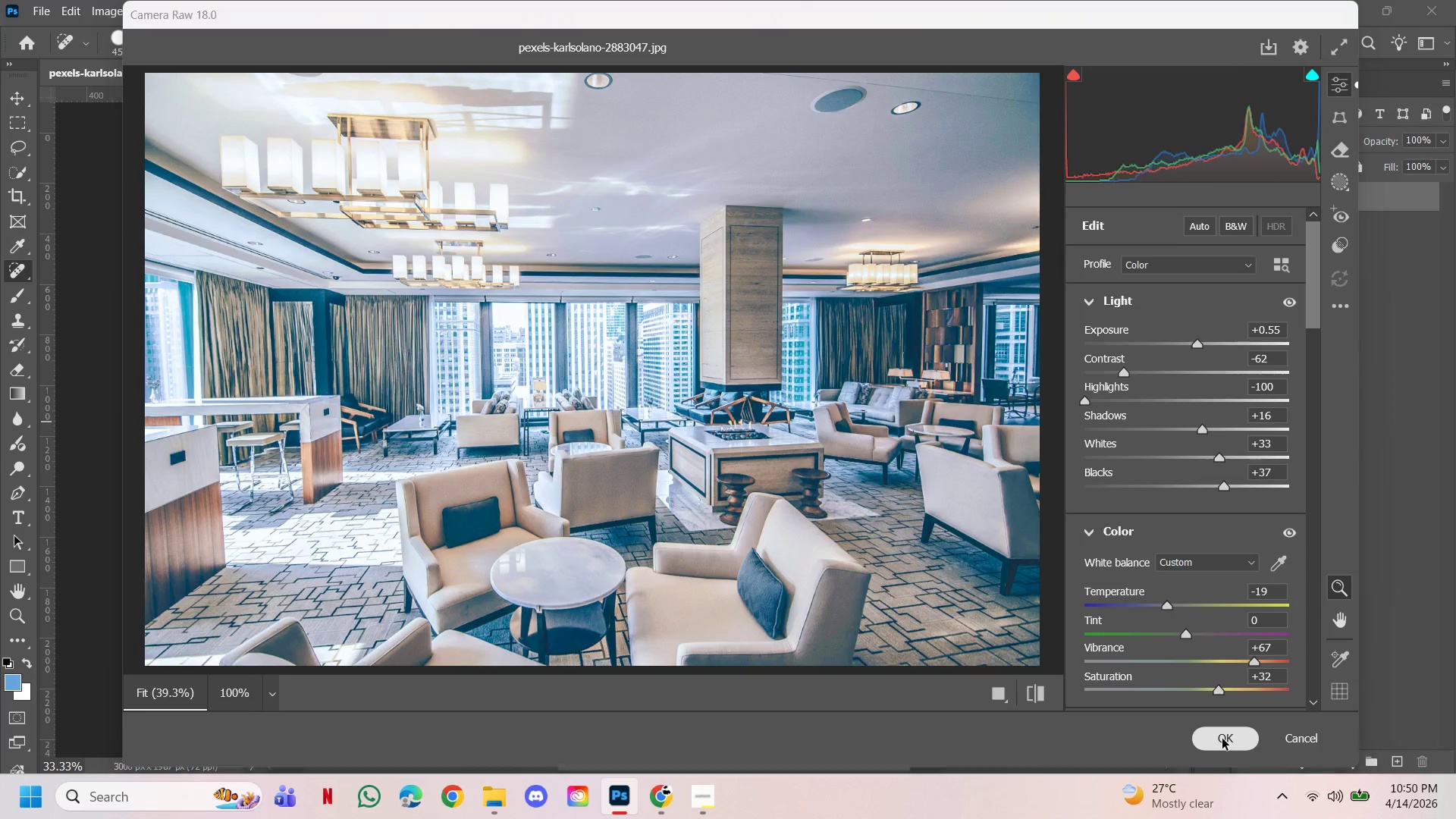 
mouse_move([1178, 708])
 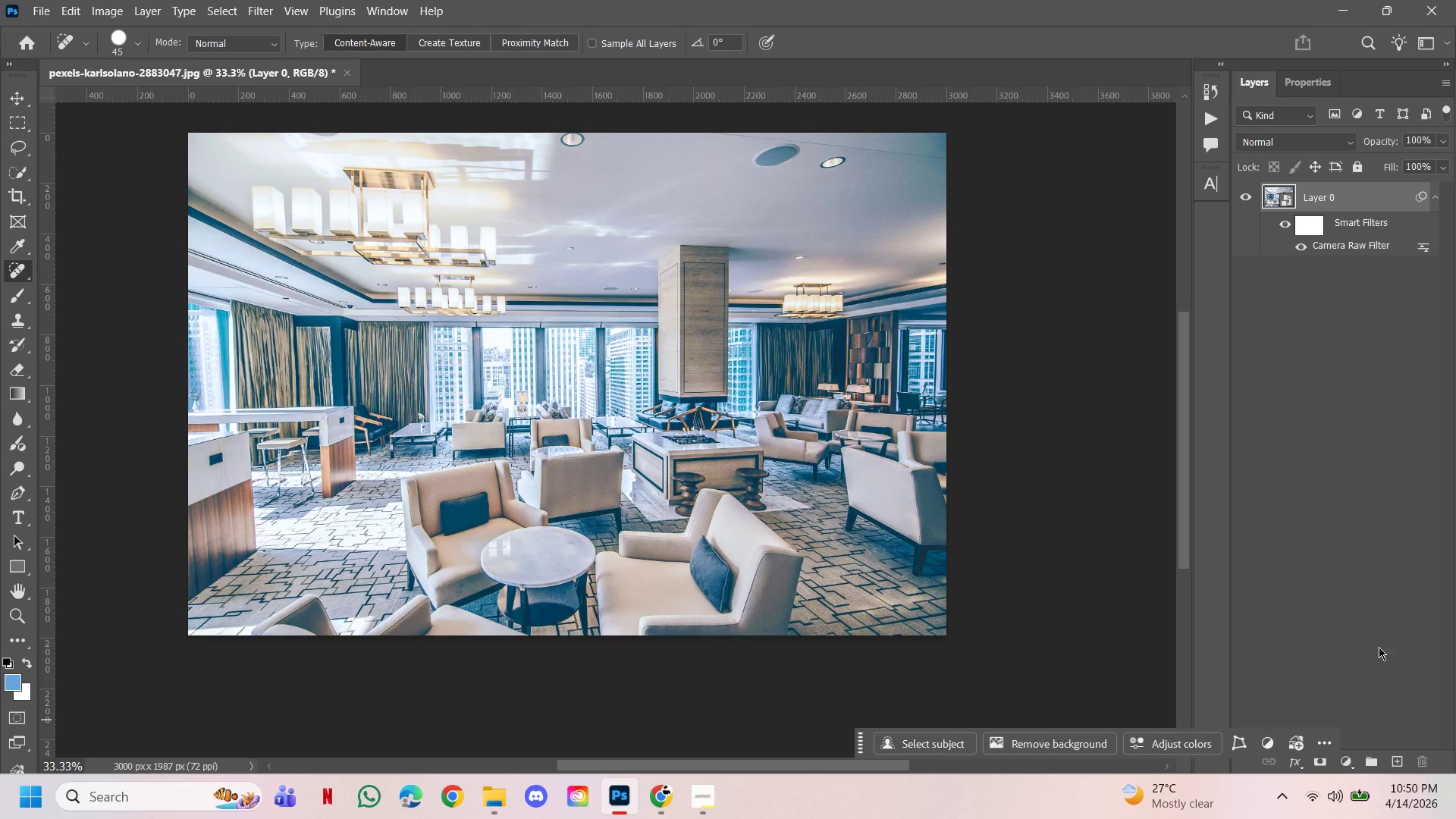 
left_click([1345, 765])
 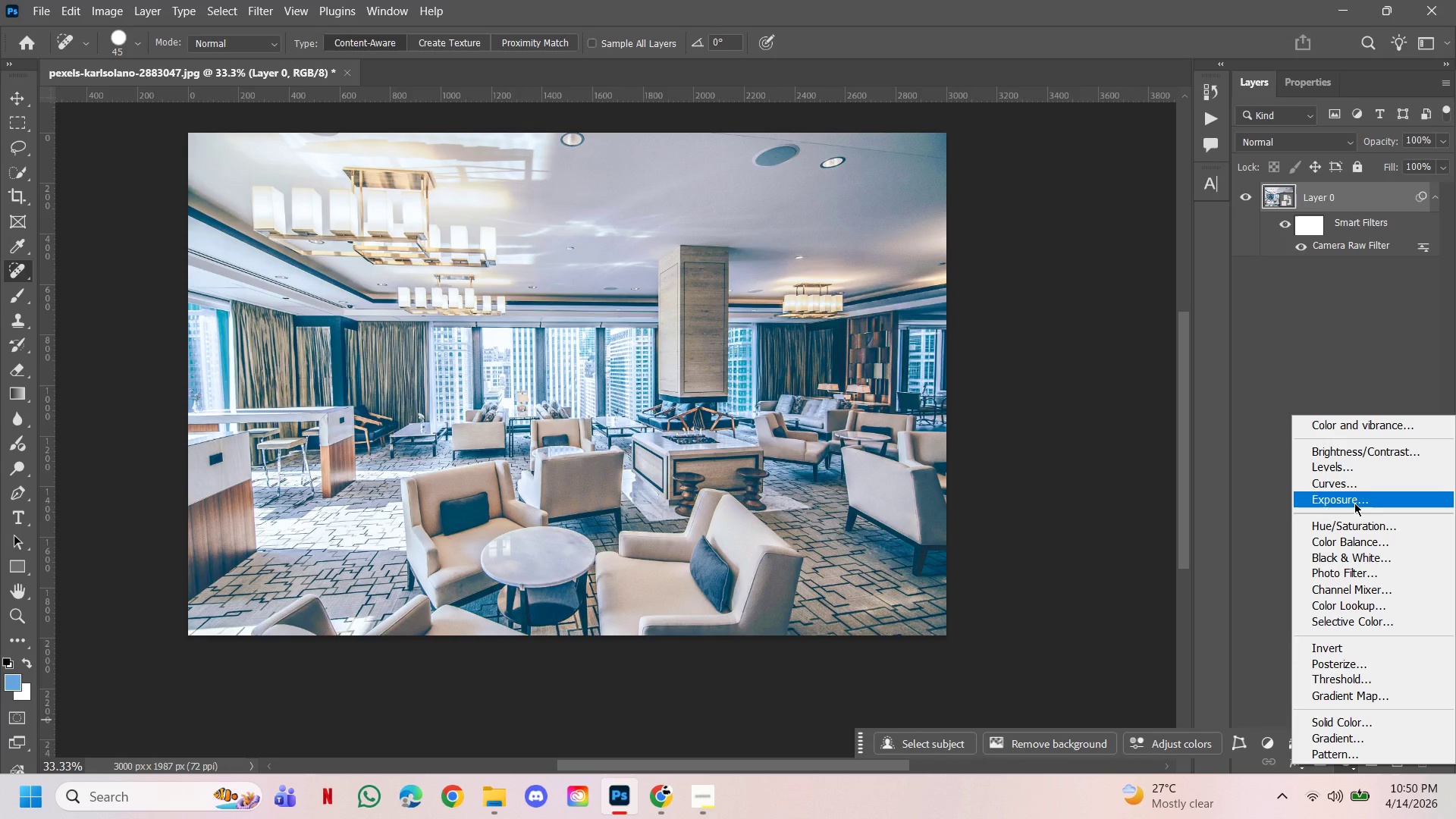 
left_click([1355, 482])
 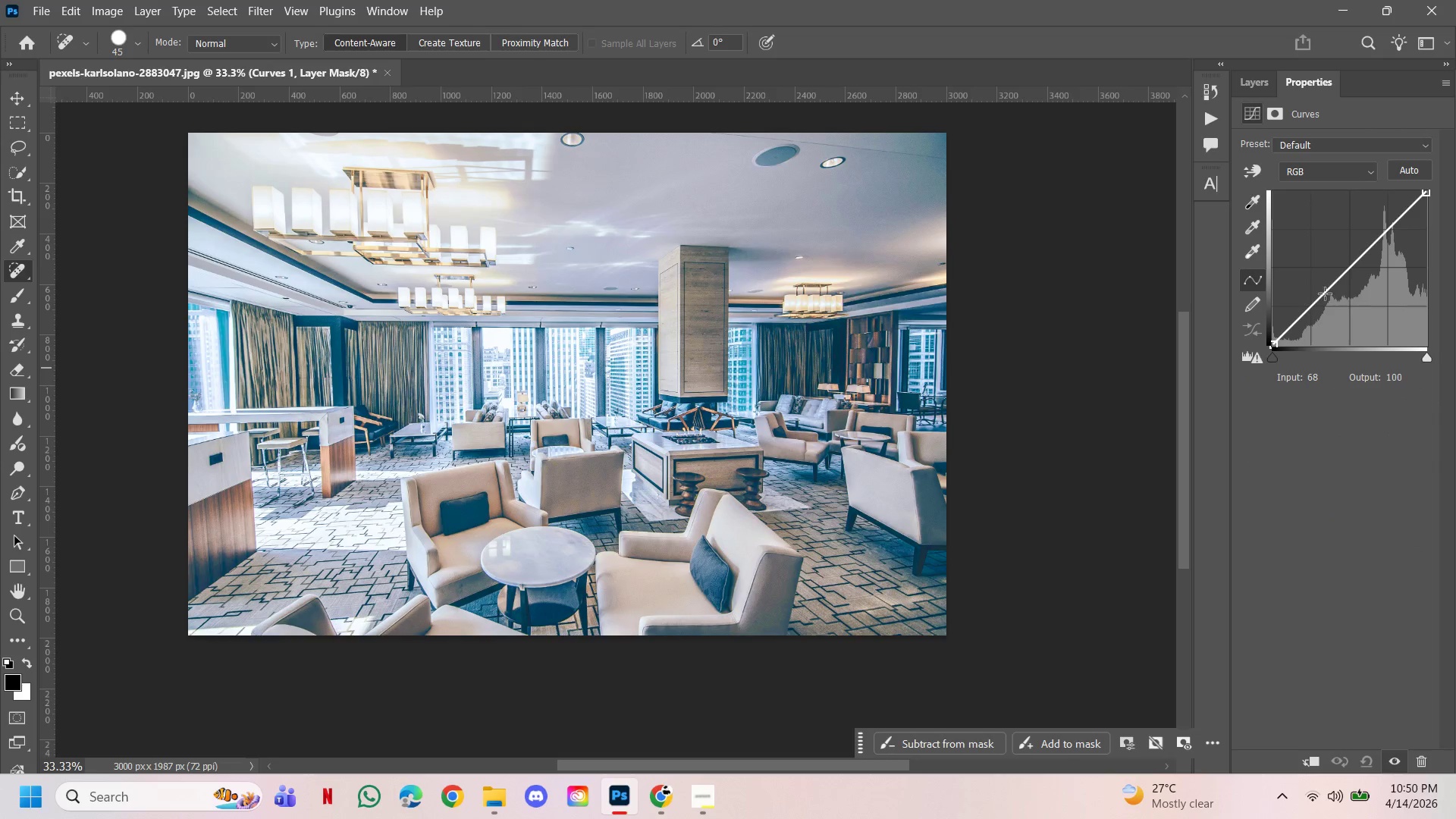 
left_click_drag(start_coordinate=[1327, 294], to_coordinate=[1308, 293])
 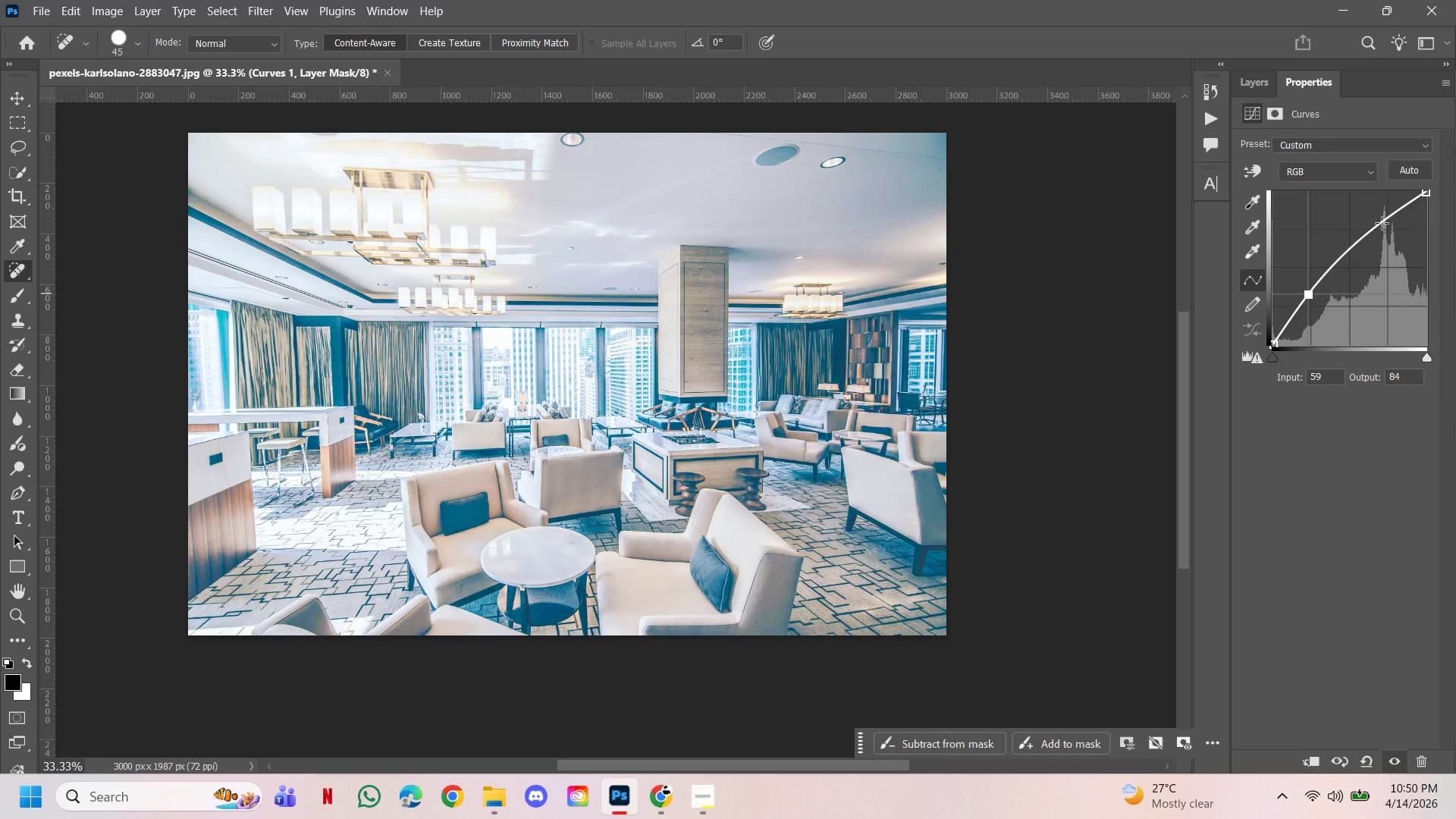 
left_click_drag(start_coordinate=[1382, 223], to_coordinate=[1356, 207])
 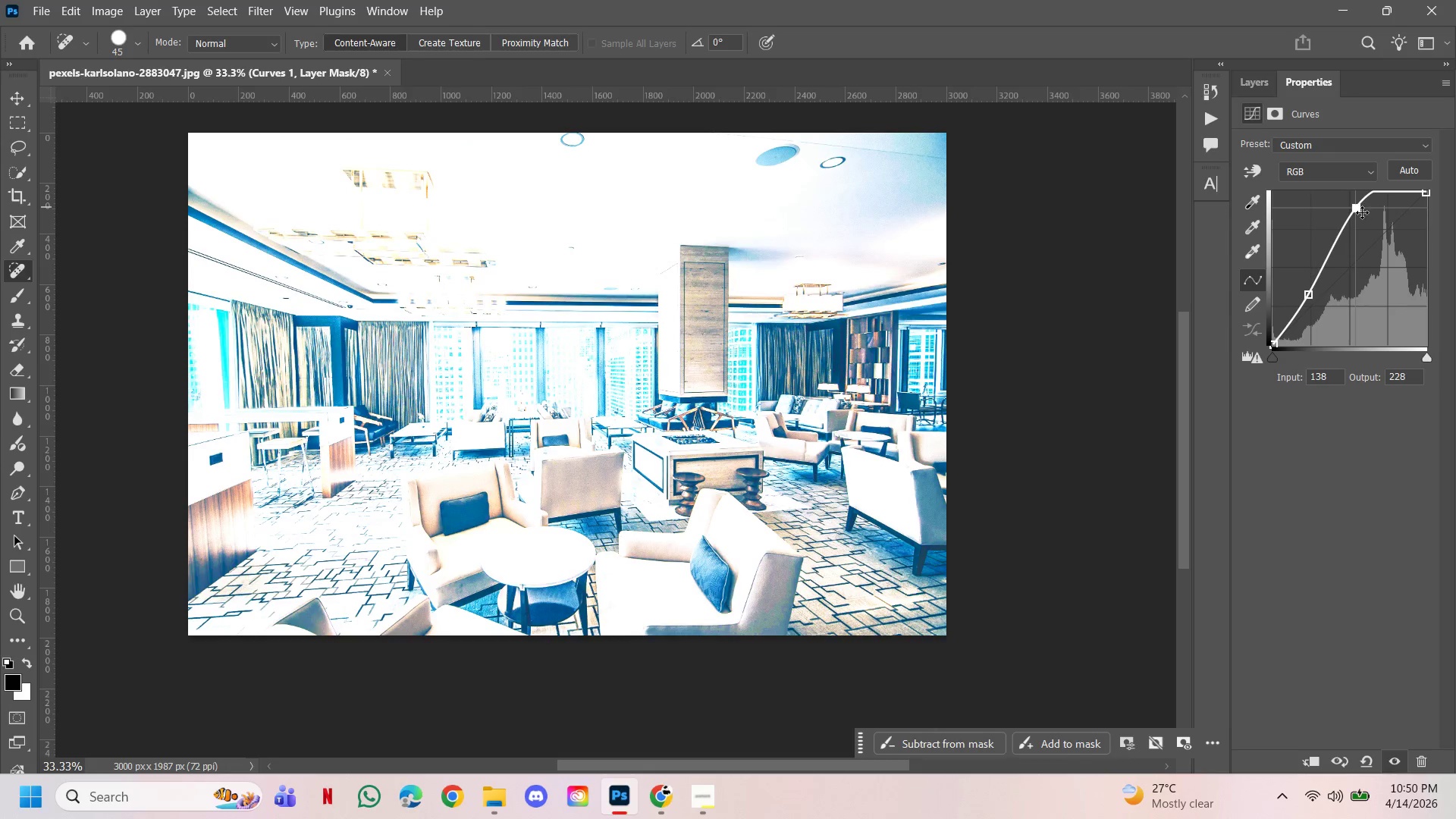 
left_click_drag(start_coordinate=[1359, 211], to_coordinate=[1062, 217])
 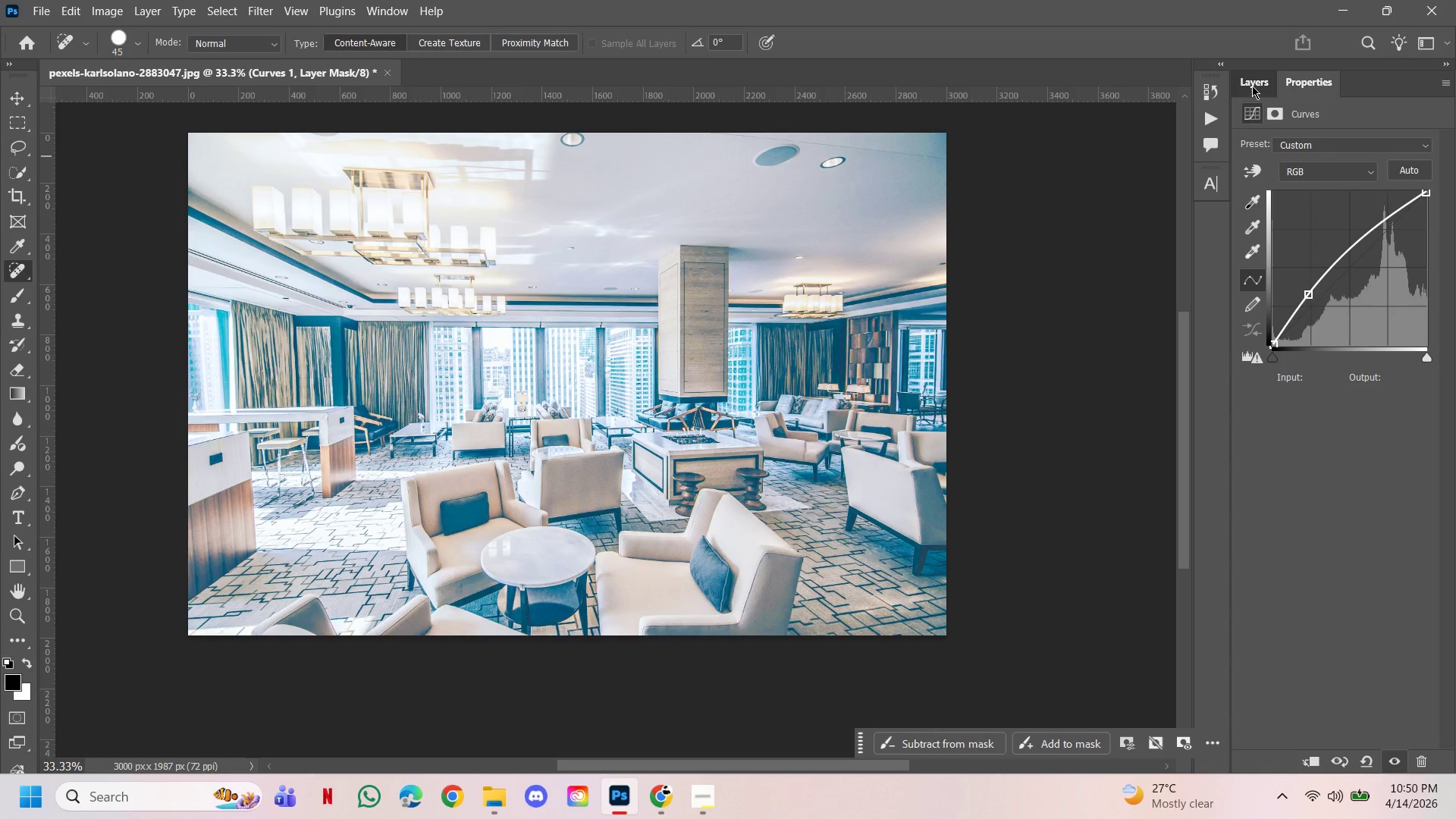 
left_click([1247, 196])
 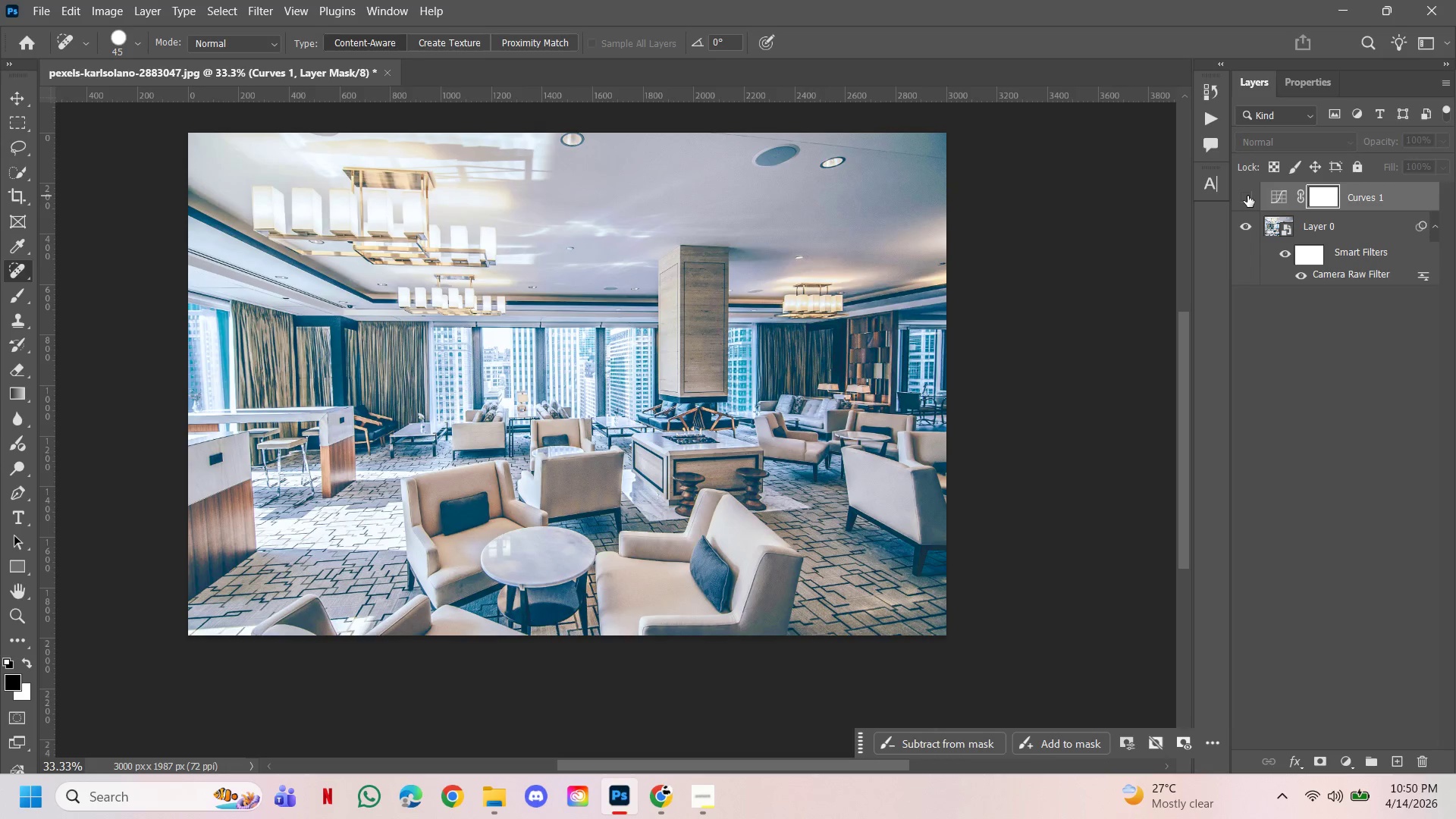 
left_click([1247, 196])
 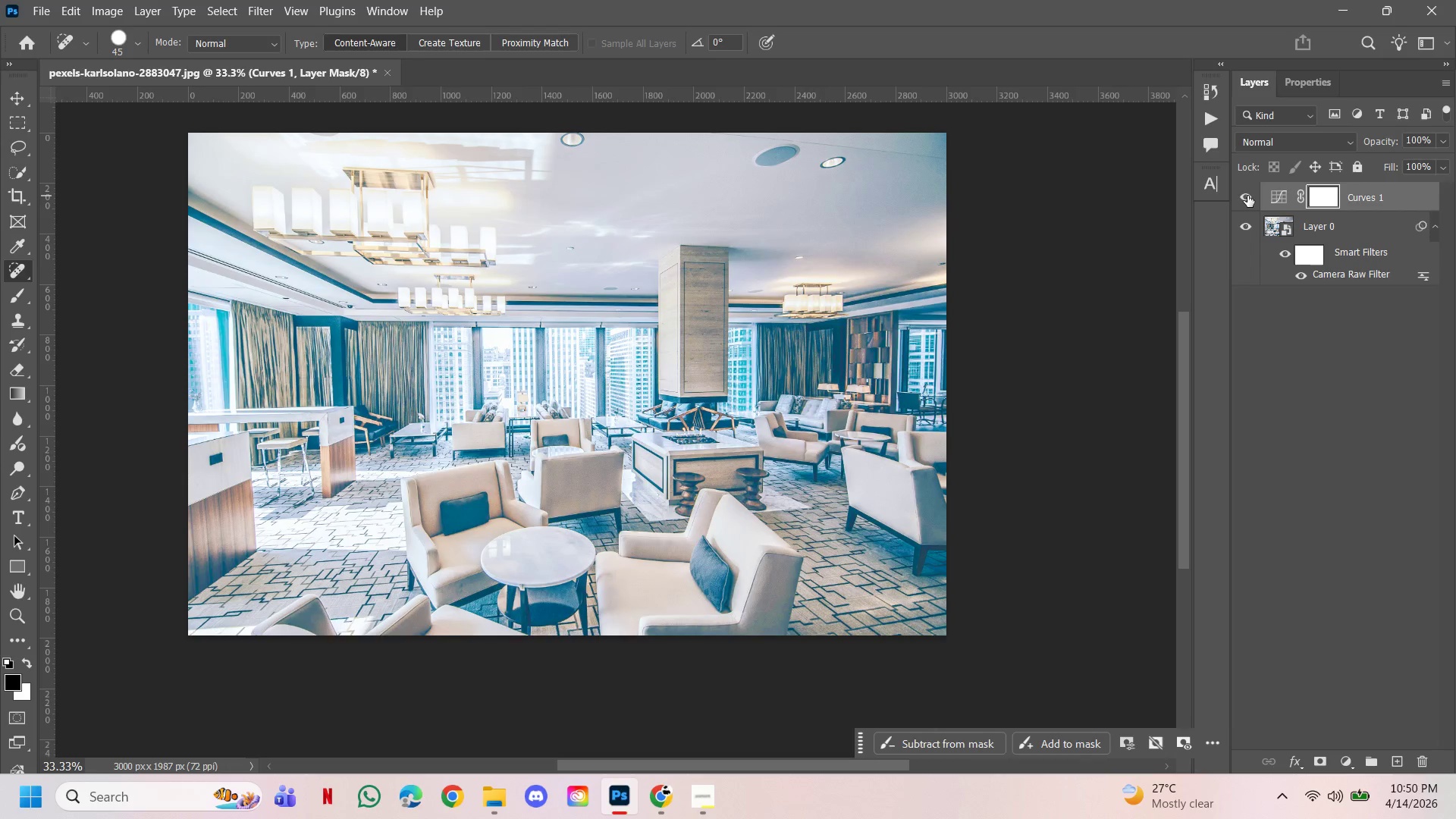 
left_click([1247, 196])
 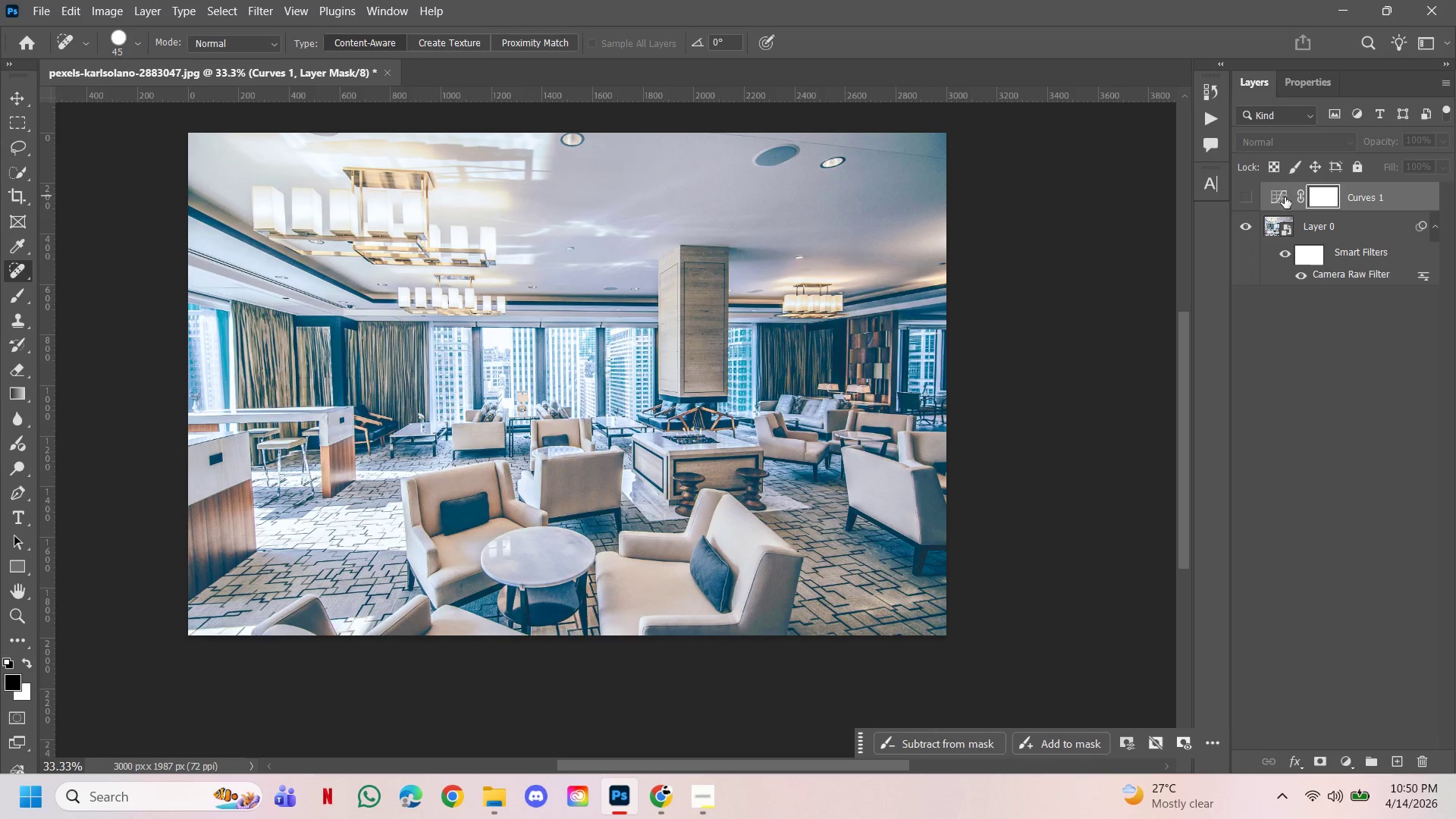 
left_click([1288, 197])
 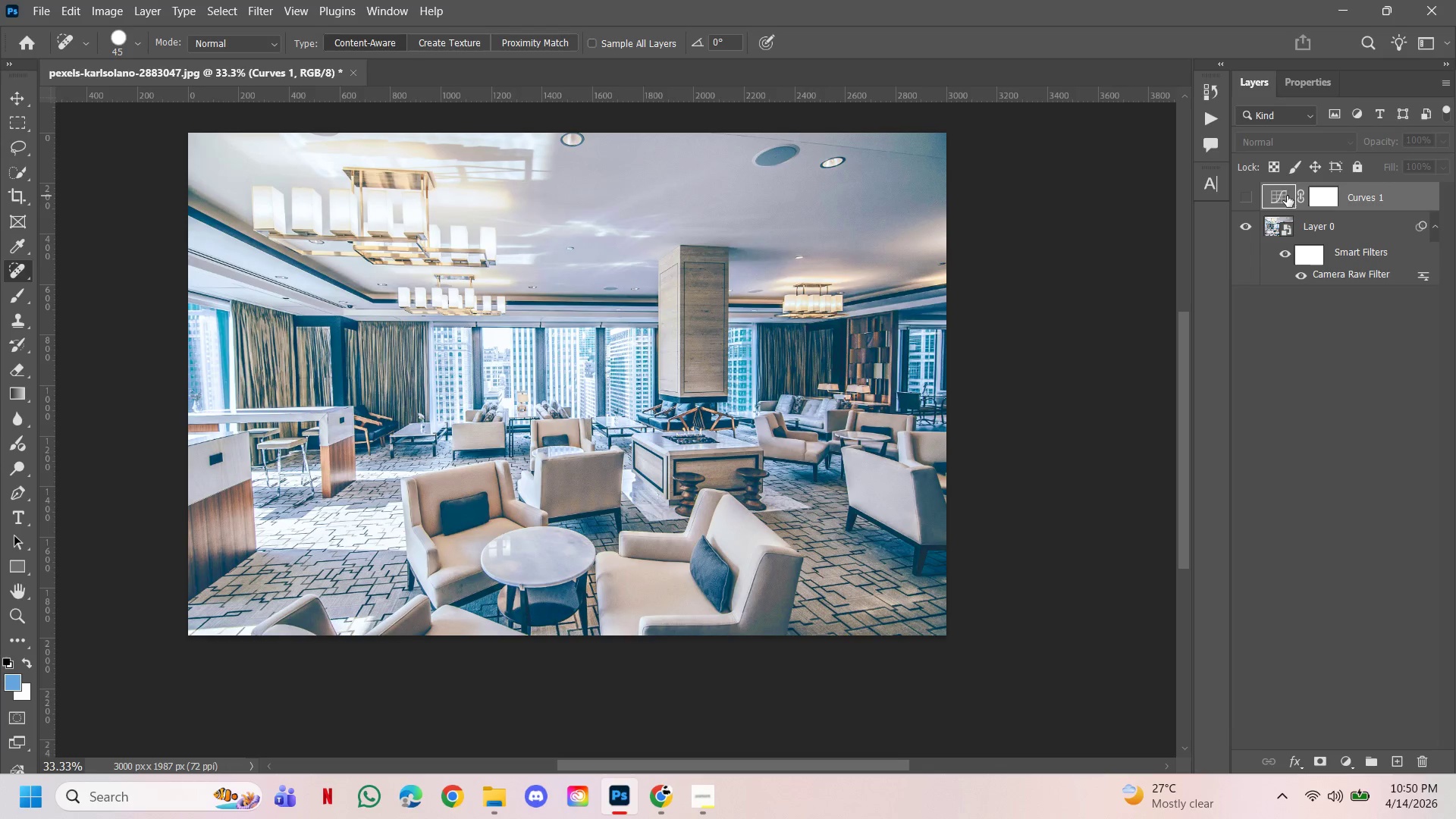 
key(Delete)
 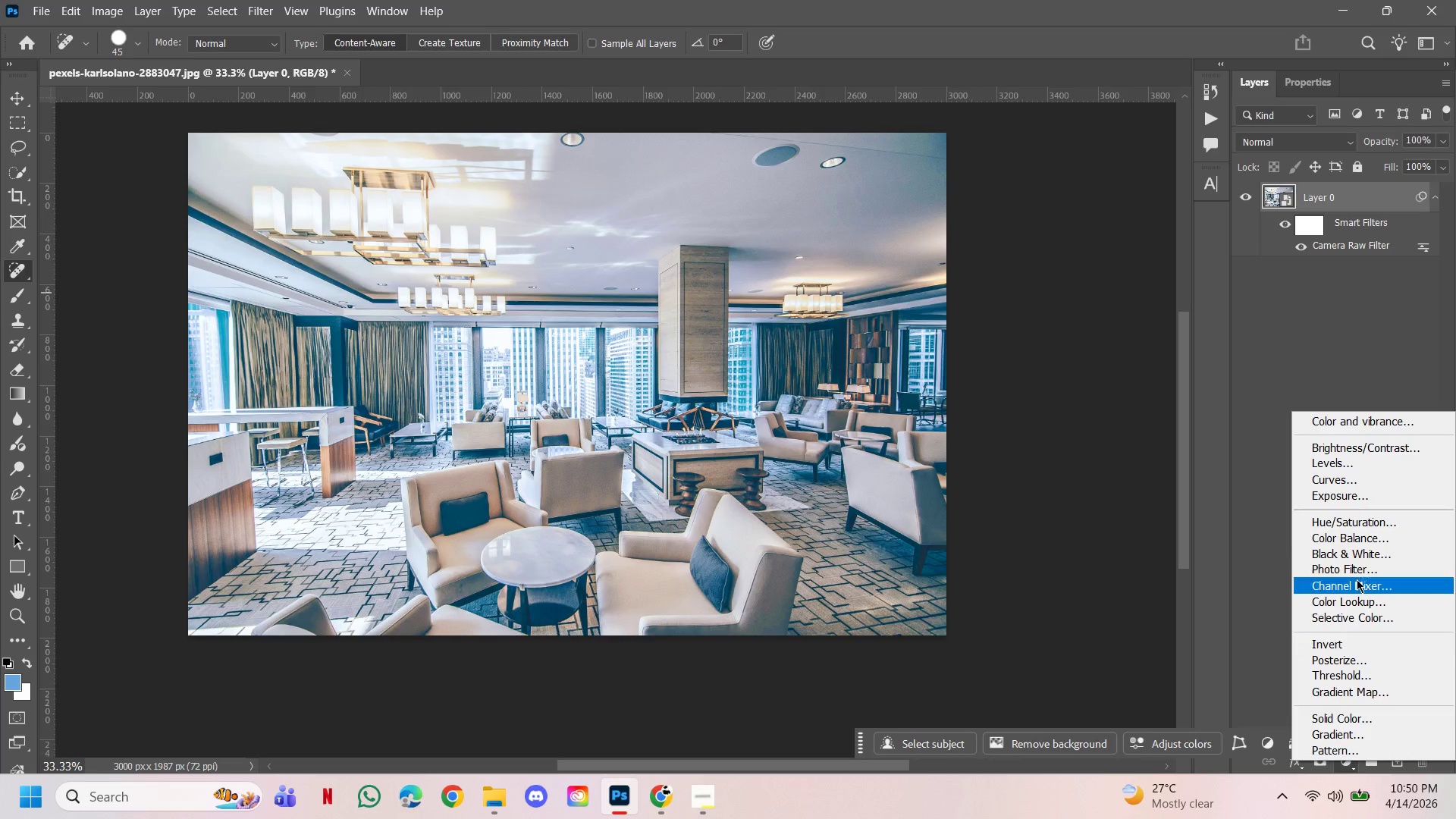 
left_click([1350, 458])
 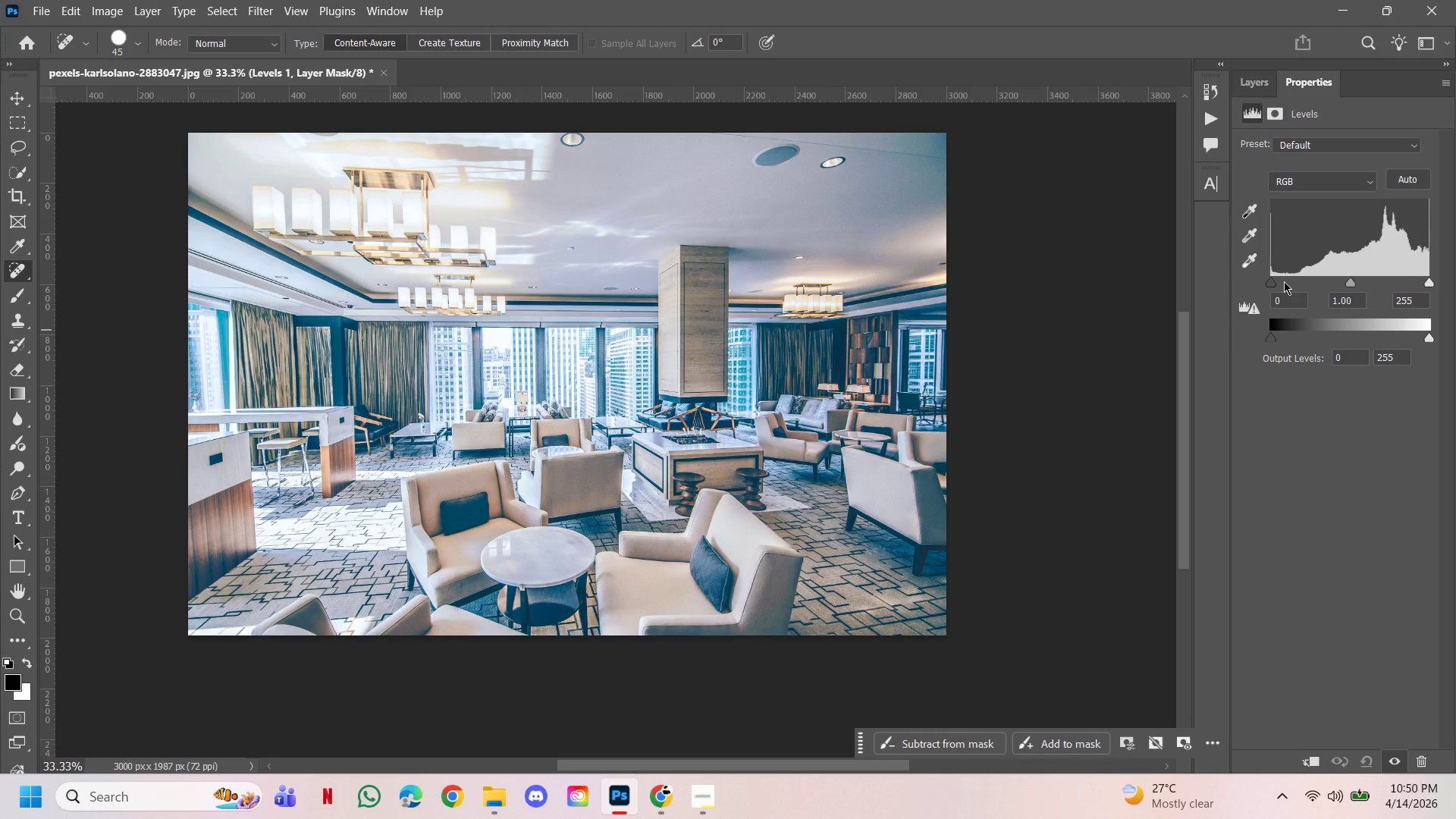 
left_click_drag(start_coordinate=[1275, 281], to_coordinate=[1286, 284])
 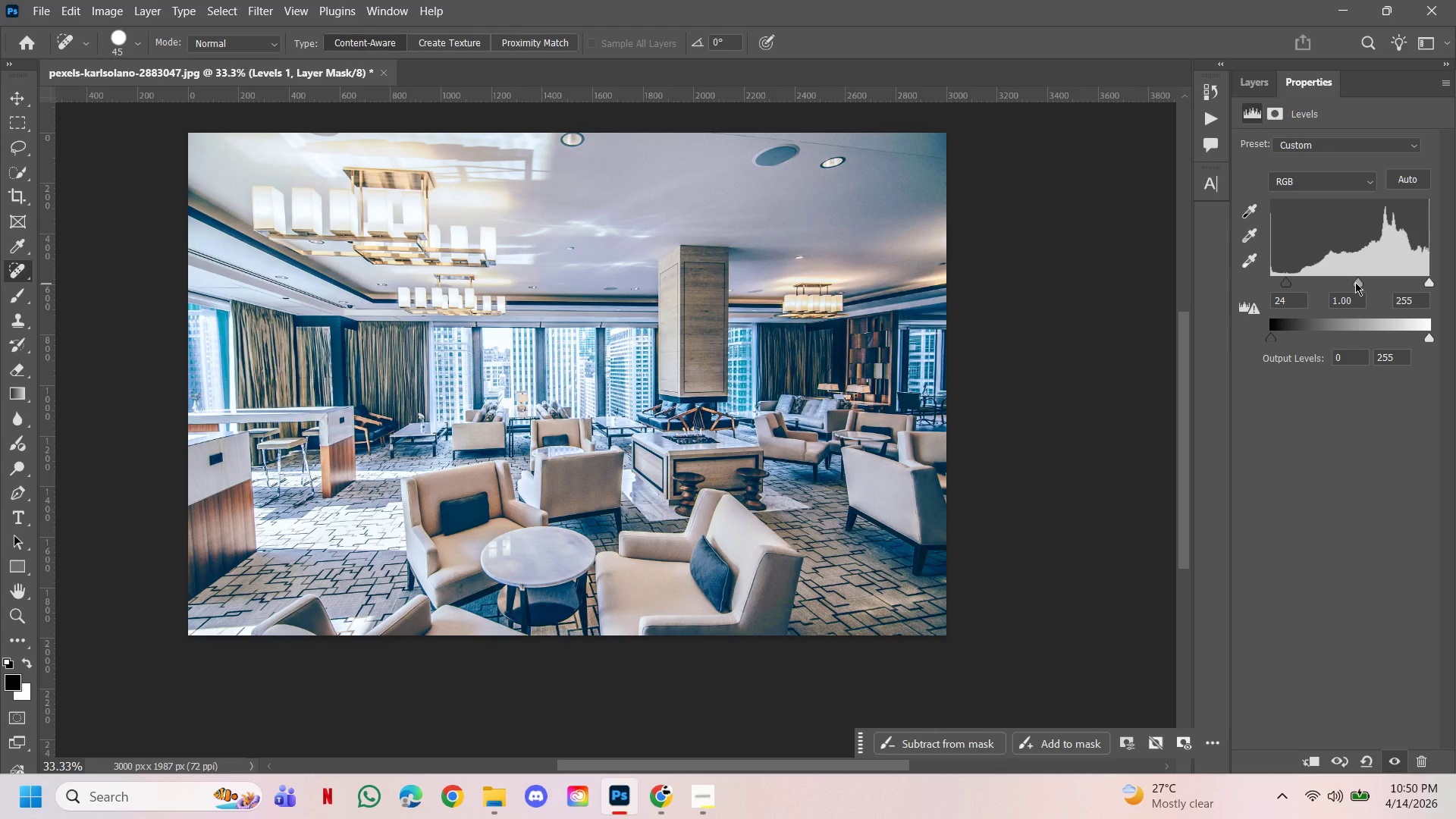 
left_click_drag(start_coordinate=[1357, 284], to_coordinate=[1352, 285])
 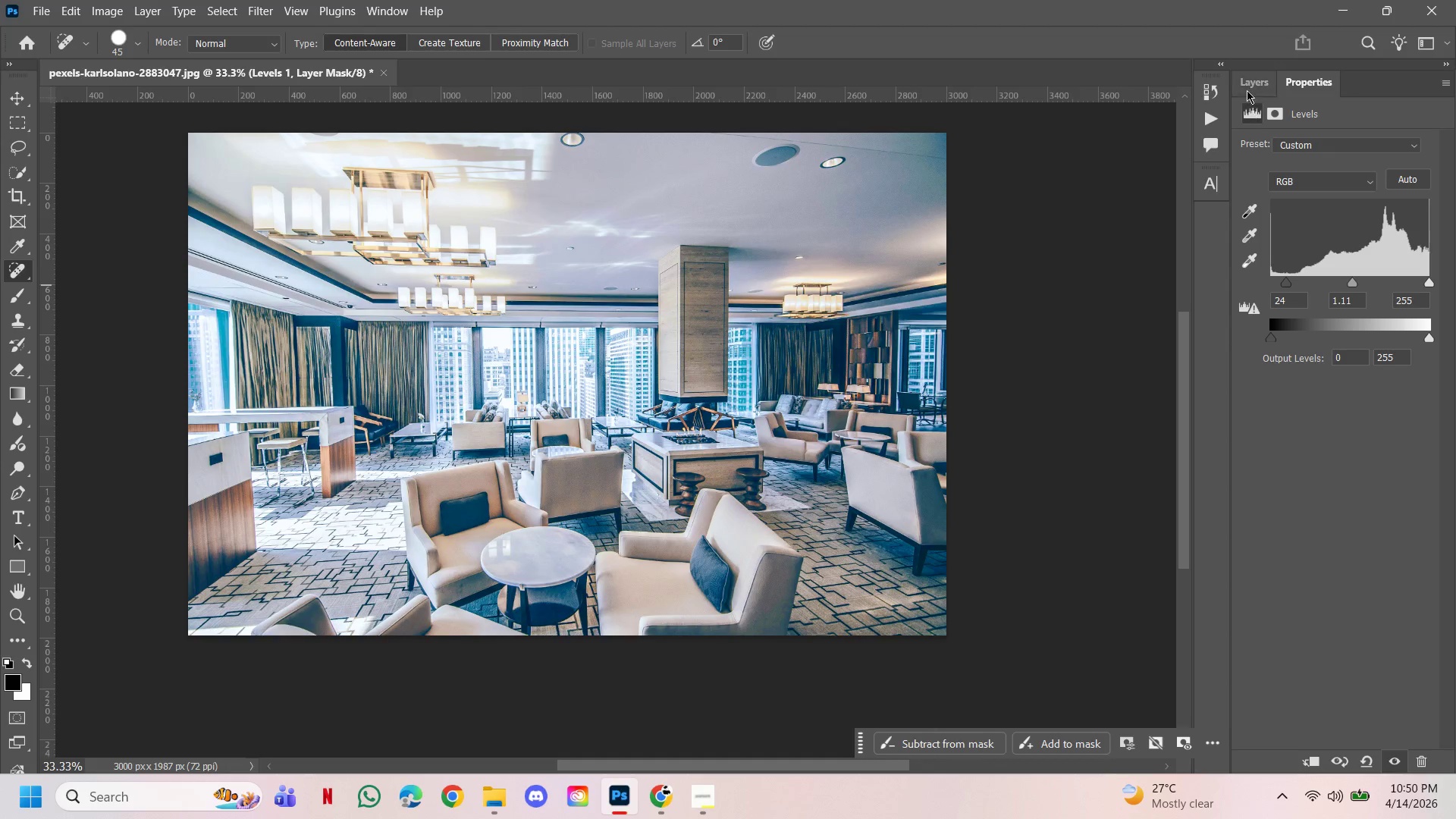 
left_click([1247, 83])
 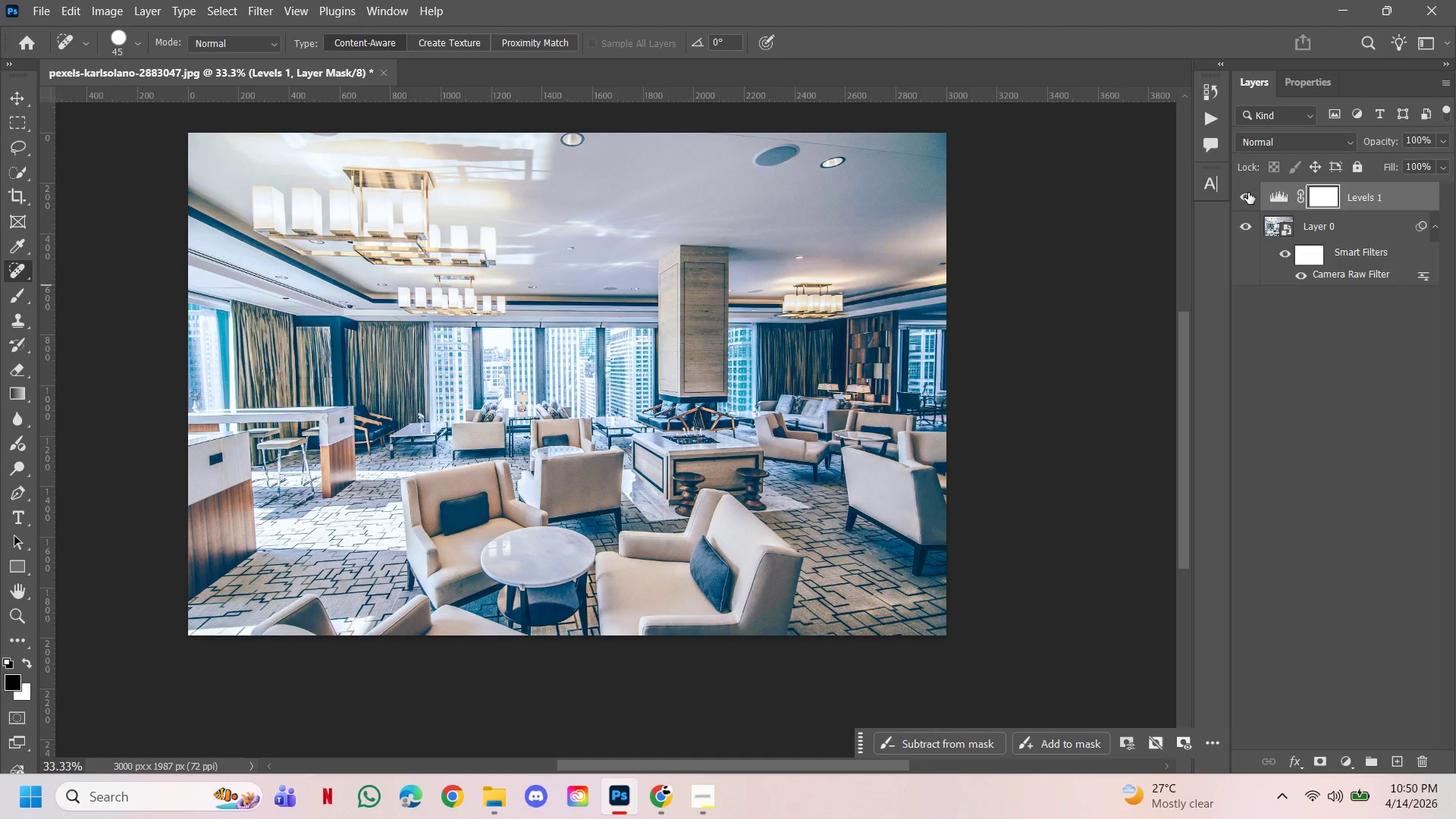 
left_click([1247, 194])
 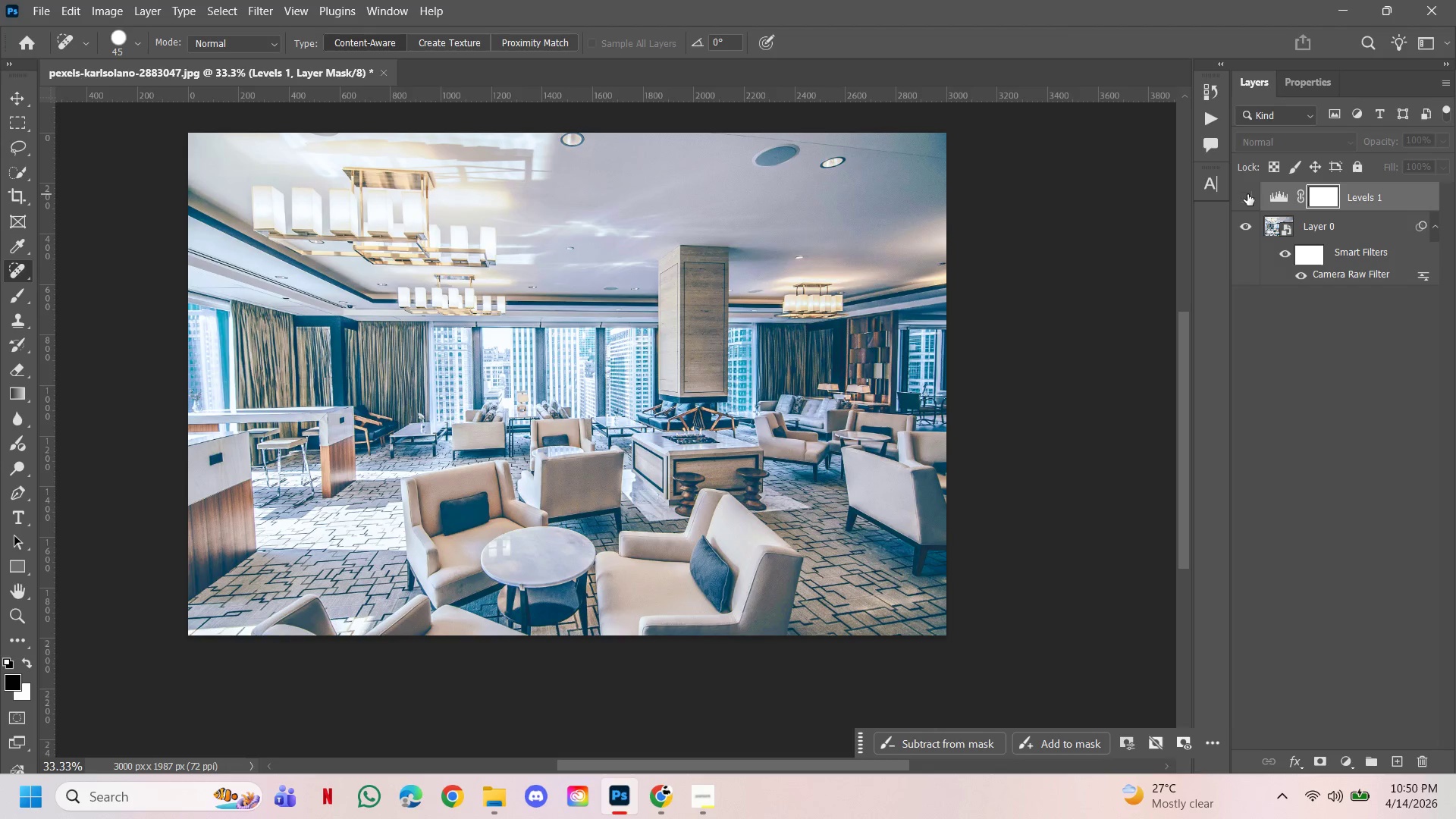 
double_click([1247, 194])
 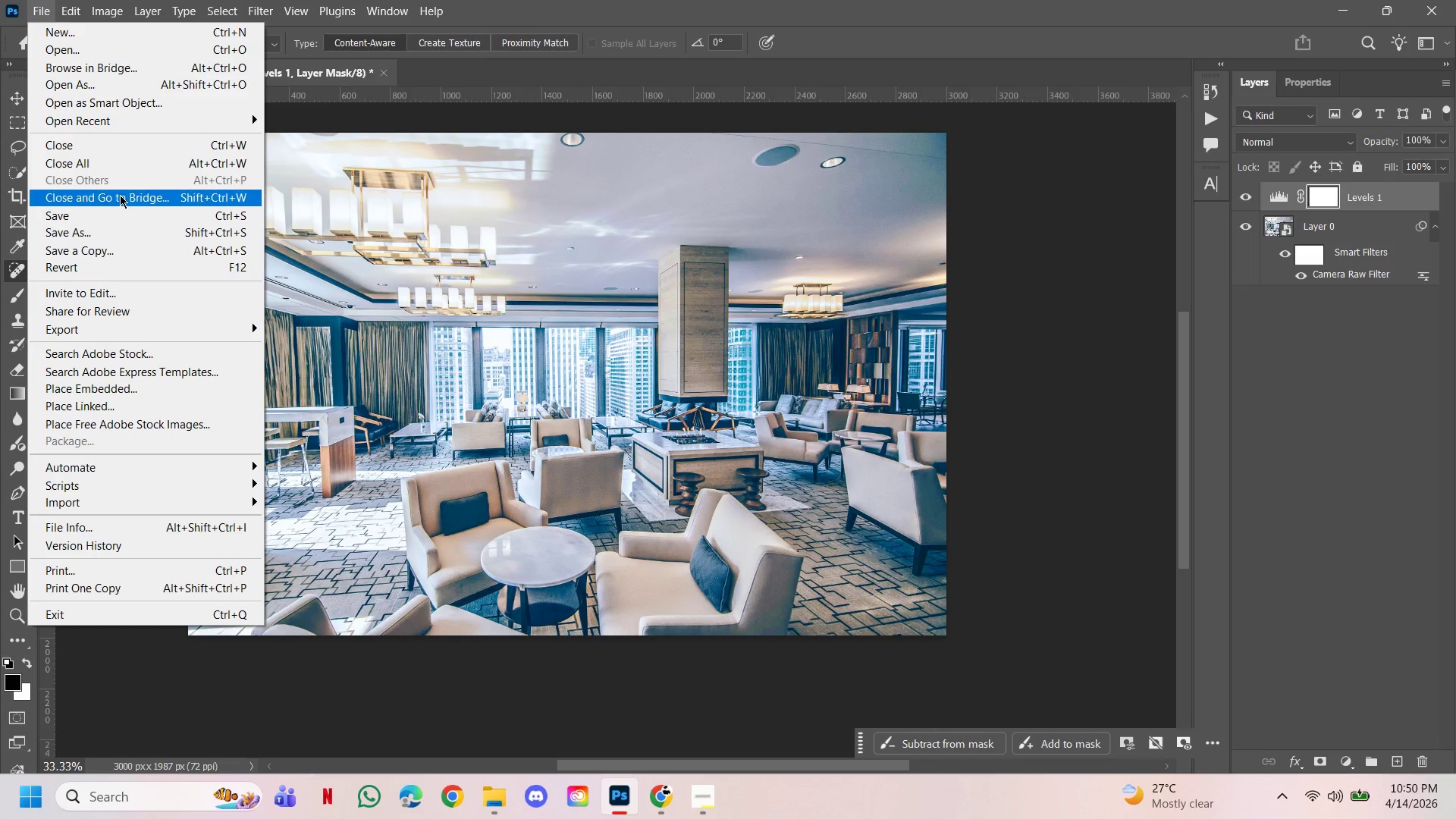 
left_click([118, 247])
 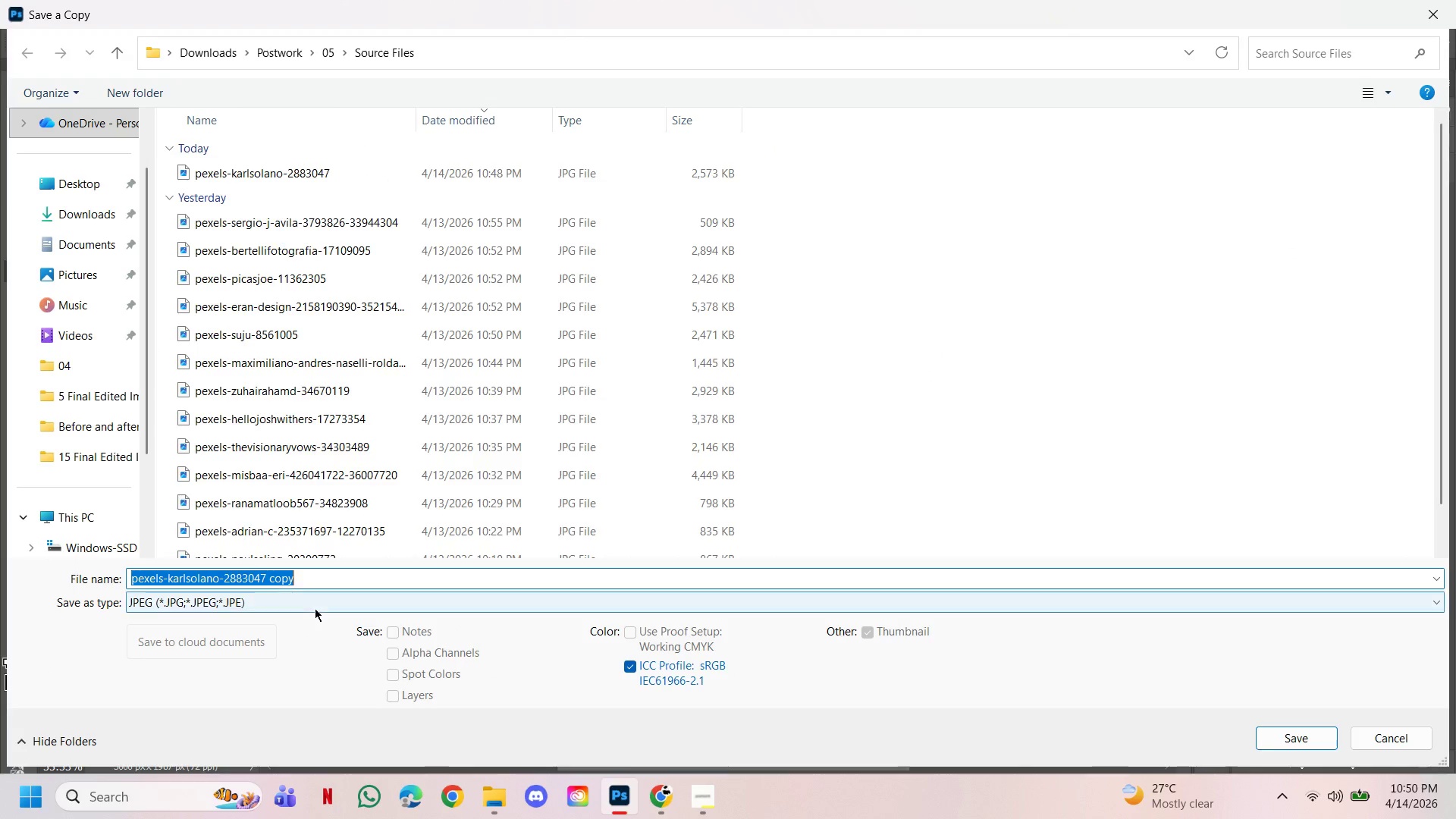 
double_click([315, 609])
 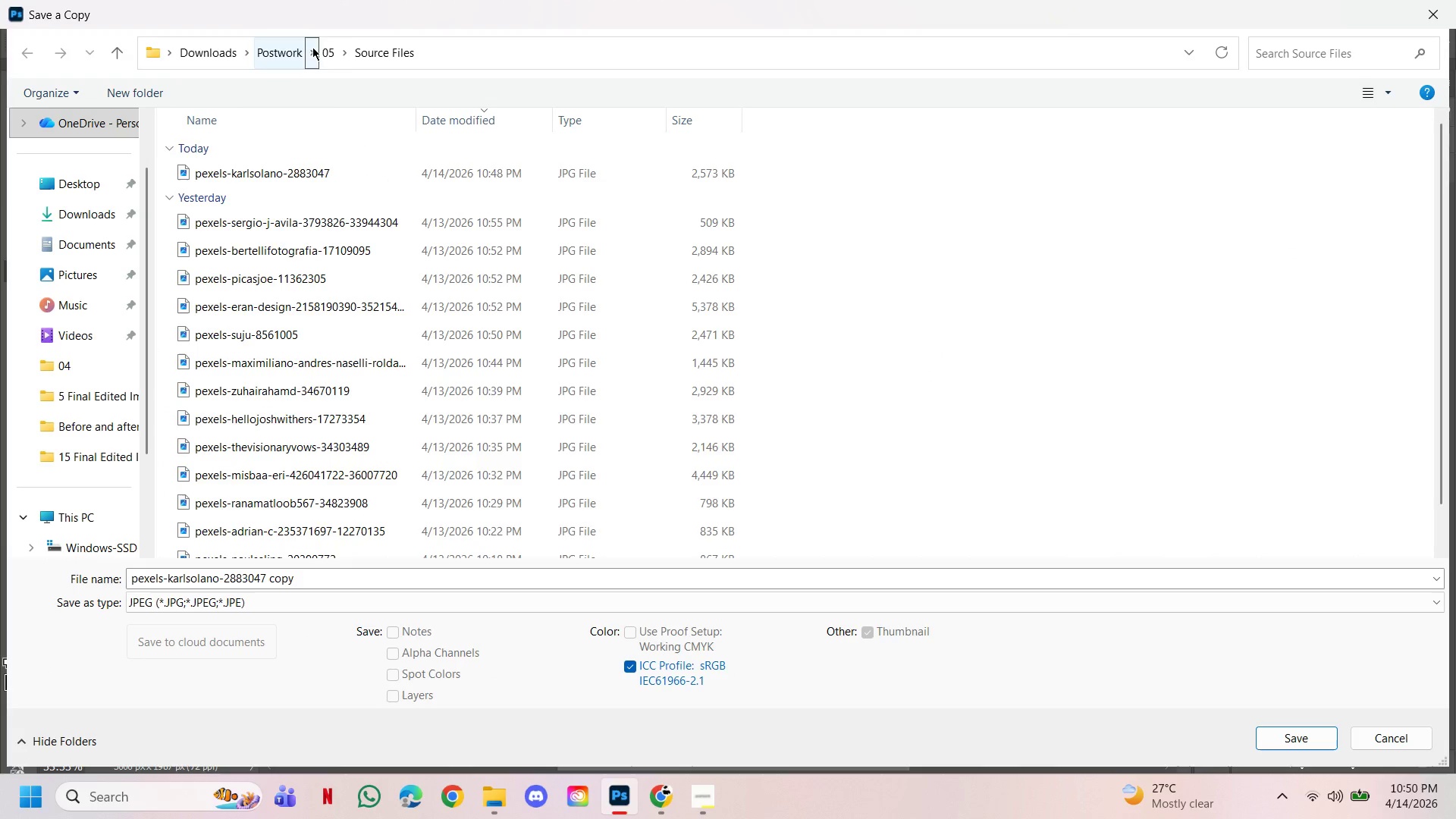 
left_click([329, 52])
 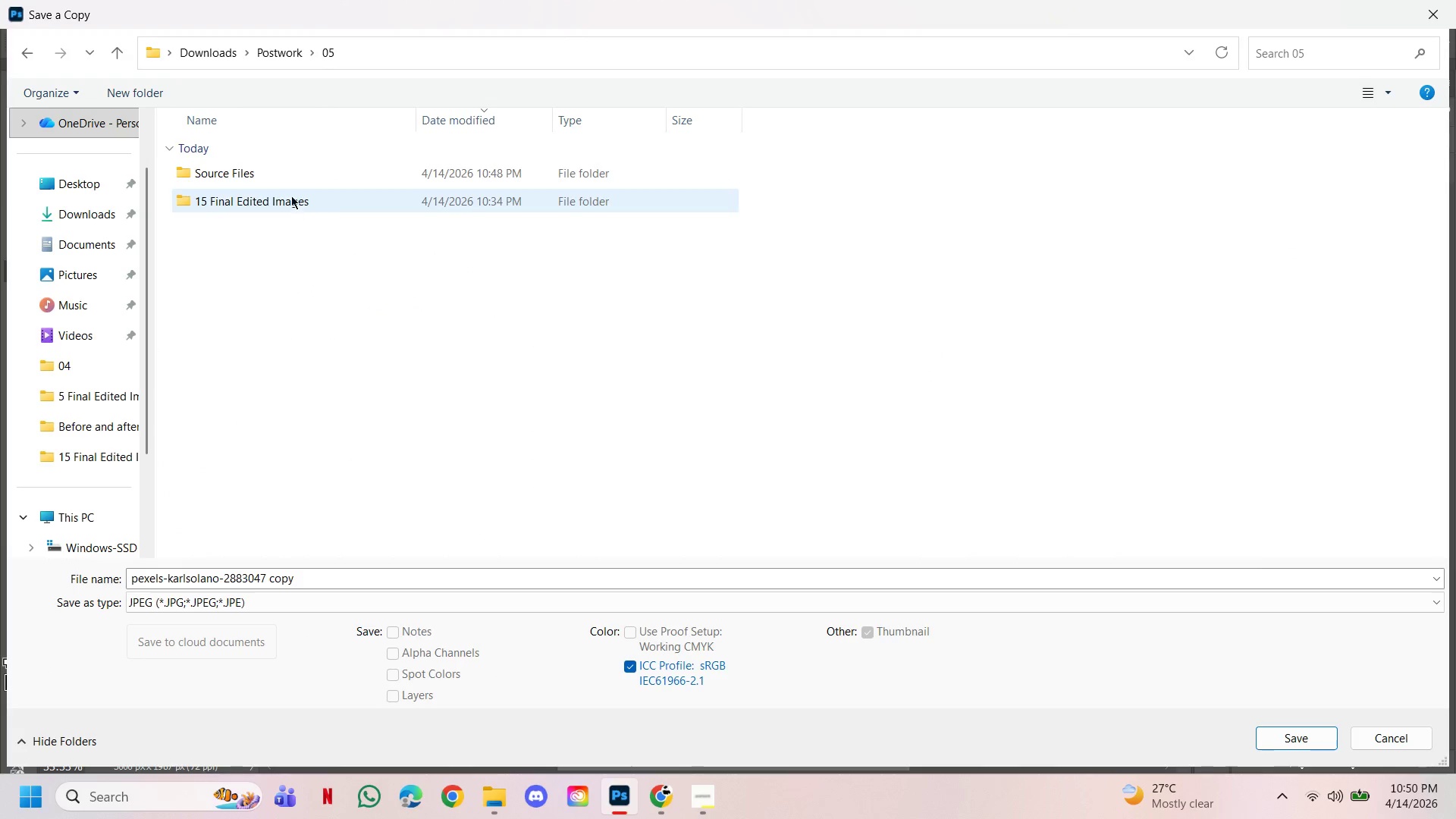 
left_click([287, 181])
 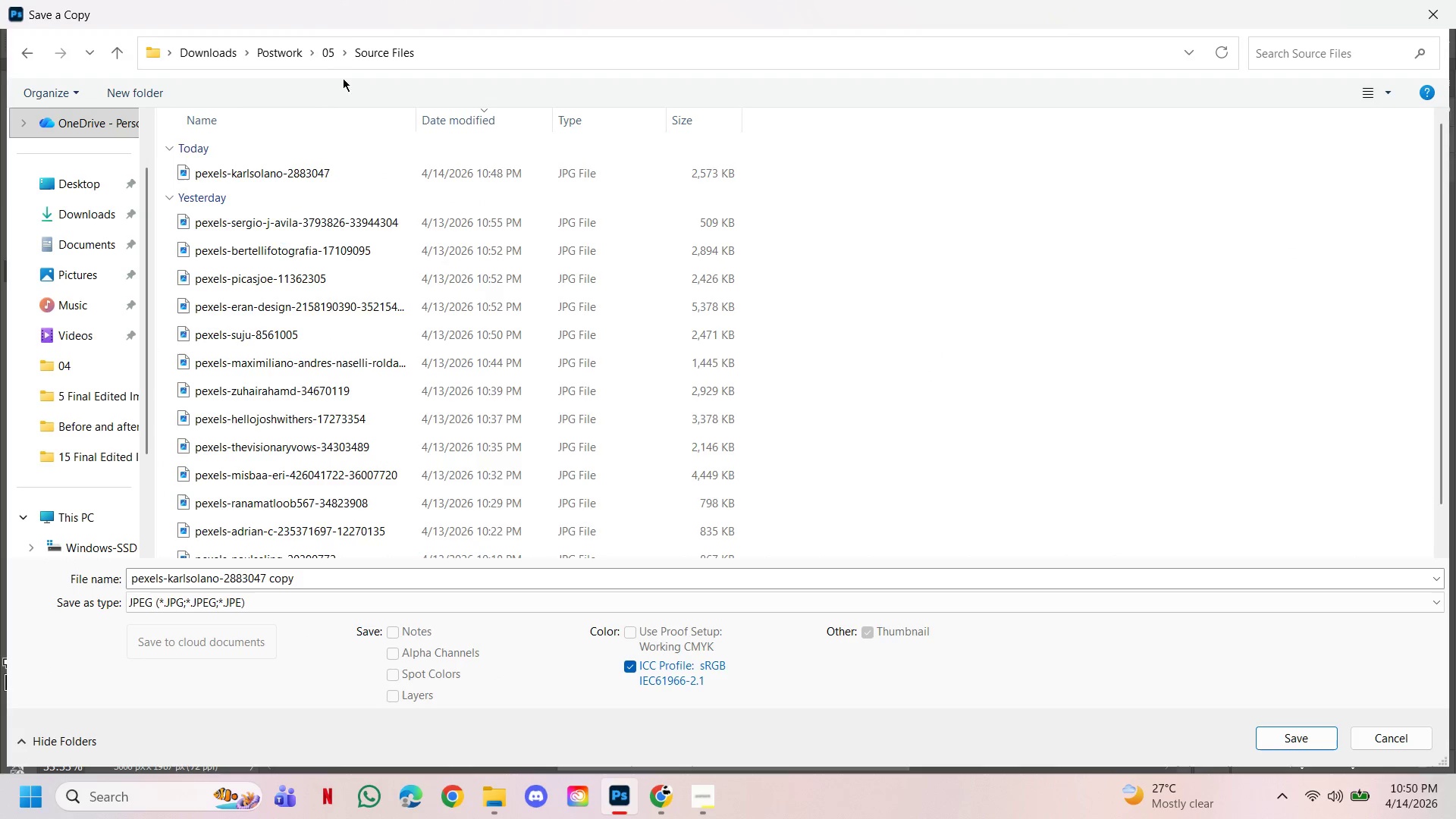 
left_click([330, 51])
 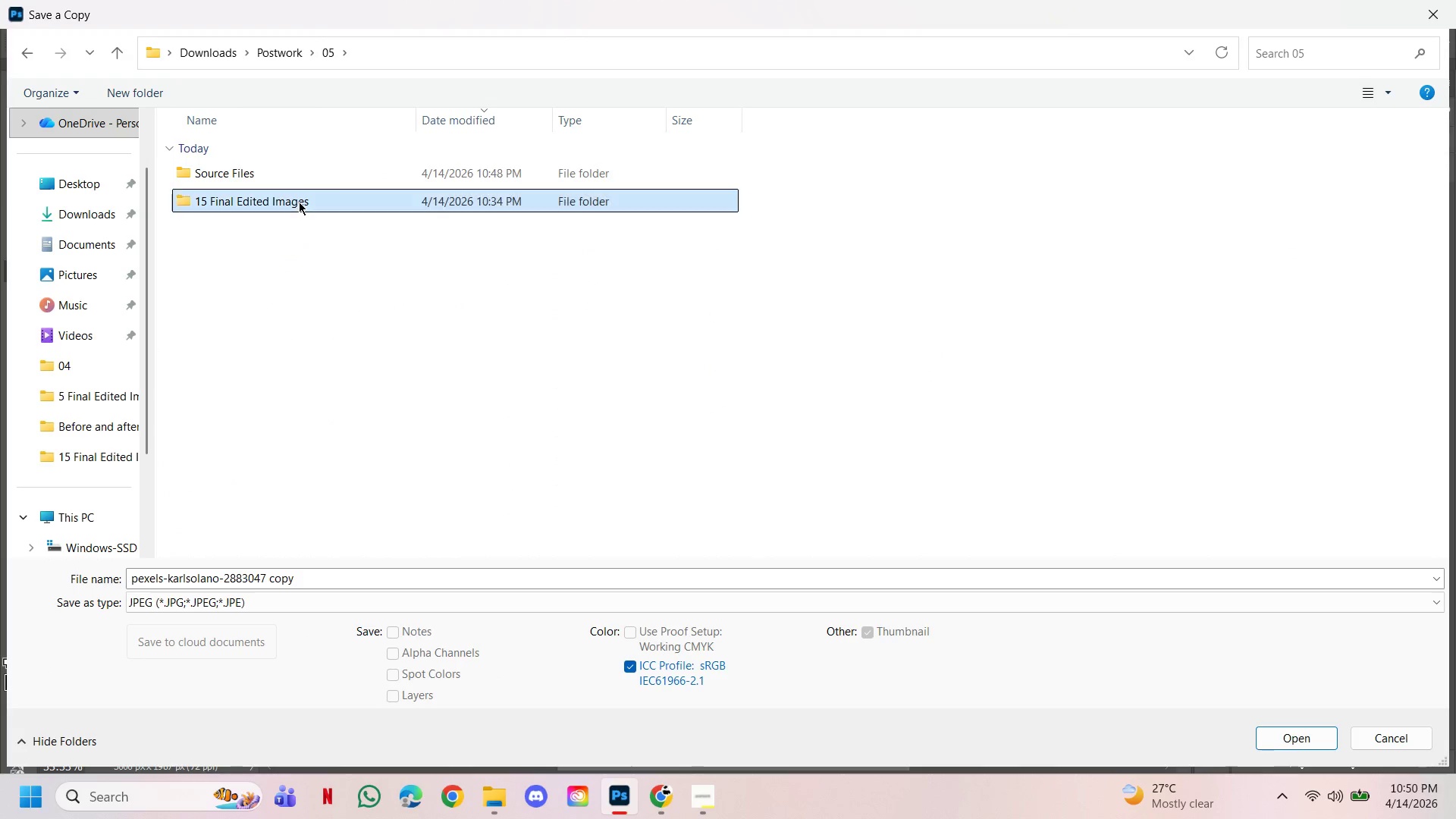 
double_click([299, 202])
 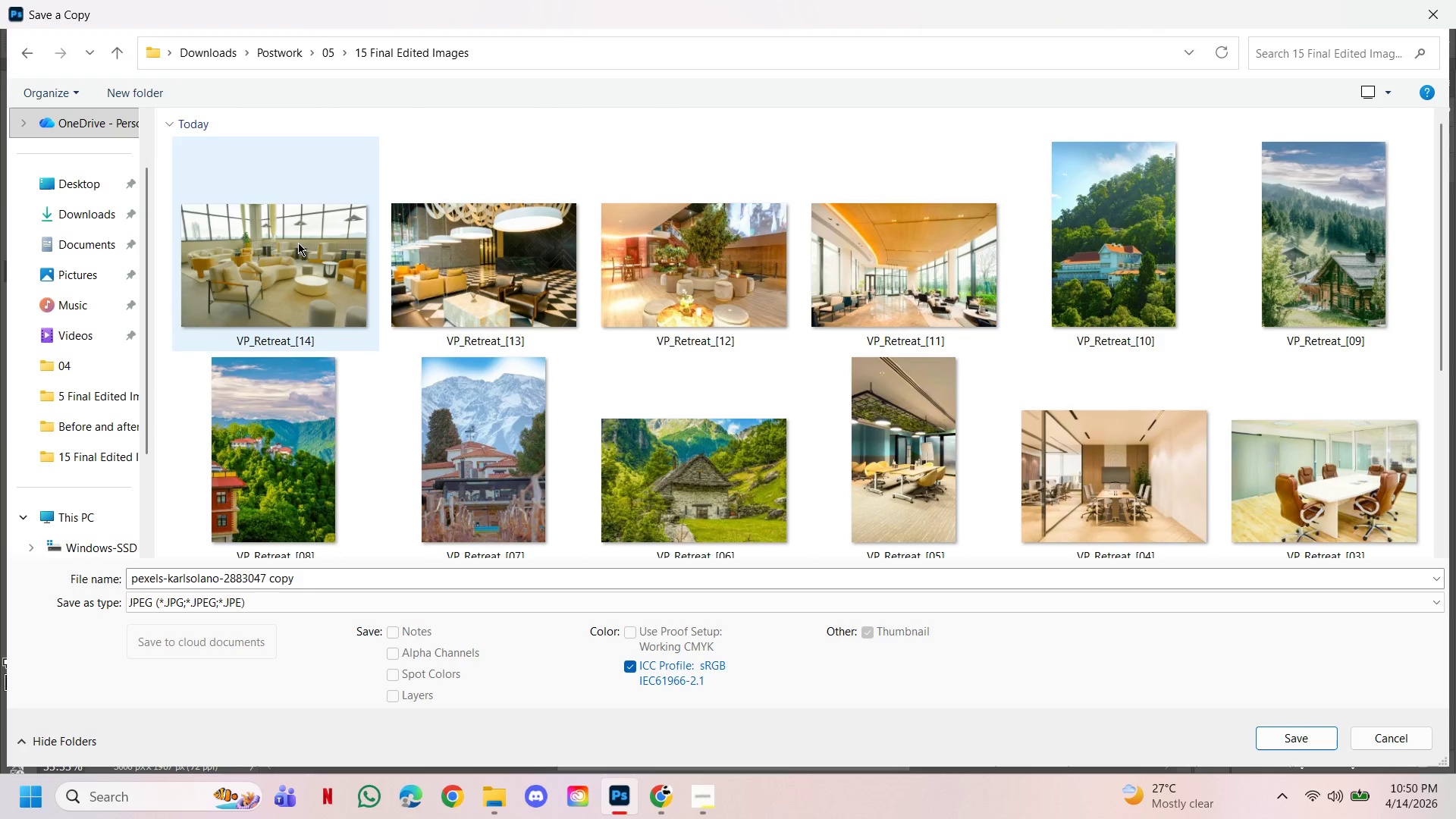 
left_click([297, 243])
 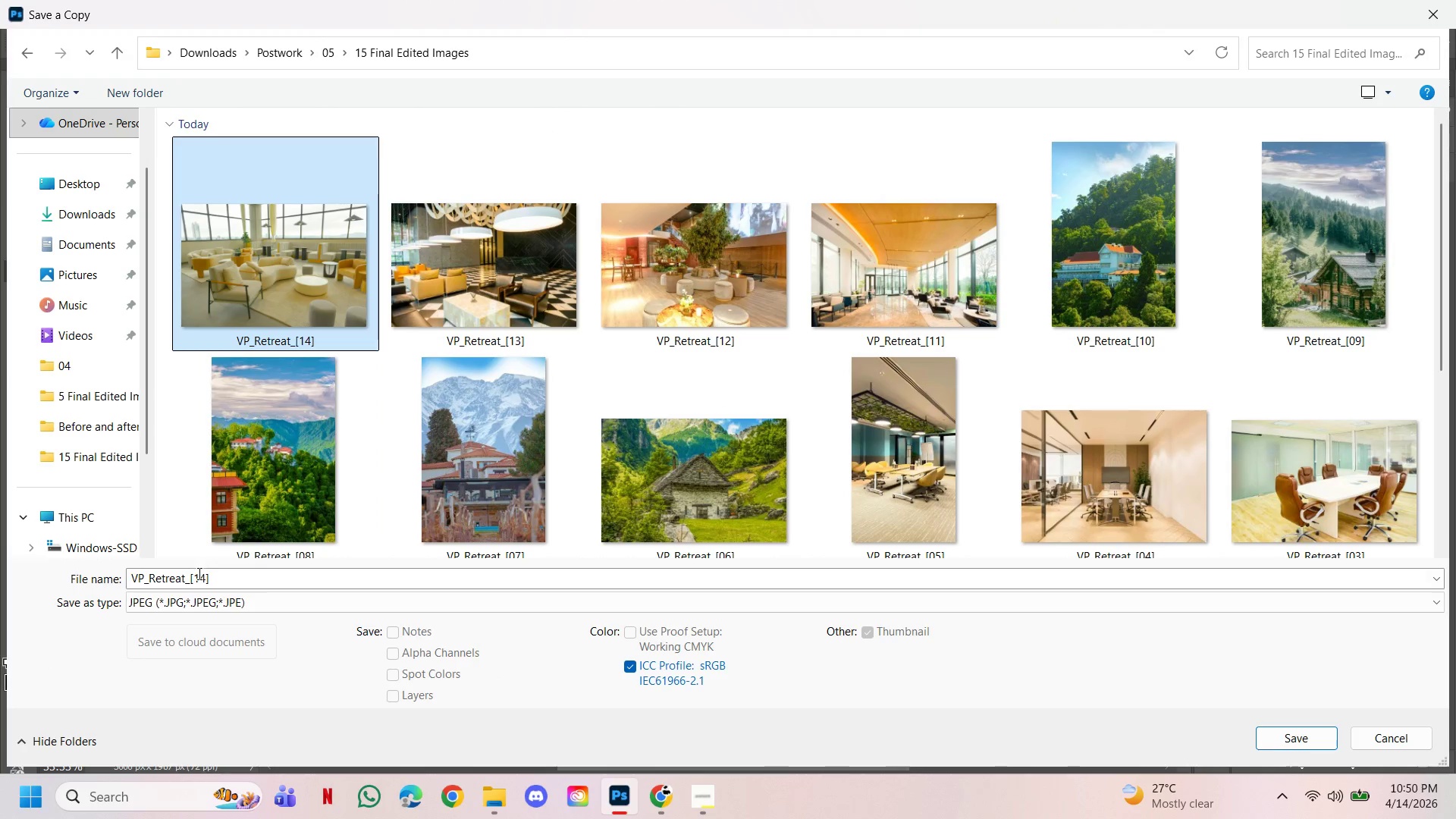 
left_click_drag(start_coordinate=[208, 579], to_coordinate=[203, 579])
 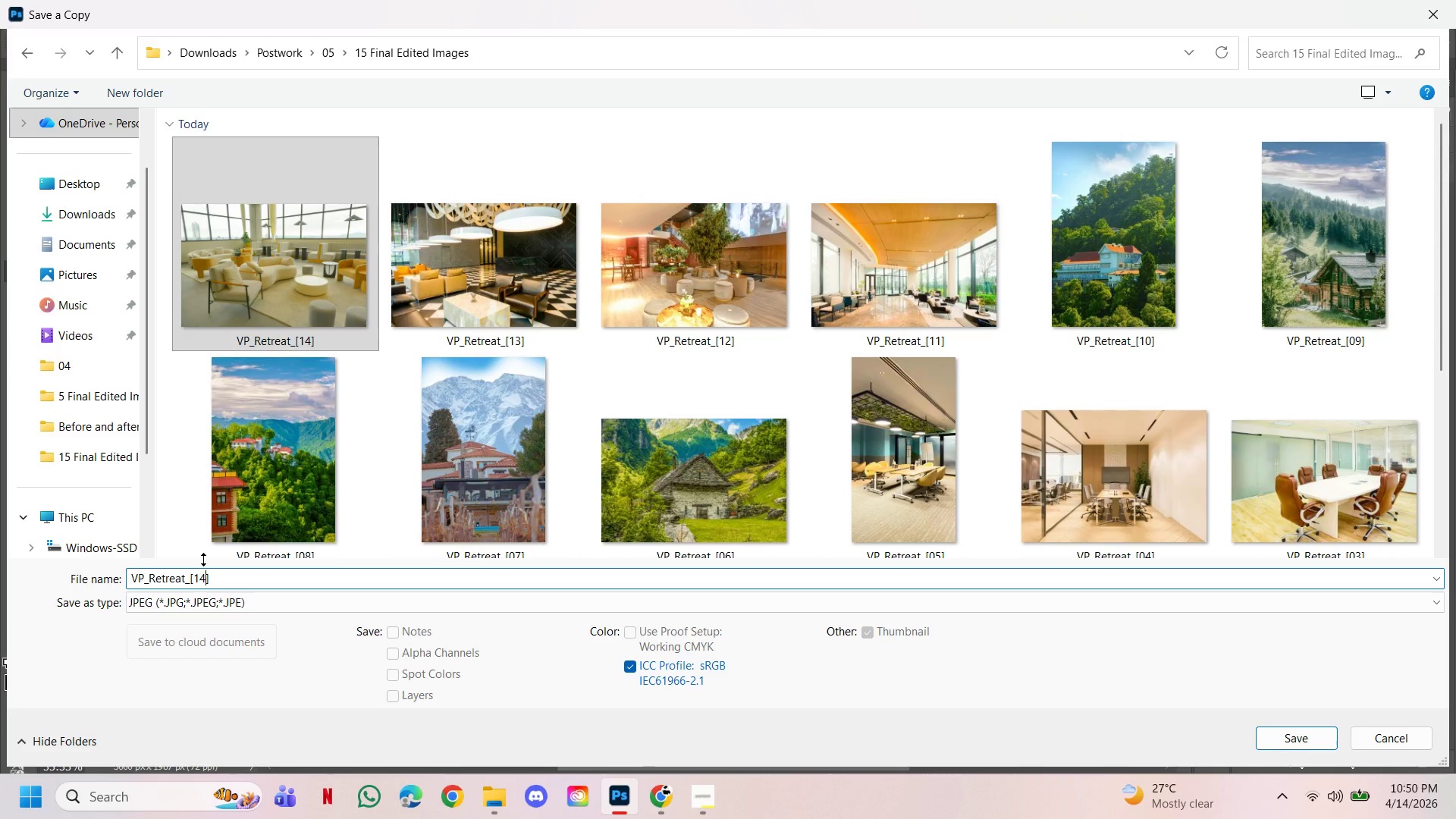 
key(Backspace)
 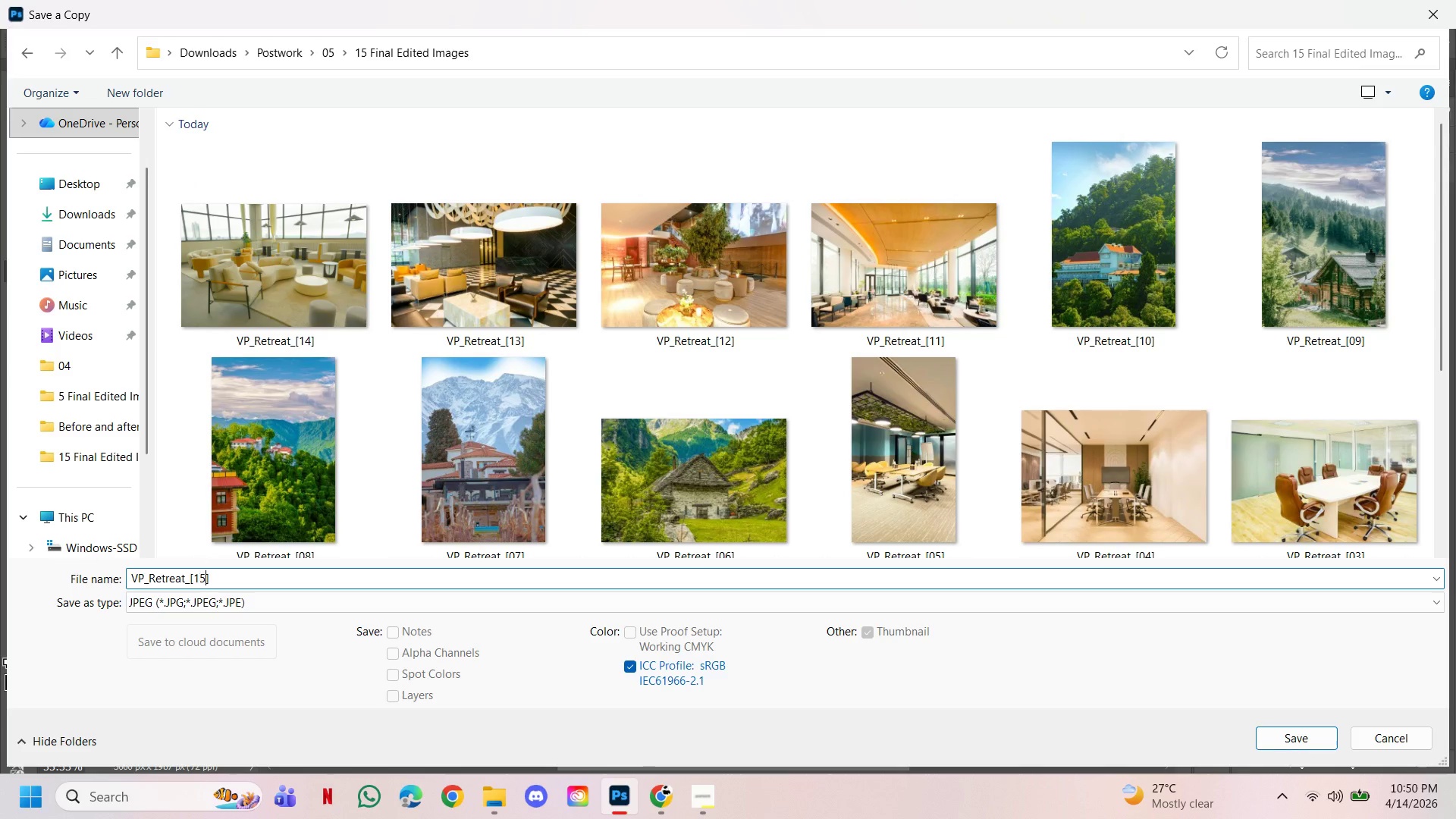 
key(5)
 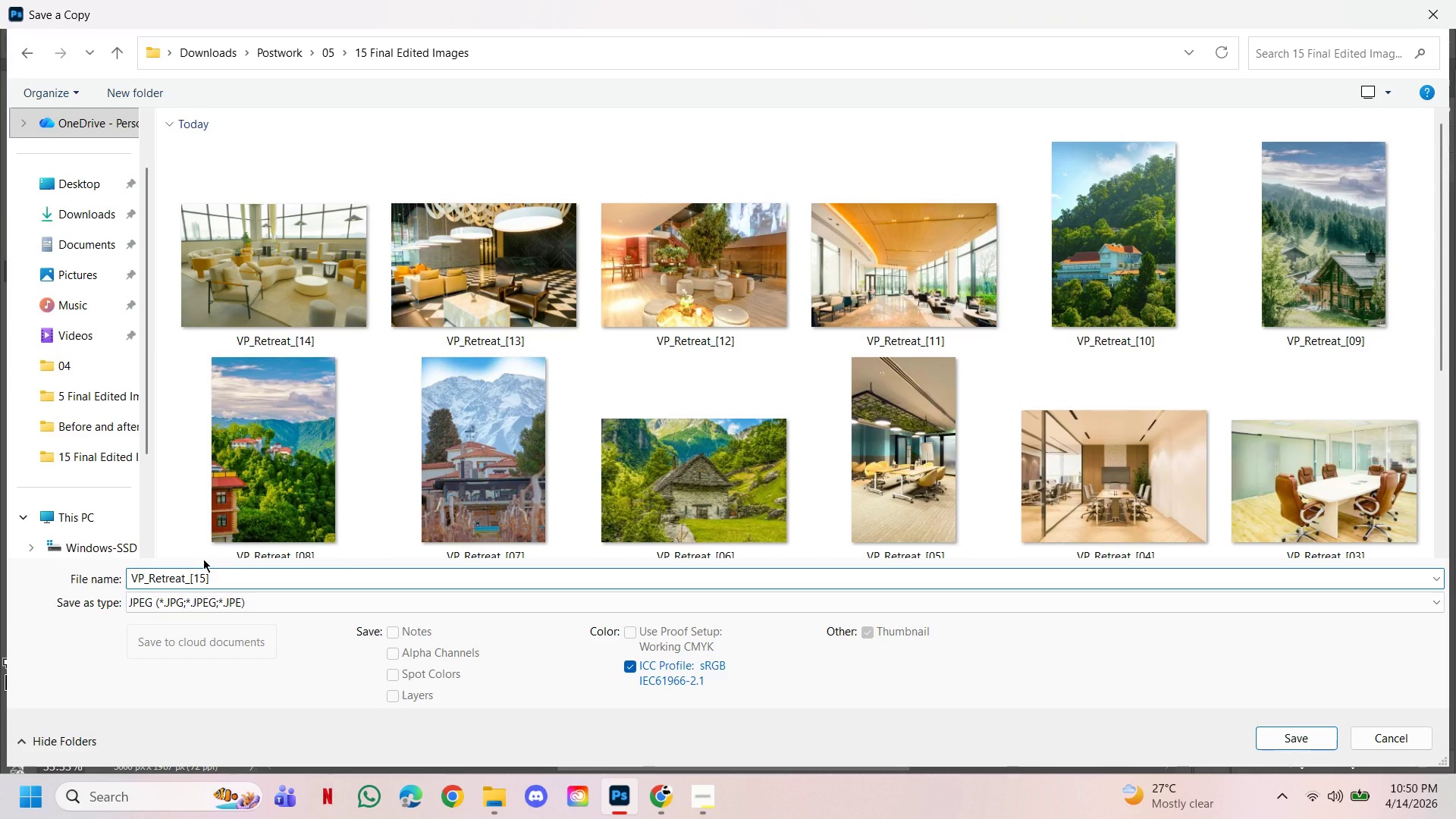 
key(Enter)
 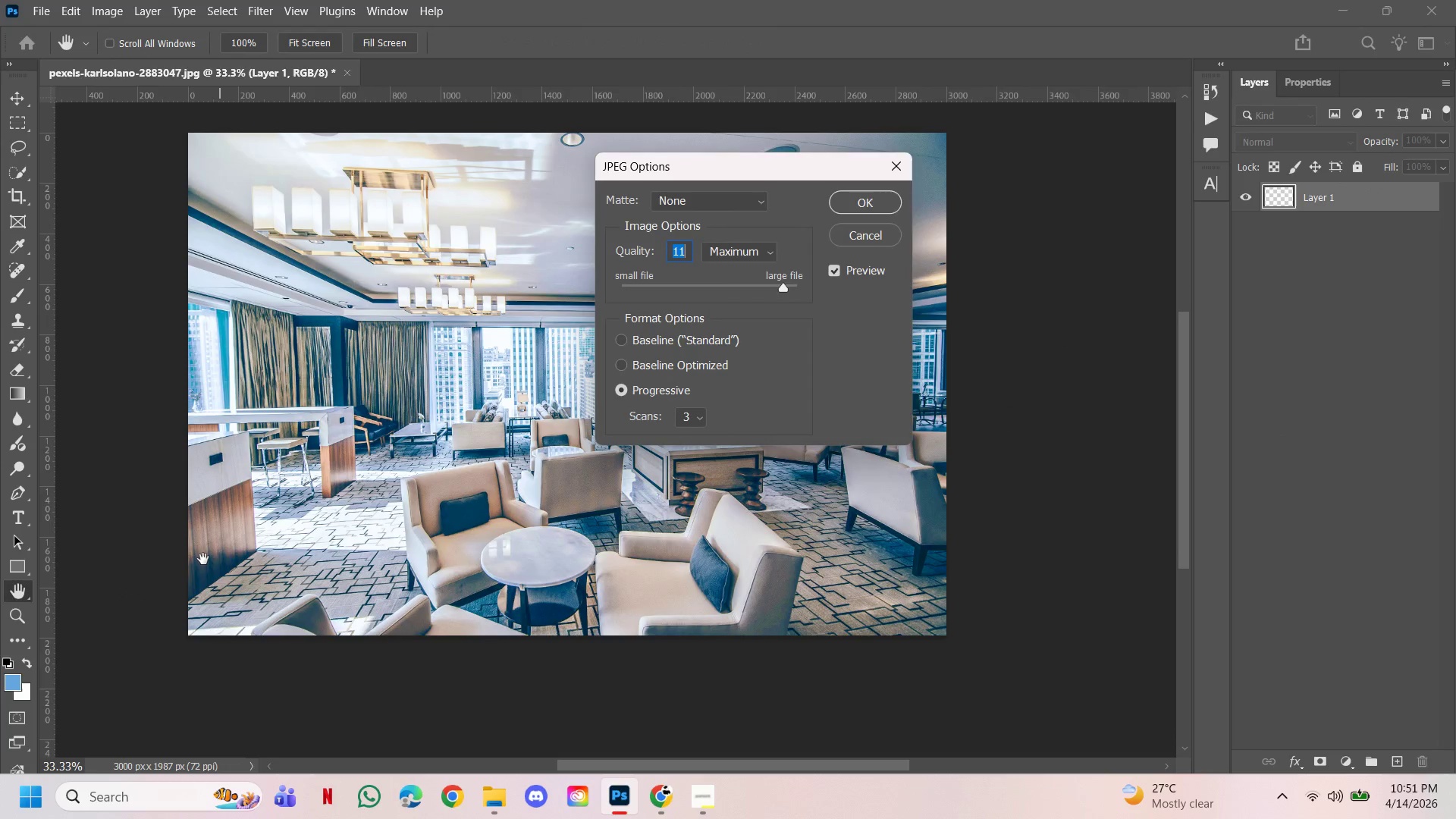 
key(Enter)
 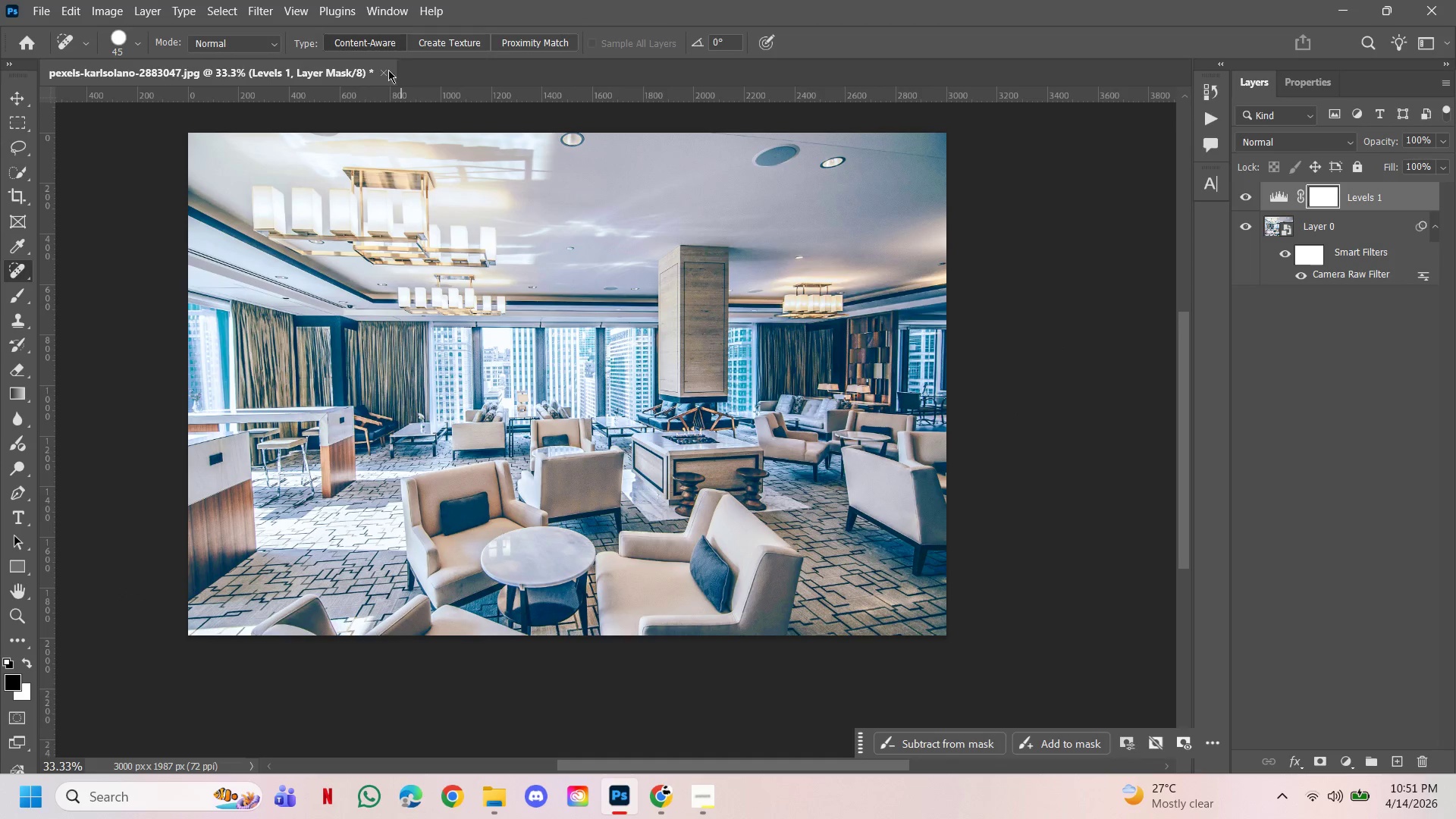 
left_click([384, 75])
 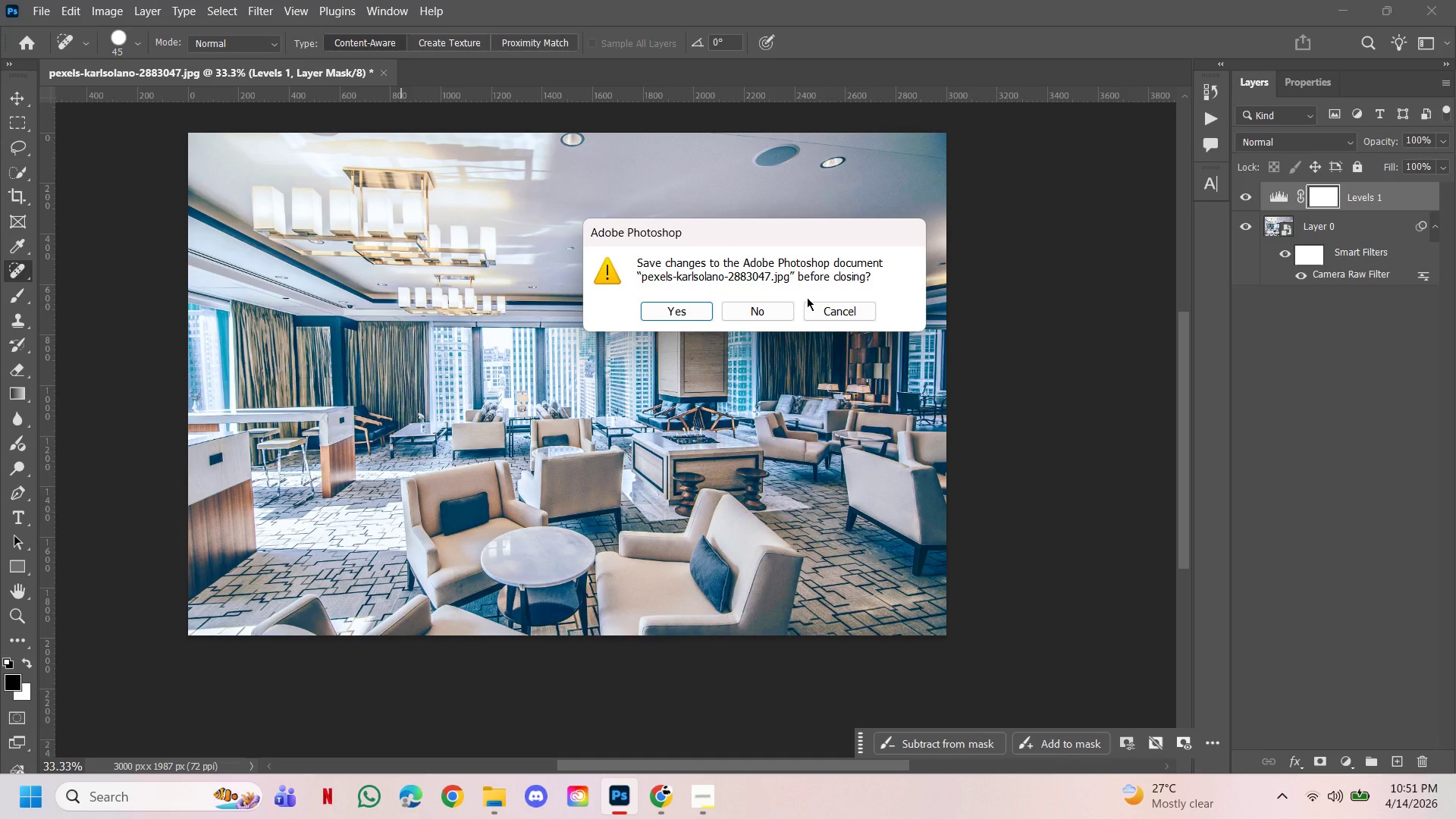 
left_click([777, 306])
 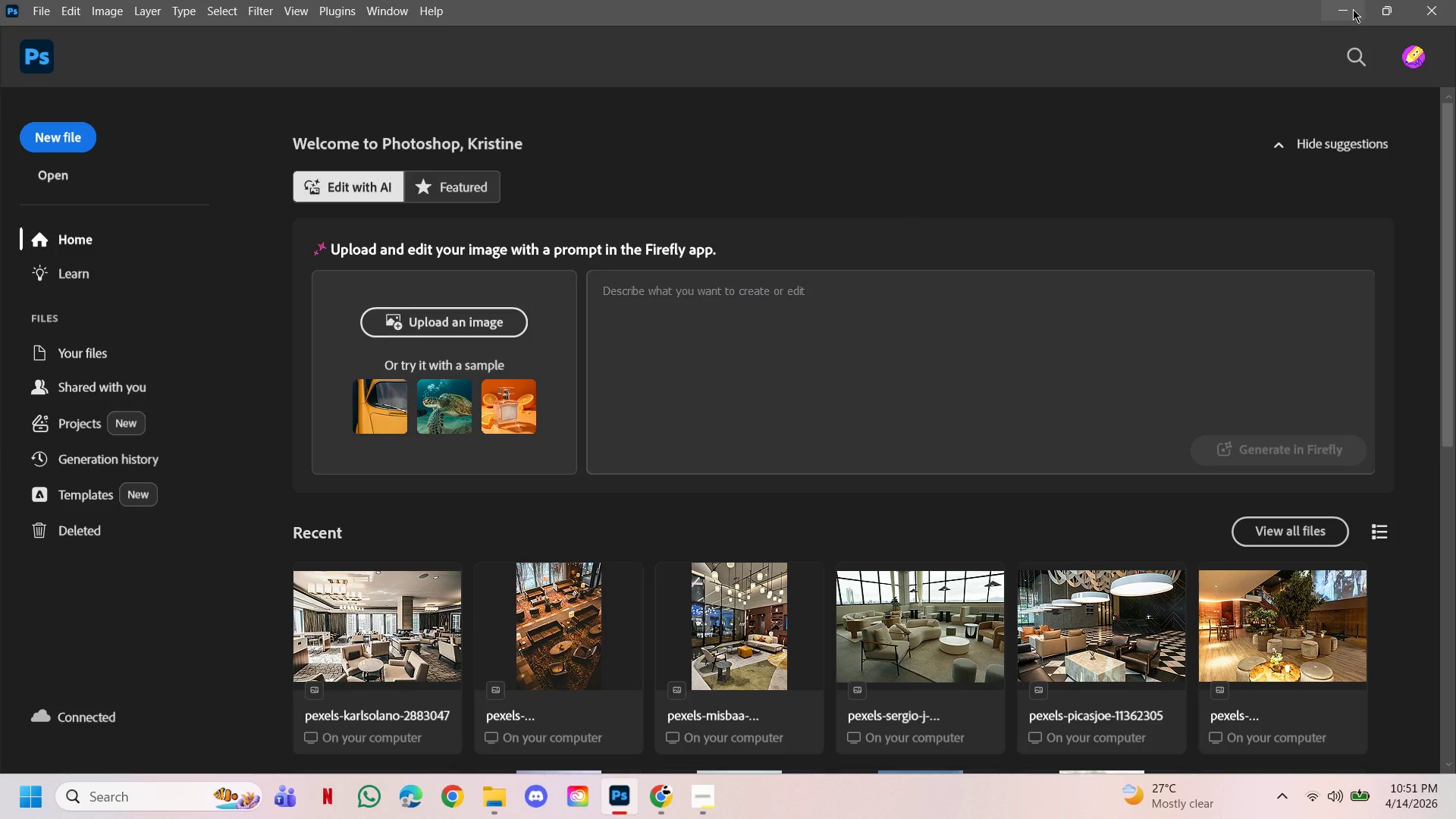 
left_click_drag(start_coordinate=[1340, 8], to_coordinate=[1331, 16])
 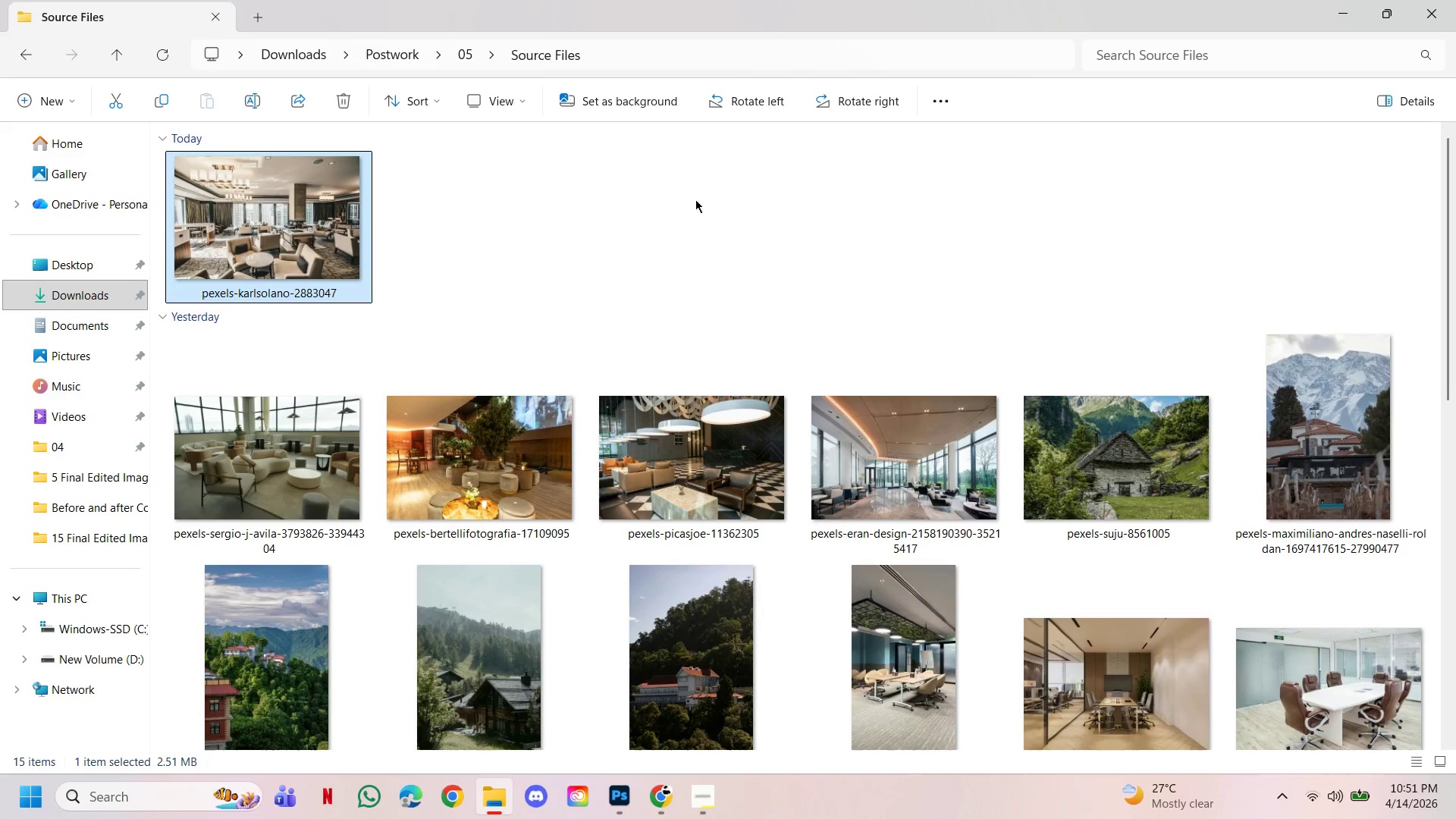 
left_click([682, 231])
 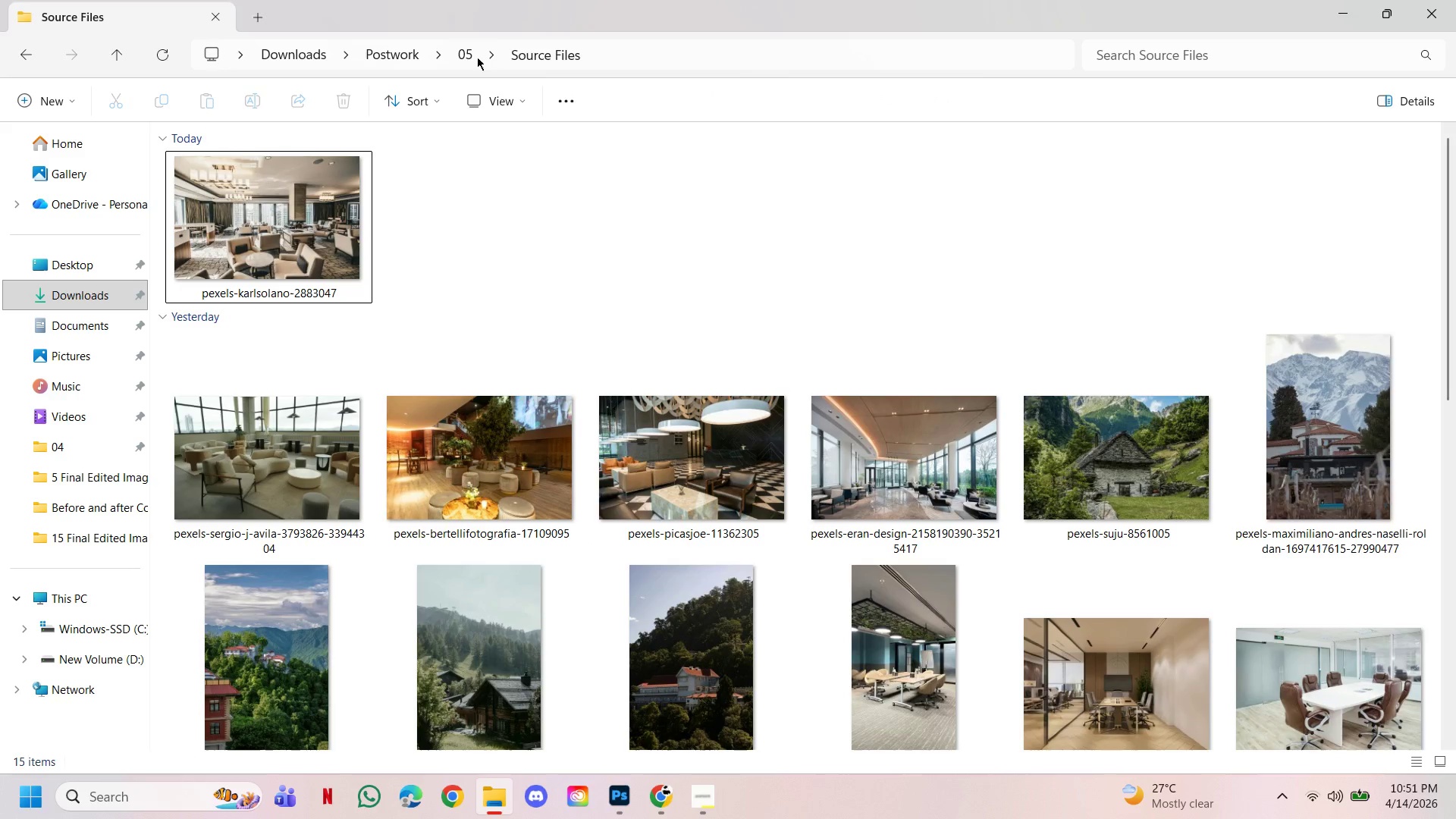 
left_click([465, 53])
 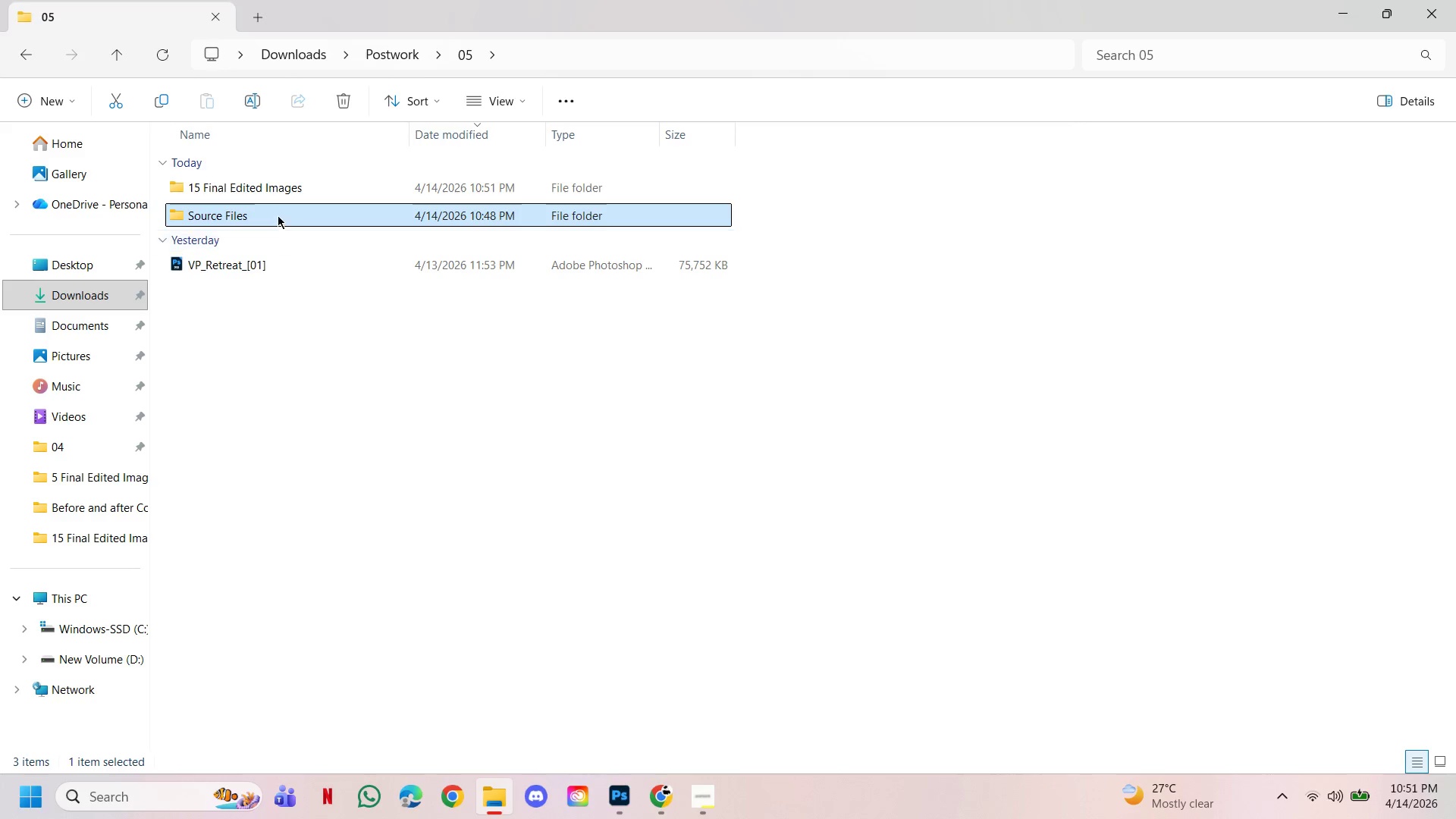 
left_click([278, 215])
 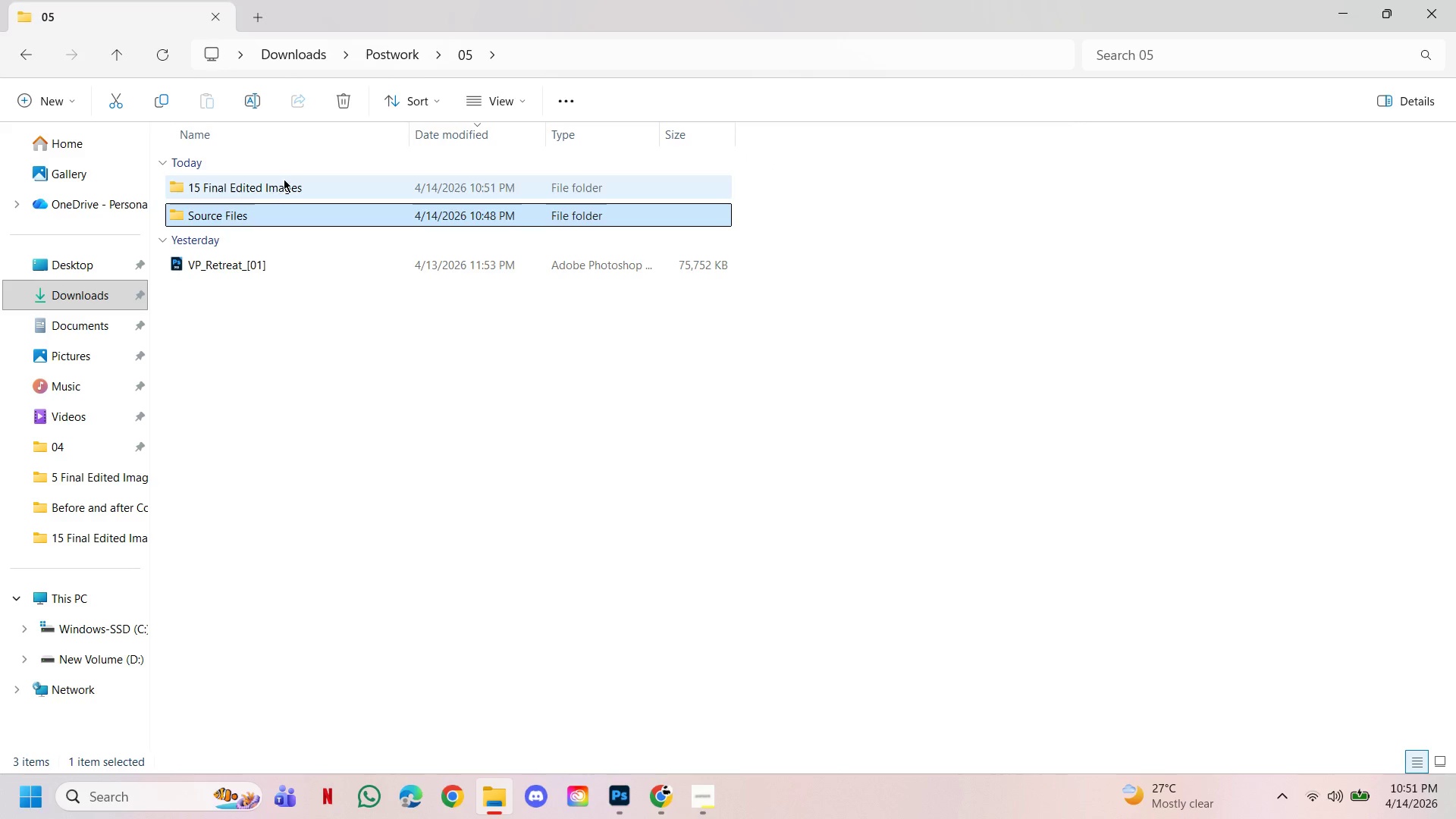 
double_click([284, 179])
 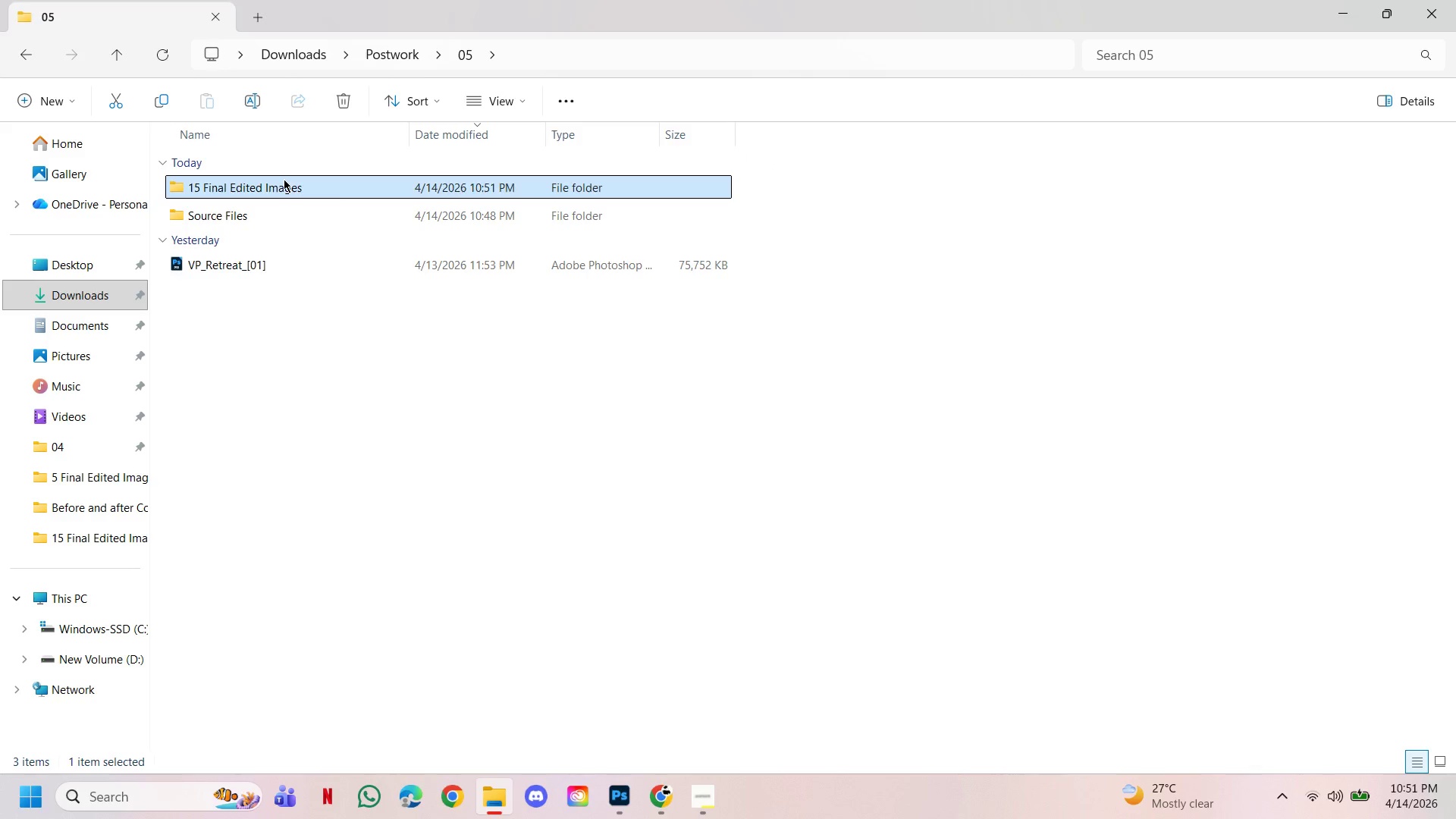 
triple_click([284, 179])
 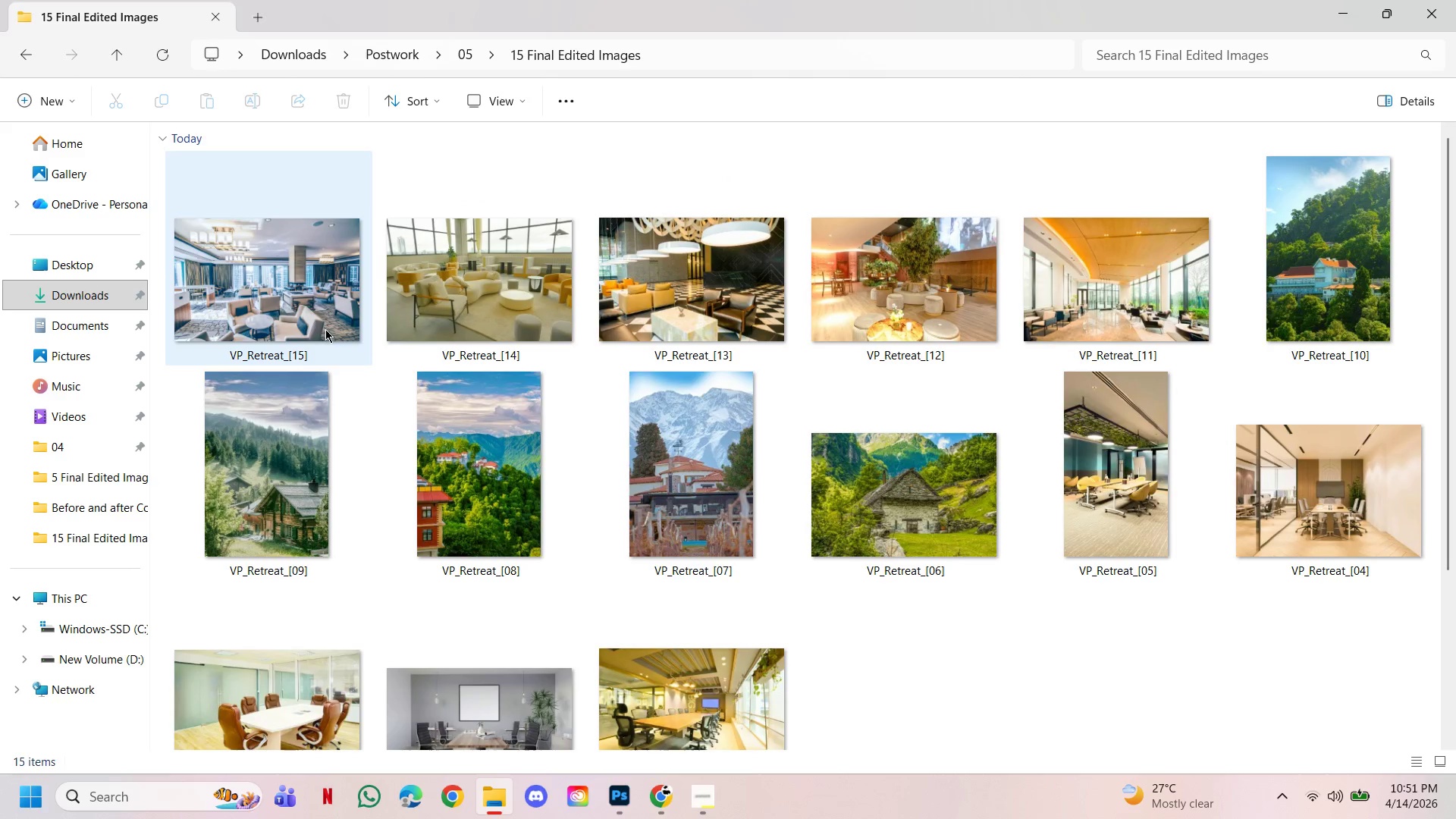 
left_click([273, 290])
 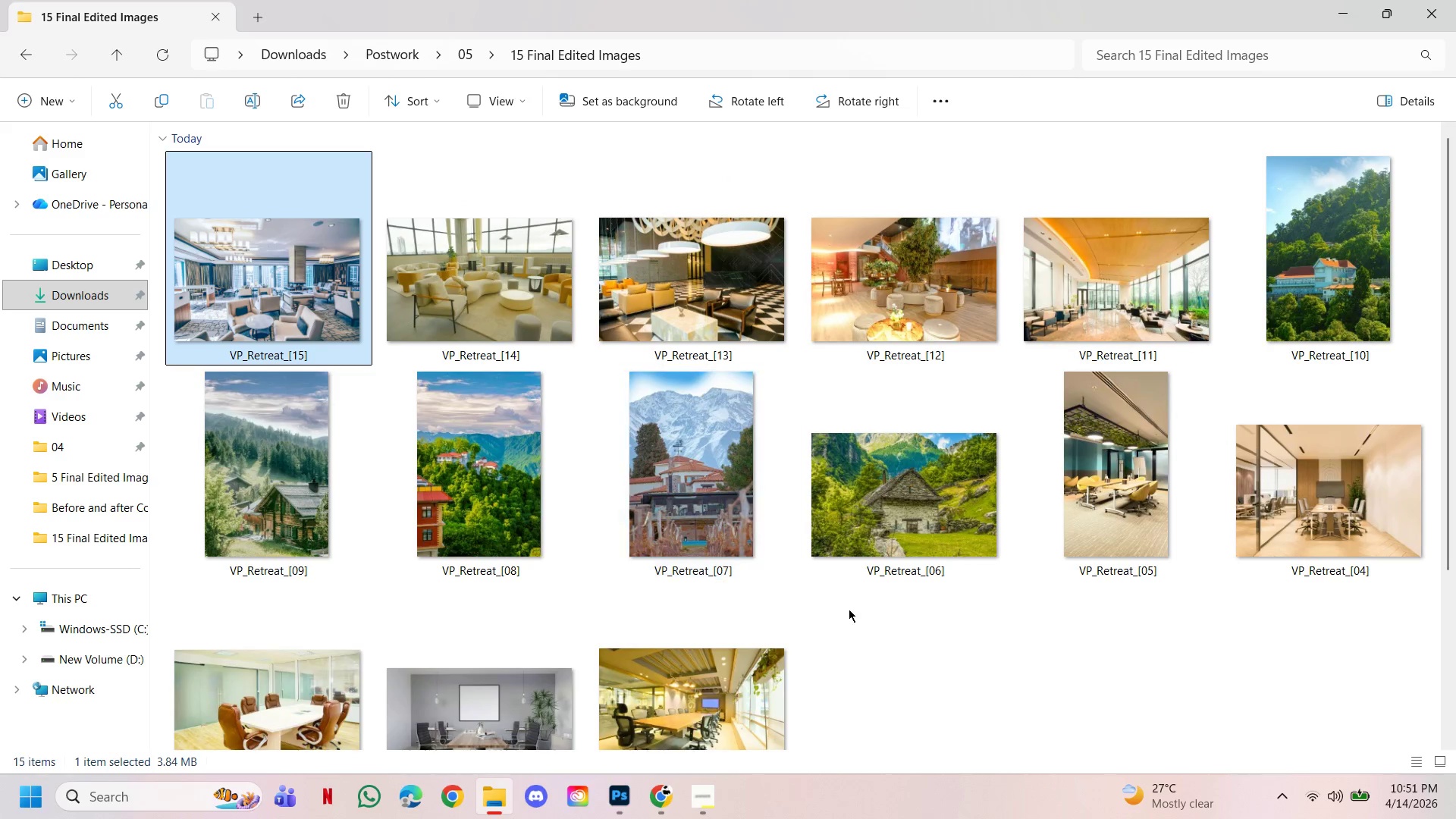 
left_click_drag(start_coordinate=[1065, 626], to_coordinate=[1059, 631])
 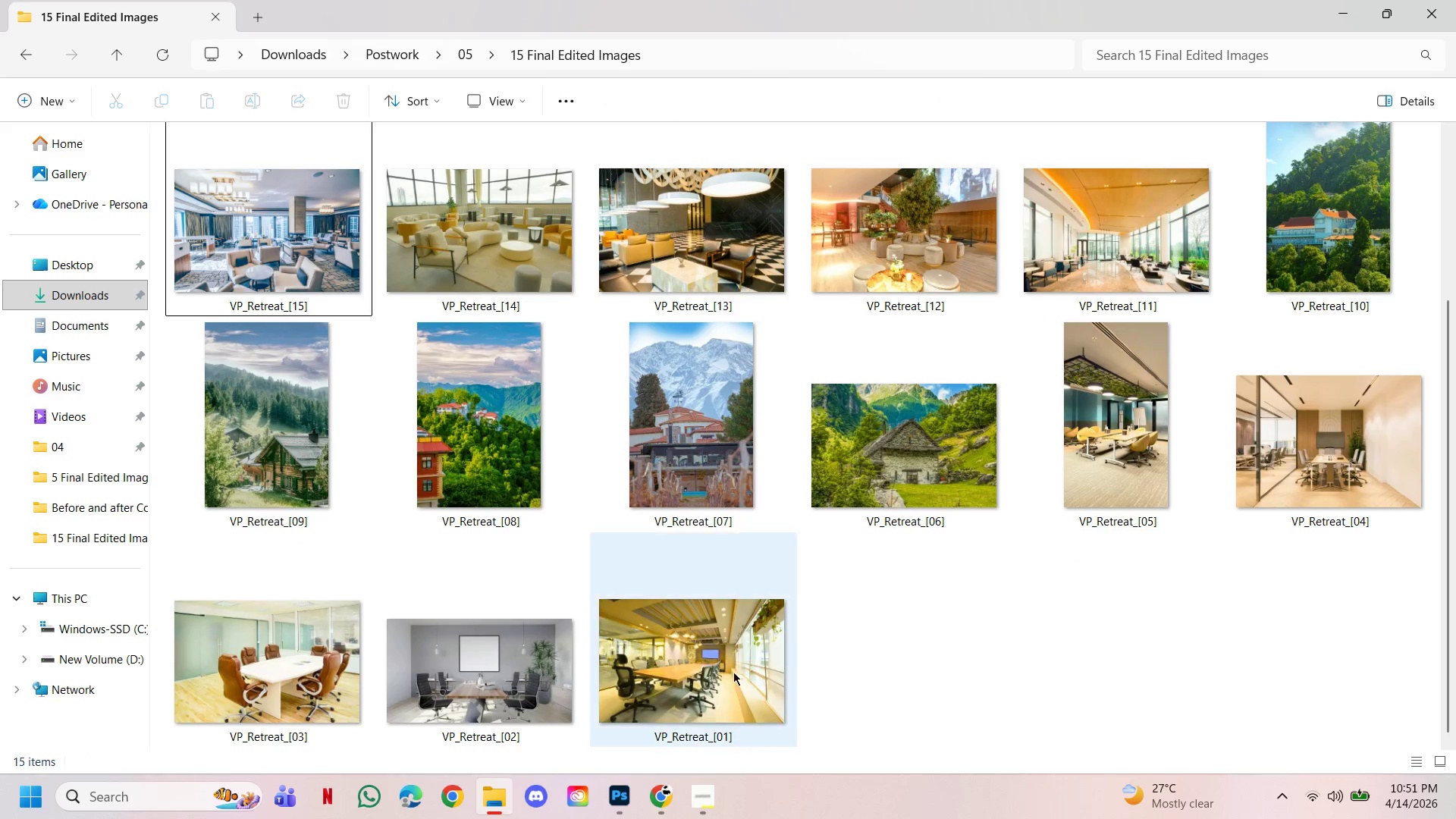 
scroll: coordinate [849, 612], scroll_direction: down, amount: 7.0
 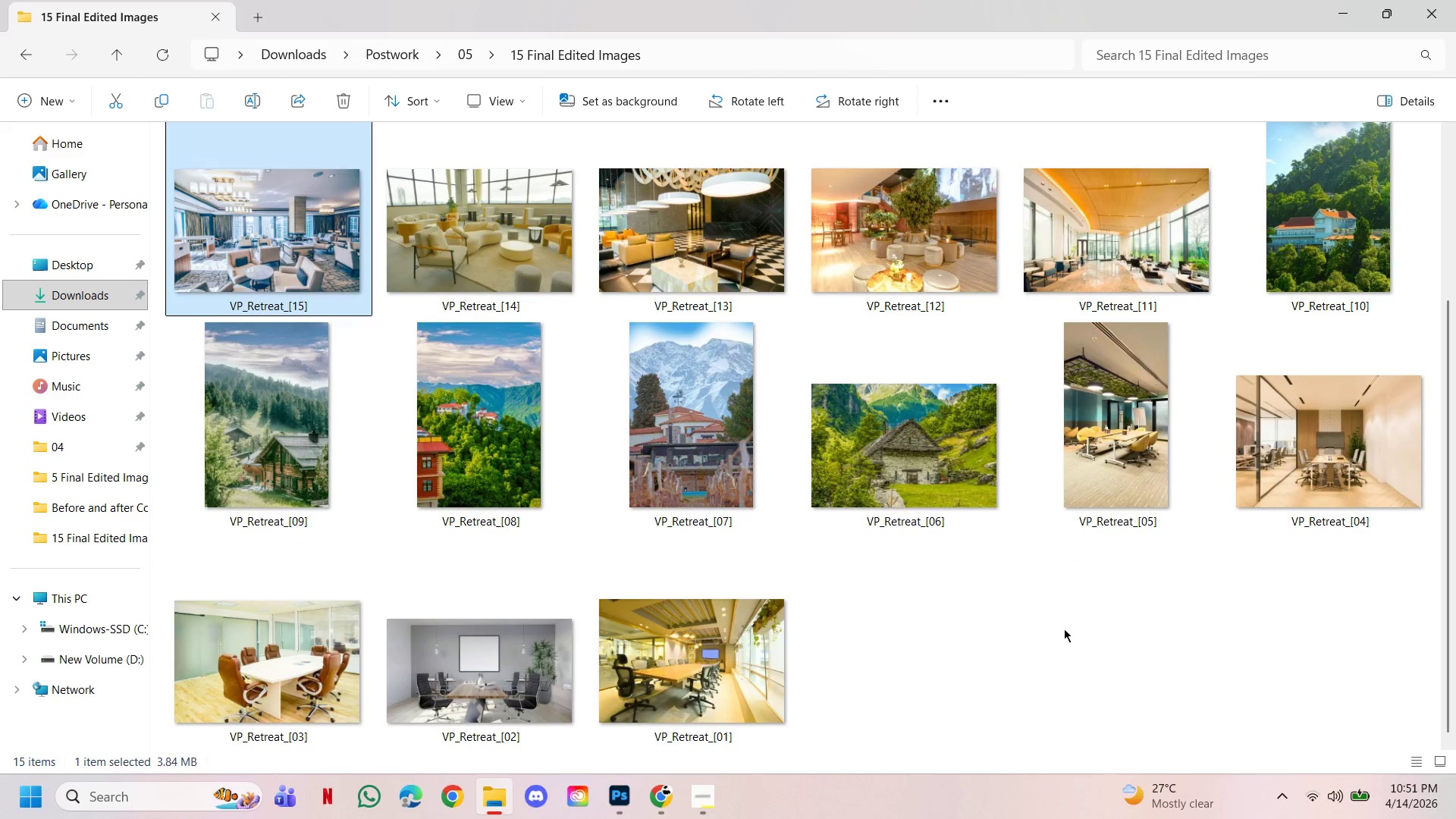 
double_click([728, 672])
 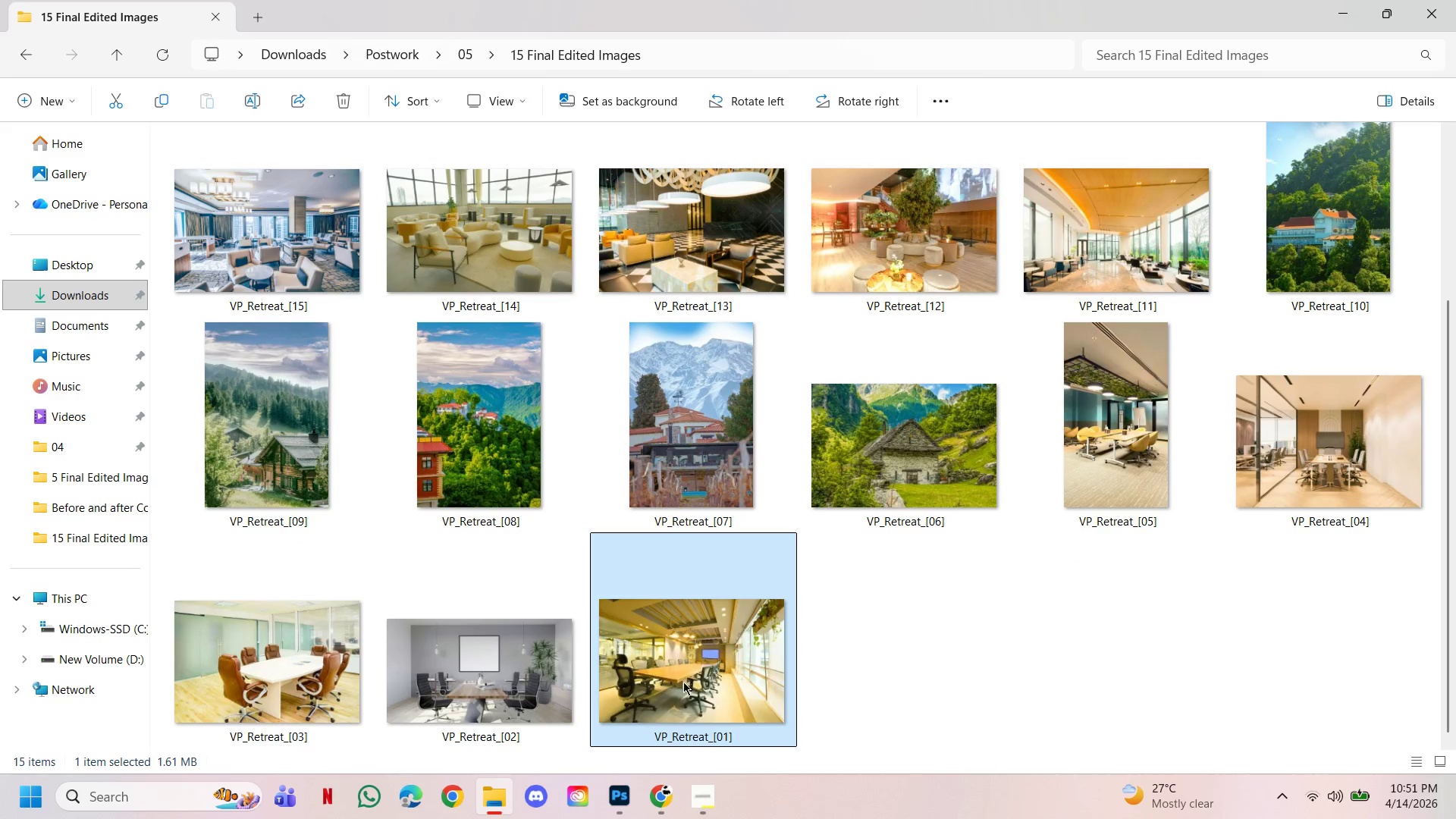 
left_click_drag(start_coordinate=[683, 682], to_coordinate=[749, 177])
 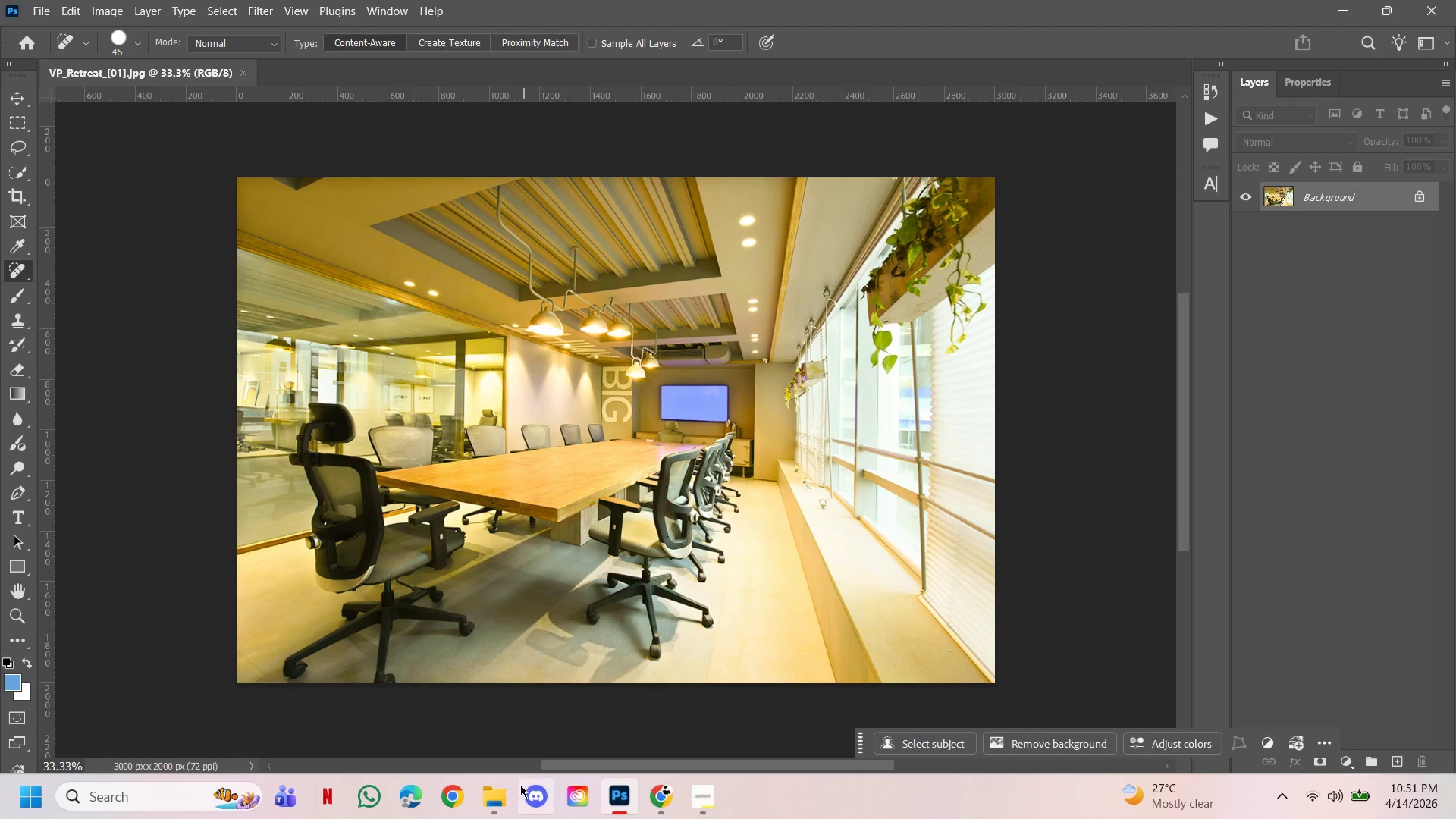 
left_click([501, 797])
 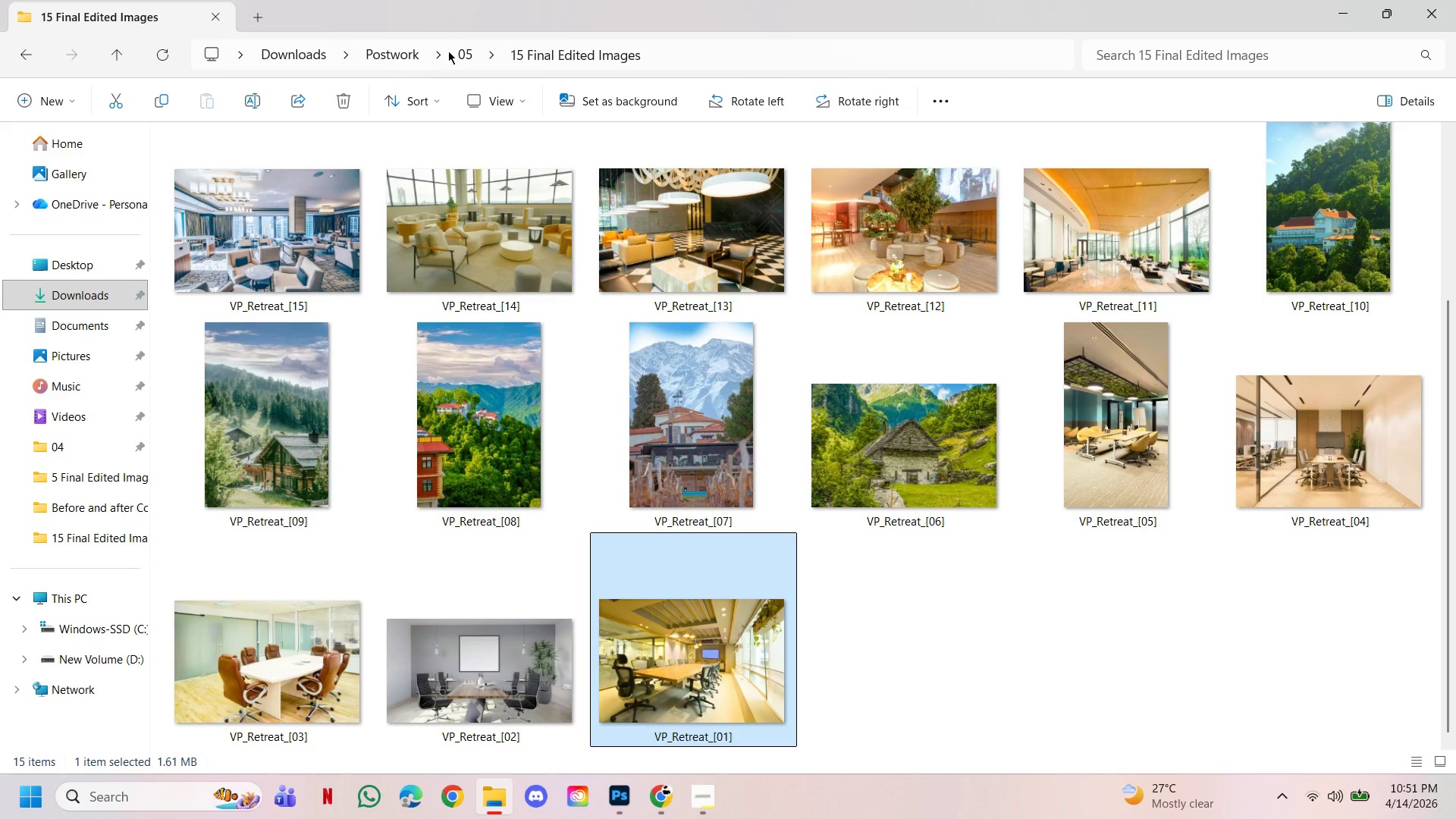 
left_click([475, 56])
 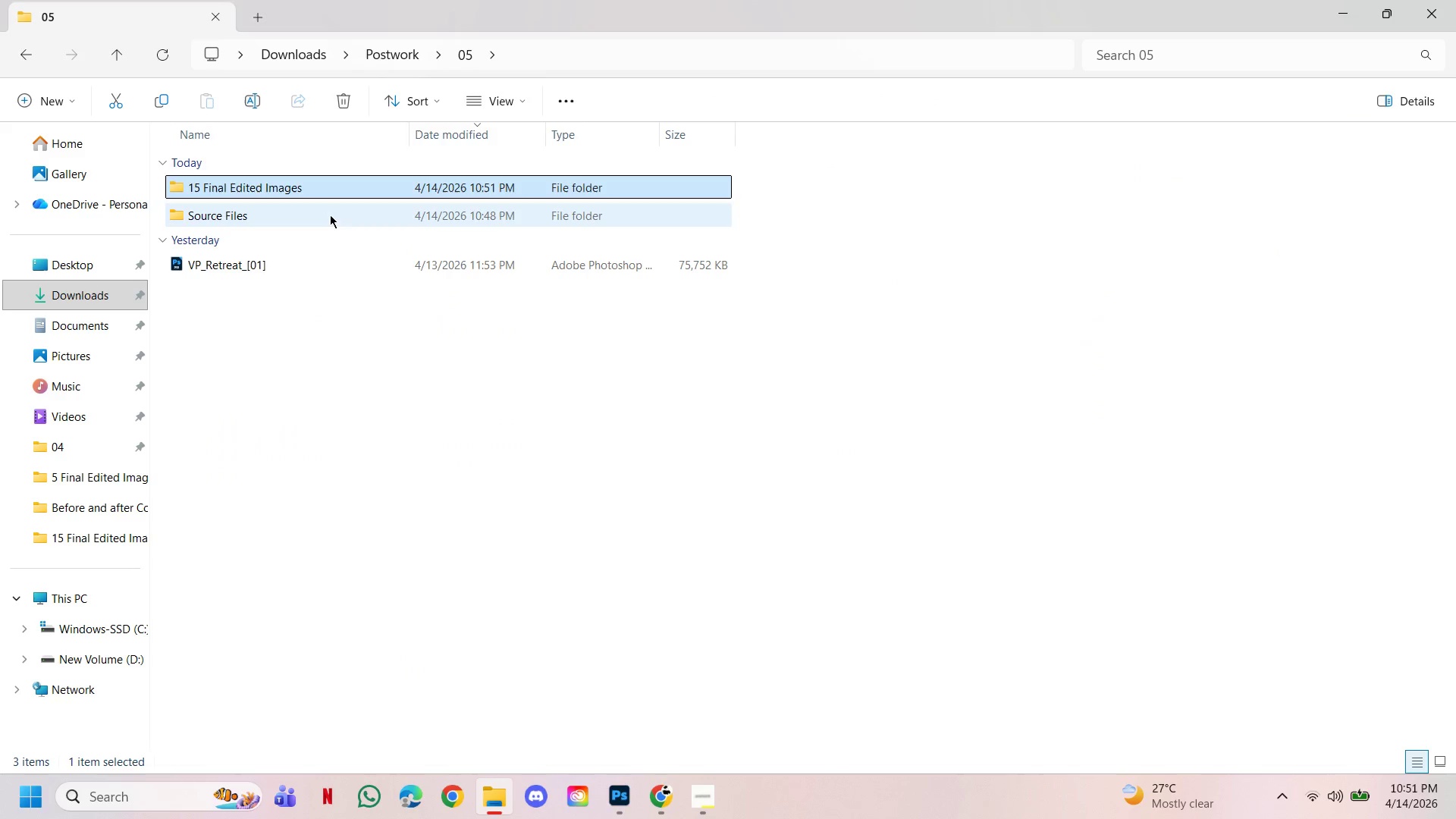 
double_click([330, 215])
 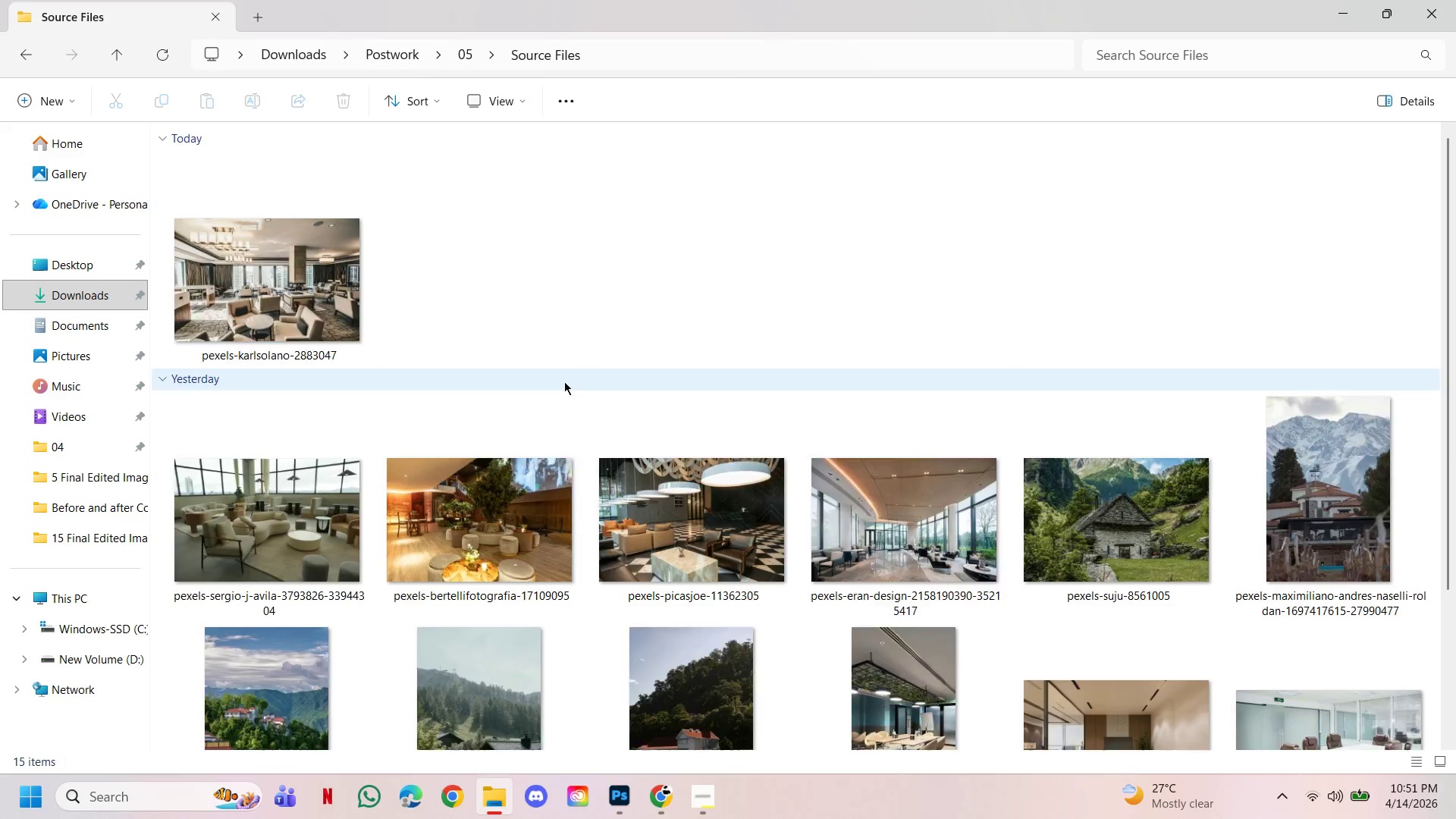 
left_click([502, 668])
 